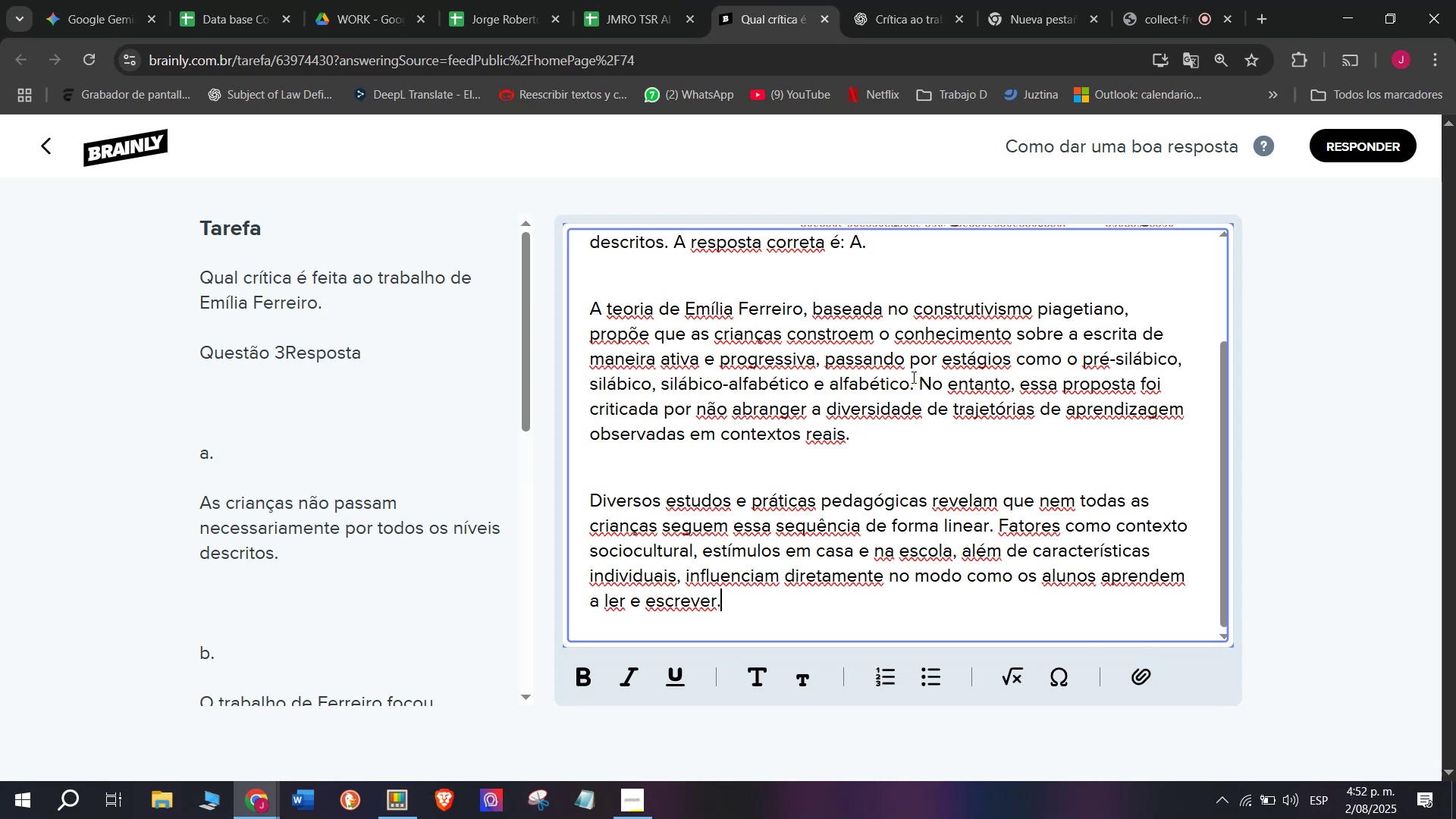 
wait(6.34)
 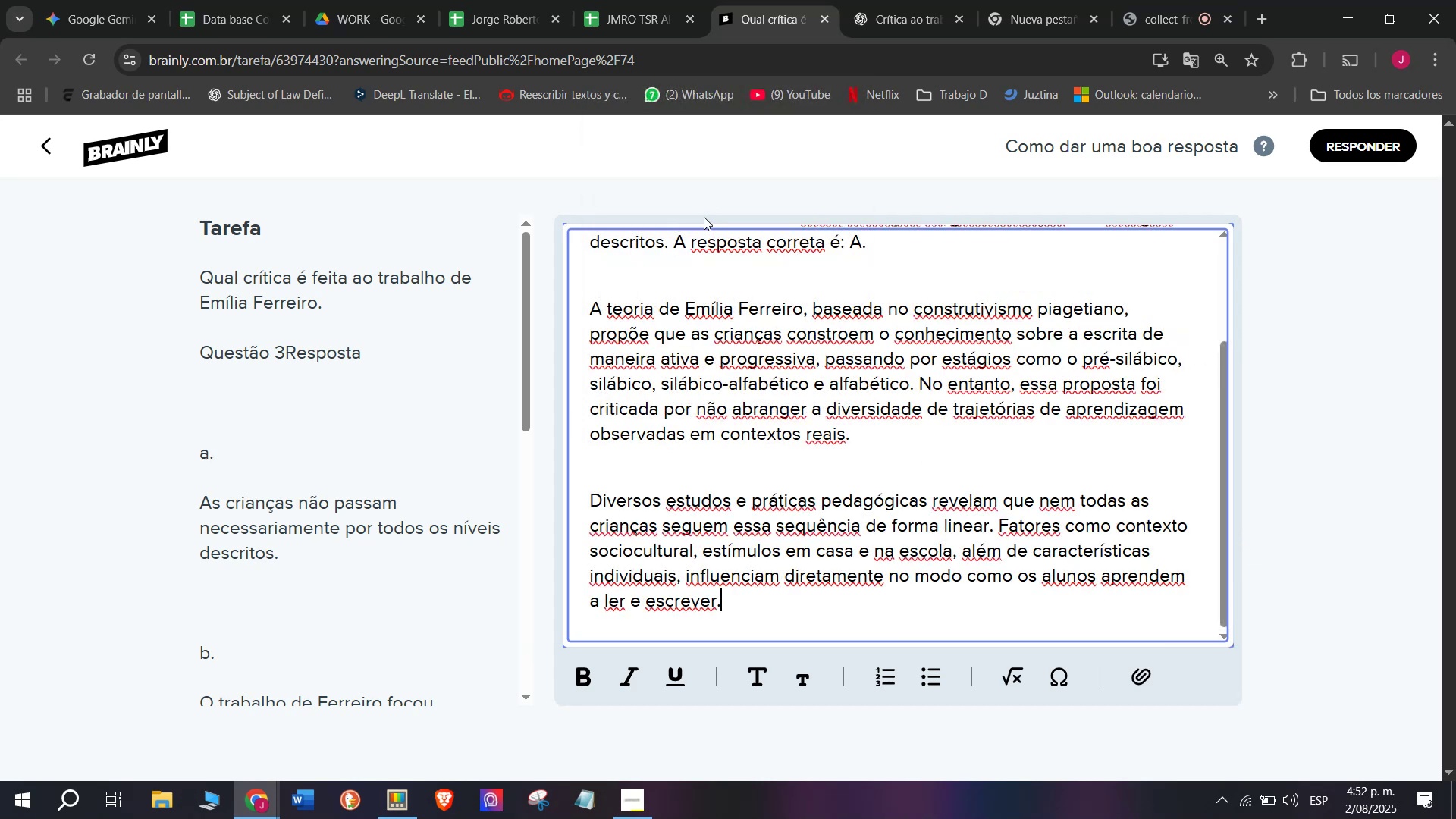 
key(Backspace)
 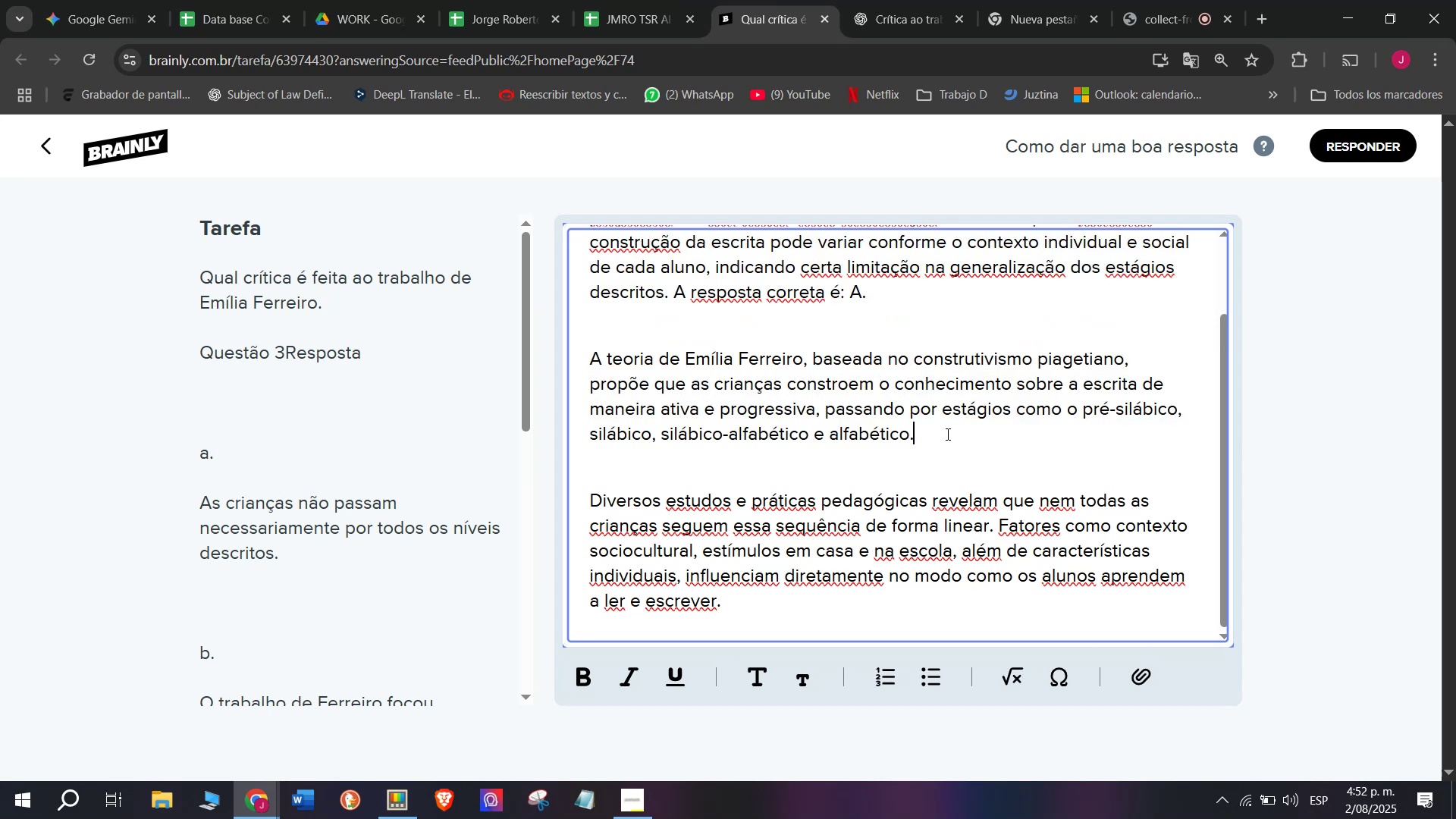 
scroll: coordinate [957, 444], scroll_direction: up, amount: 3.0
 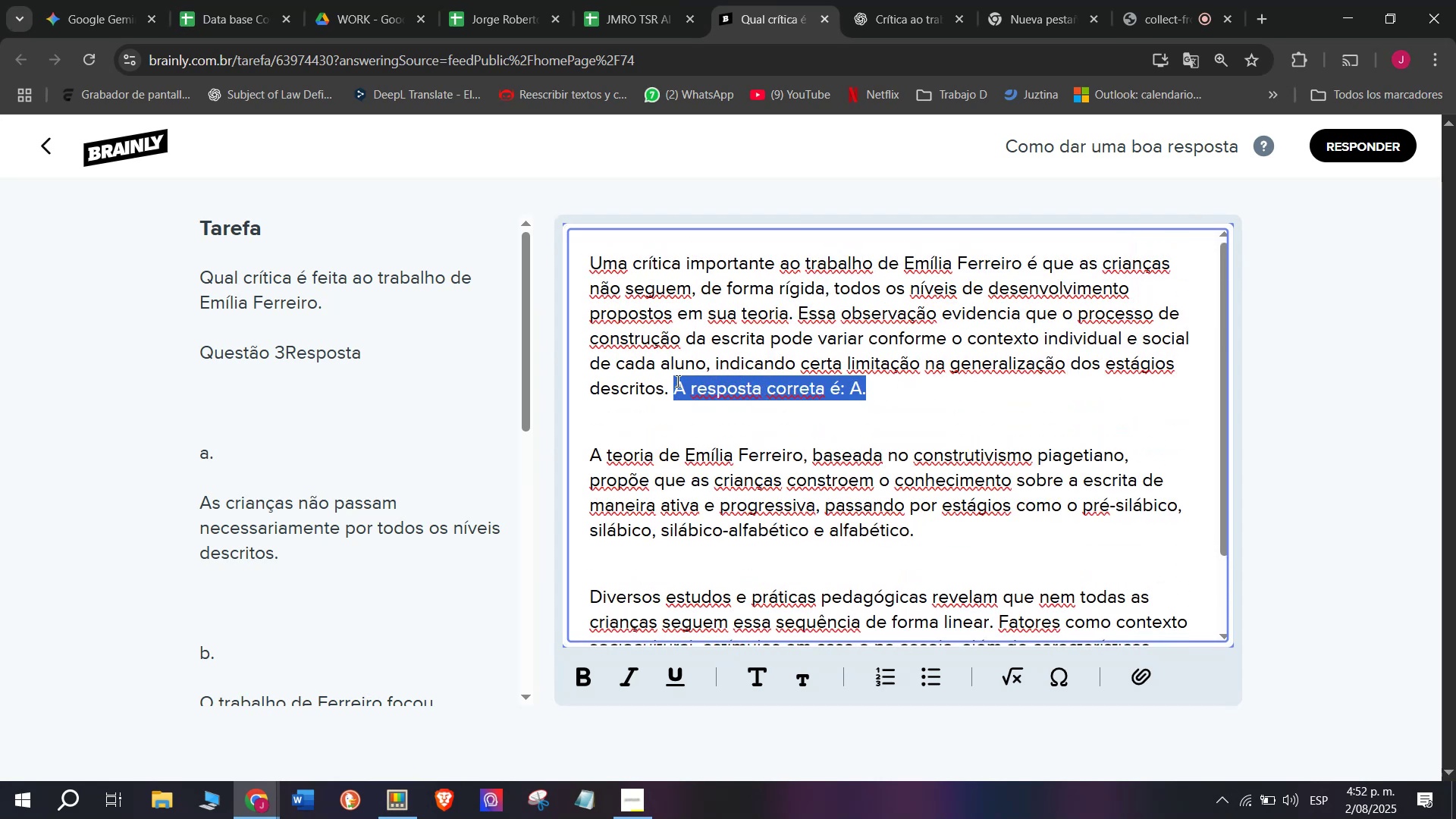 
key(Control+B)
 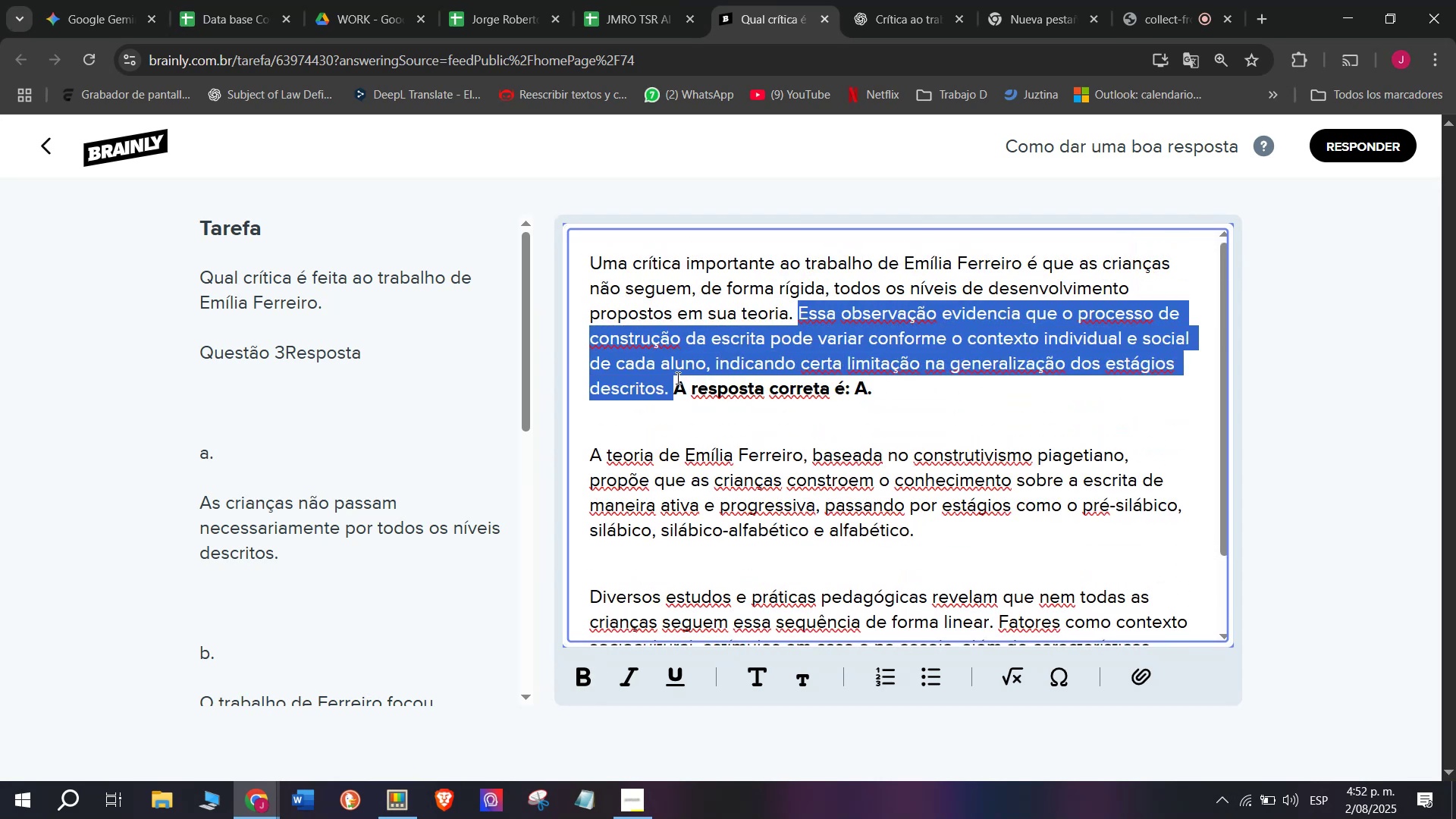 
key(Backspace)
 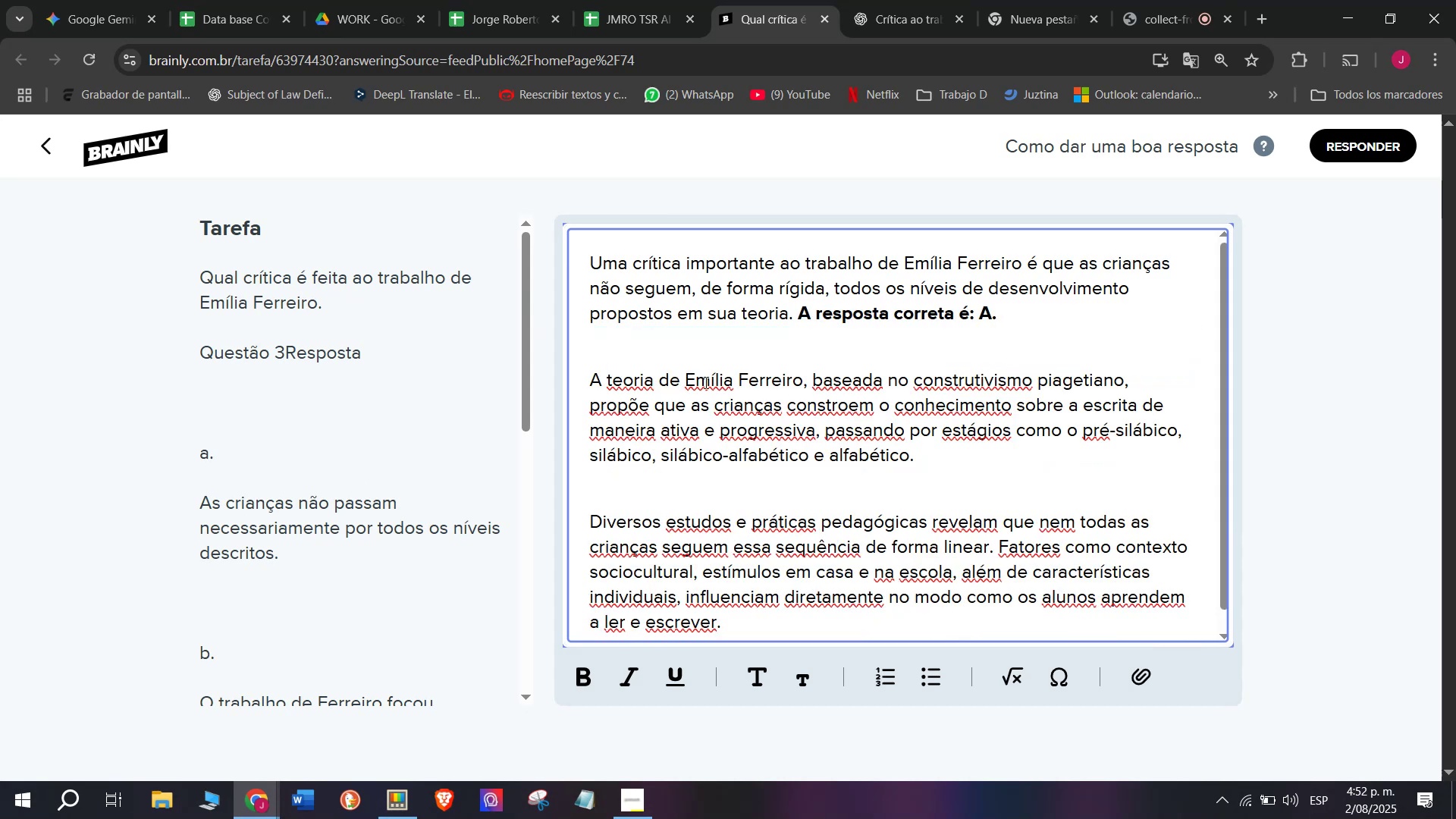 
scroll: coordinate [911, 419], scroll_direction: down, amount: 4.0
 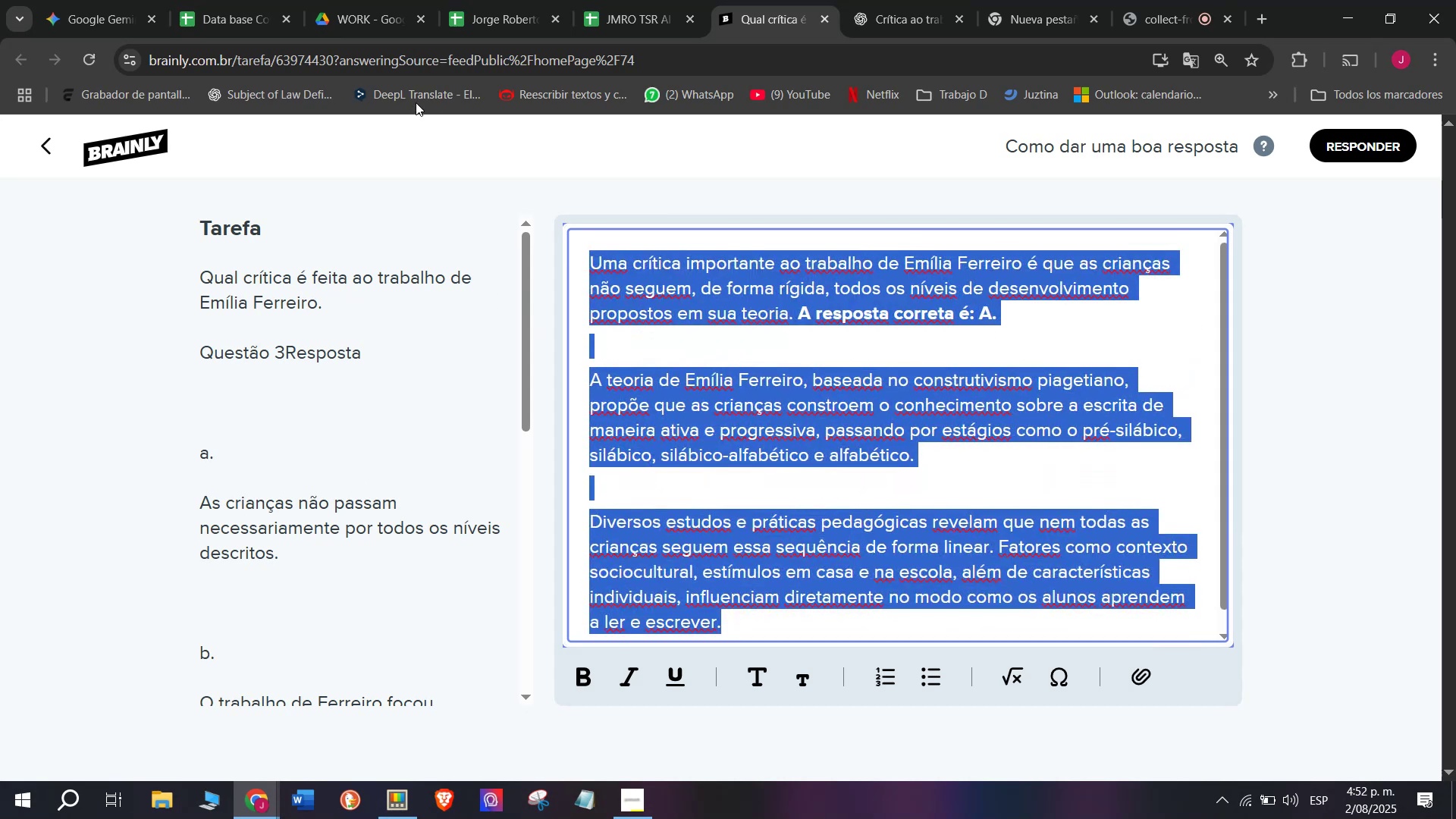 
key(Control+C)
 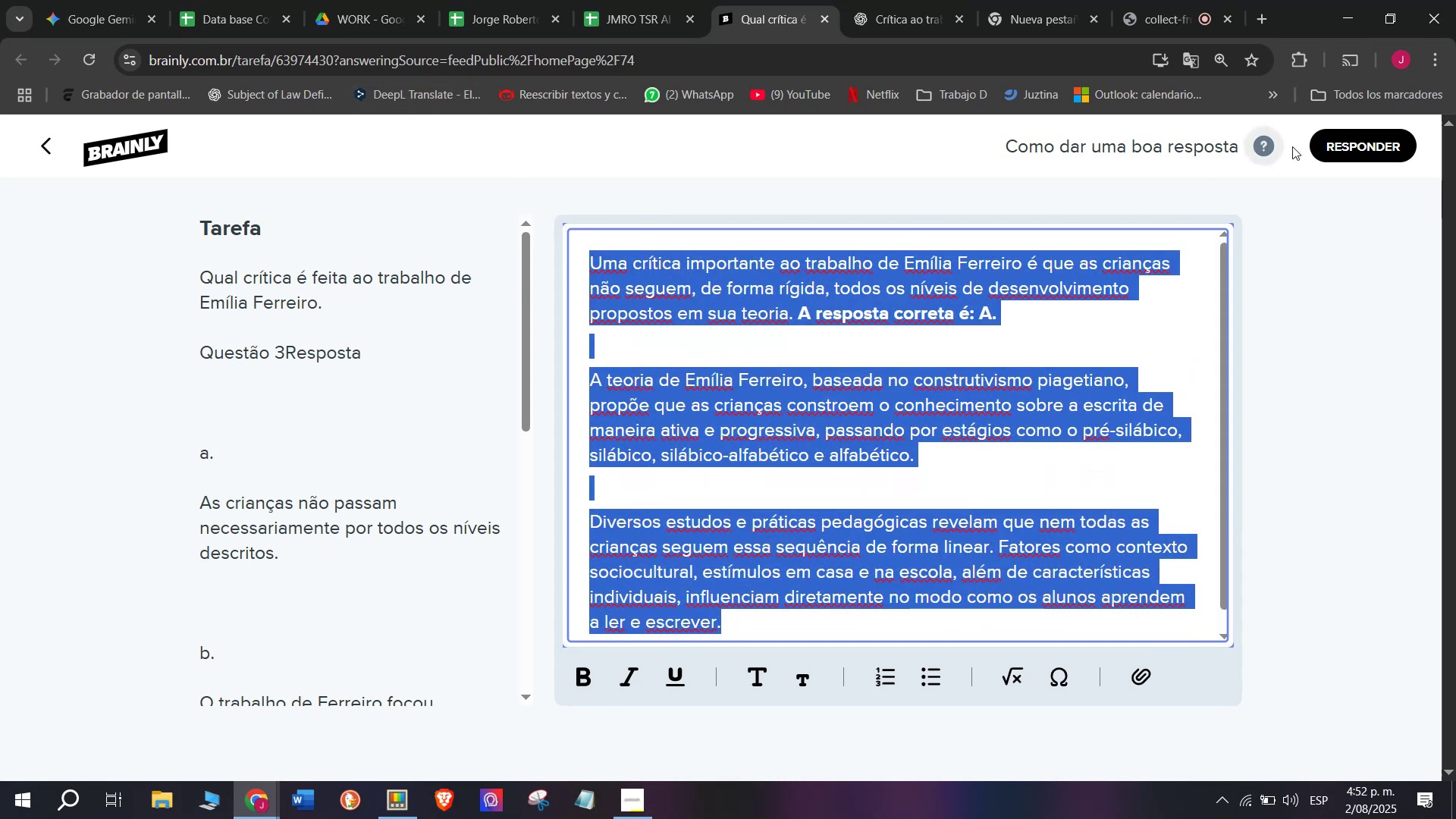 
left_click([1343, 143])
 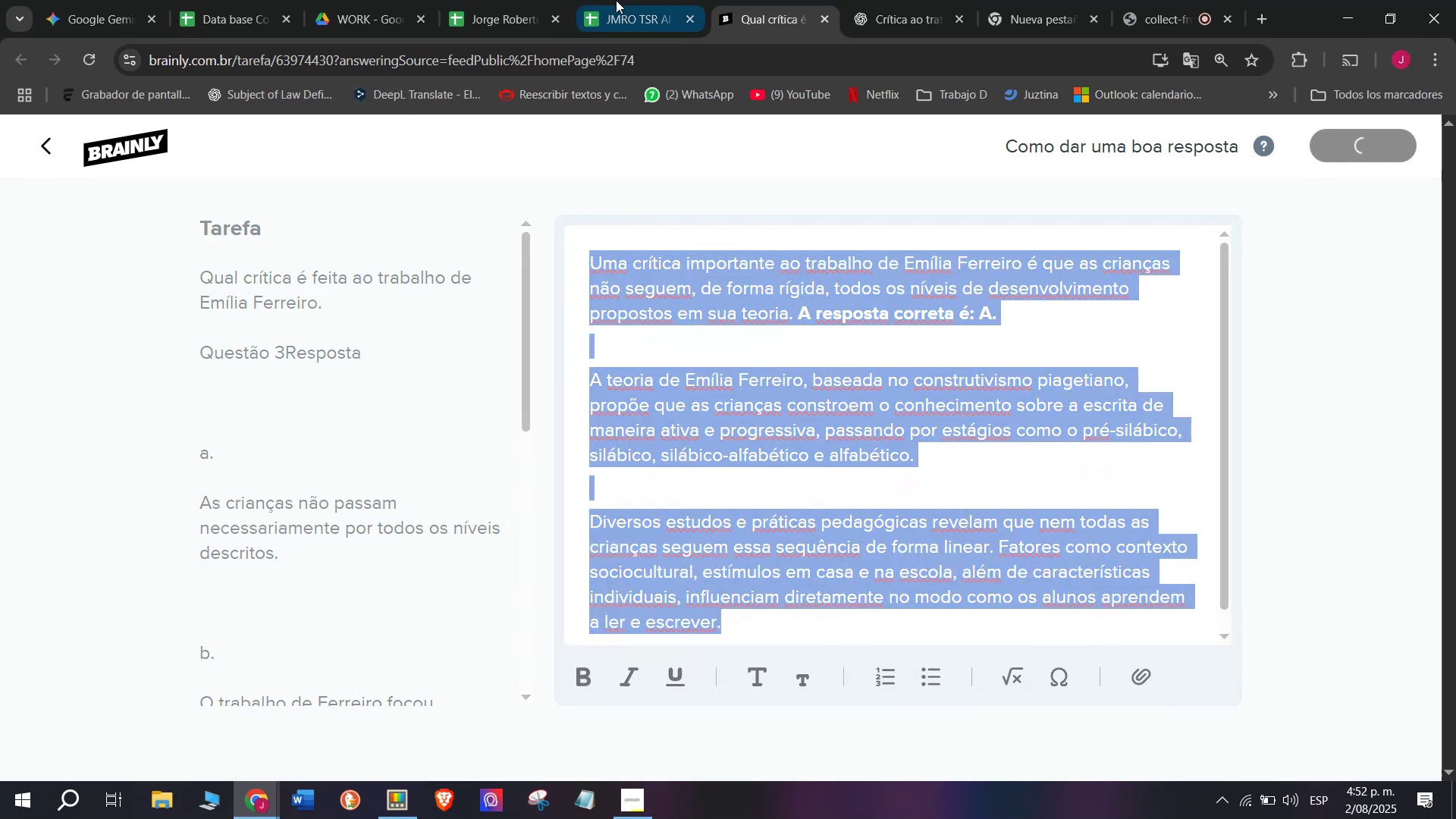 
left_click([638, 0])
 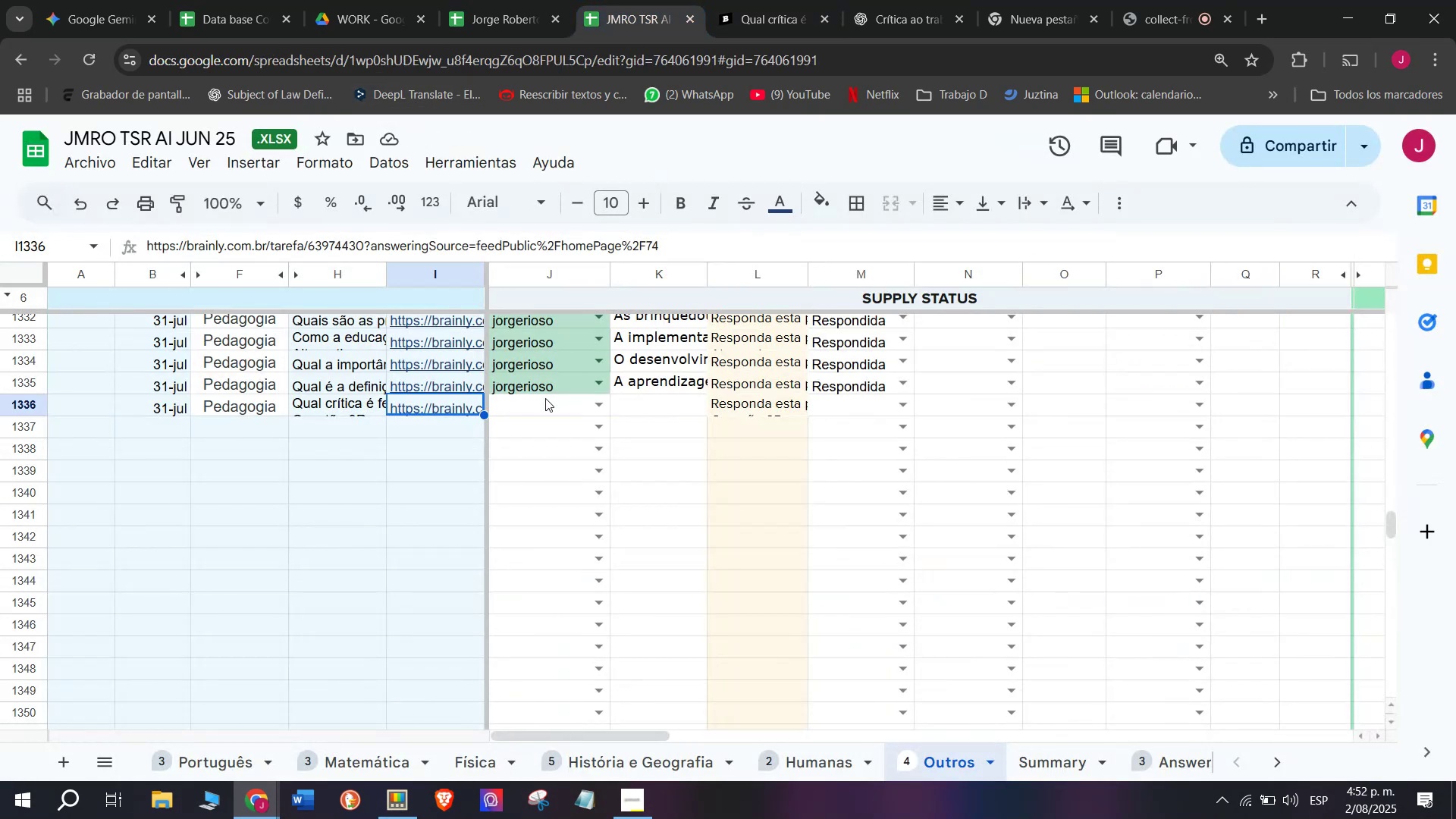 
left_click([533, 406])
 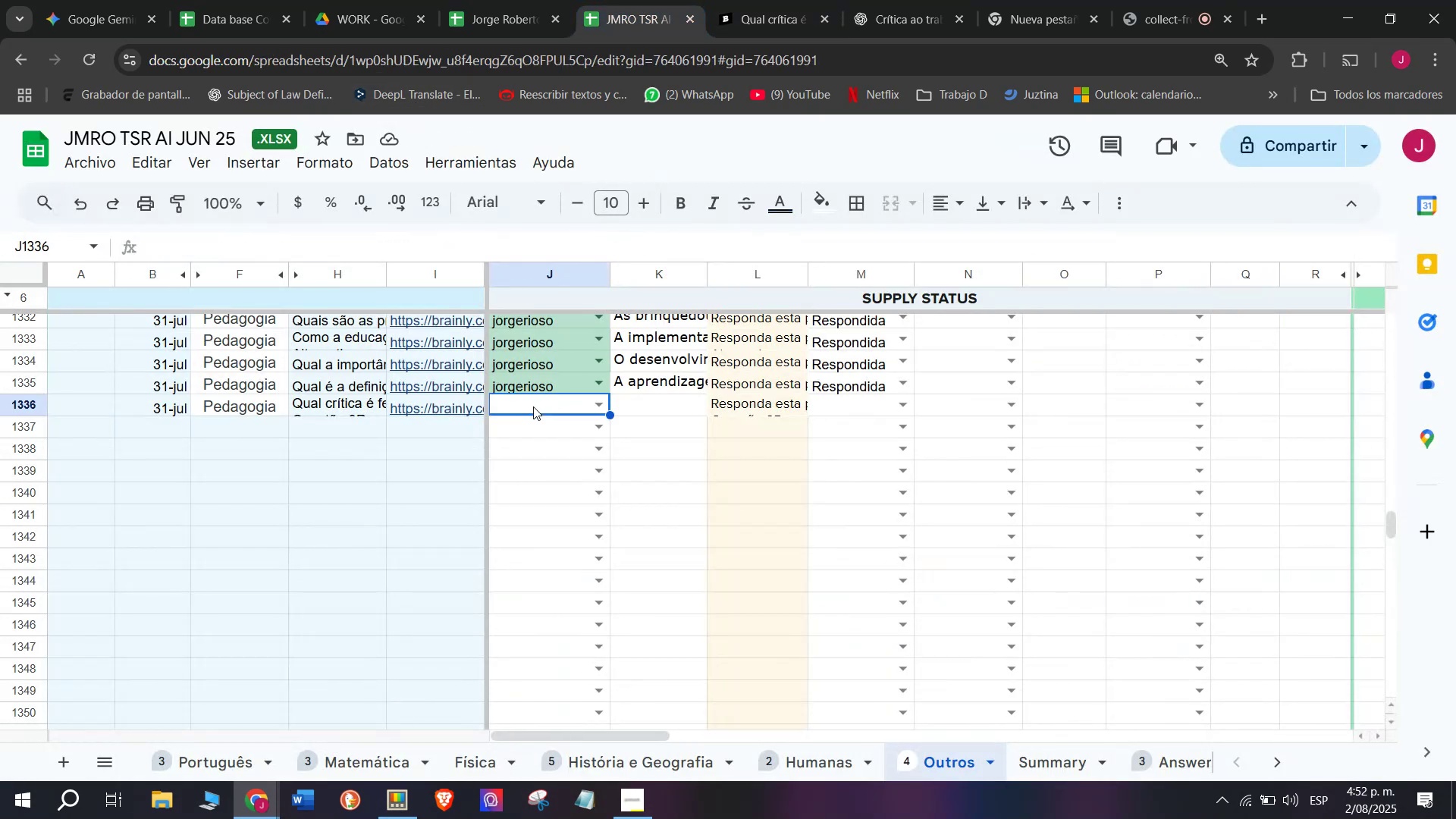 
key(J)
 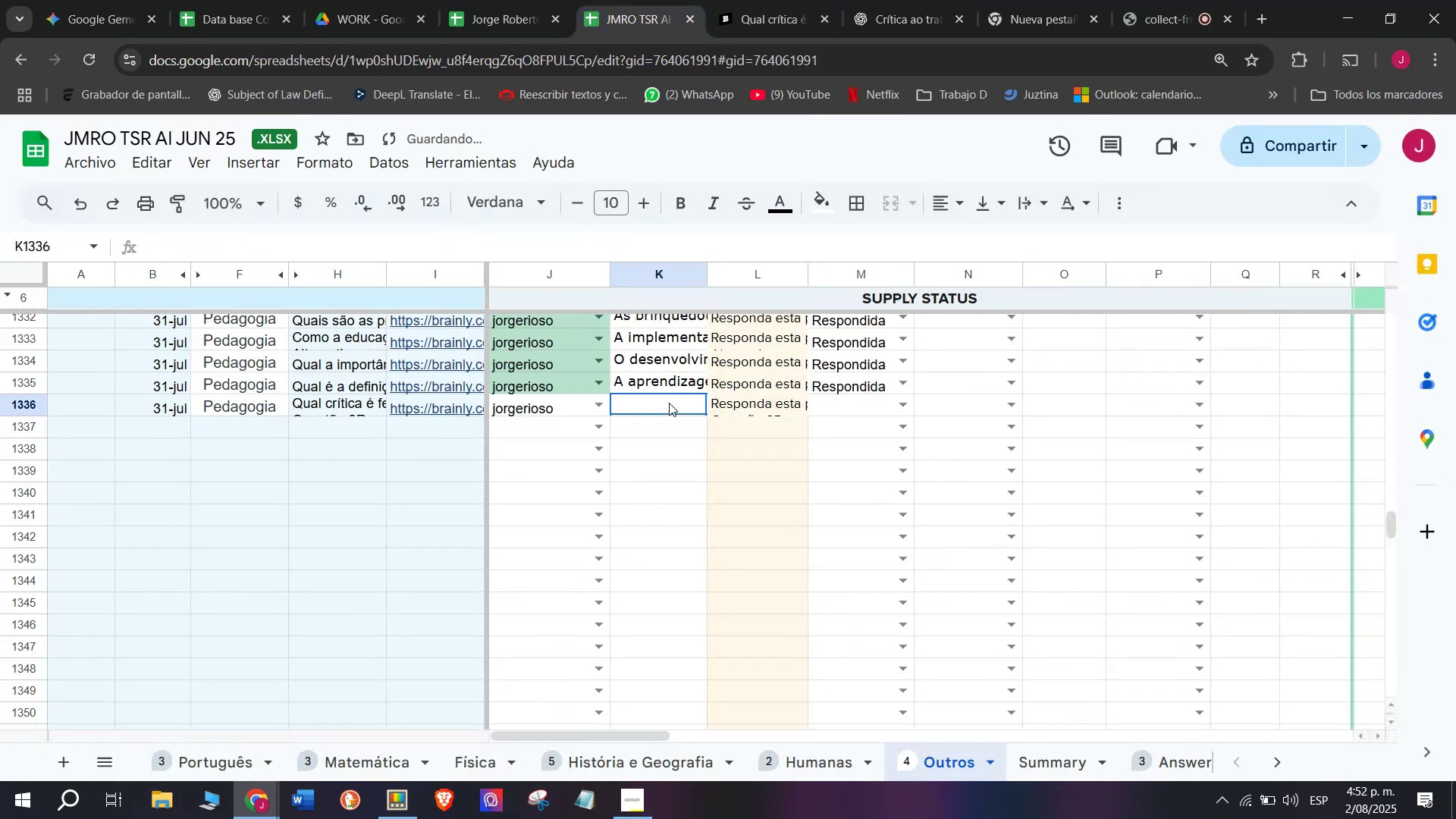 
key(Control+V)
 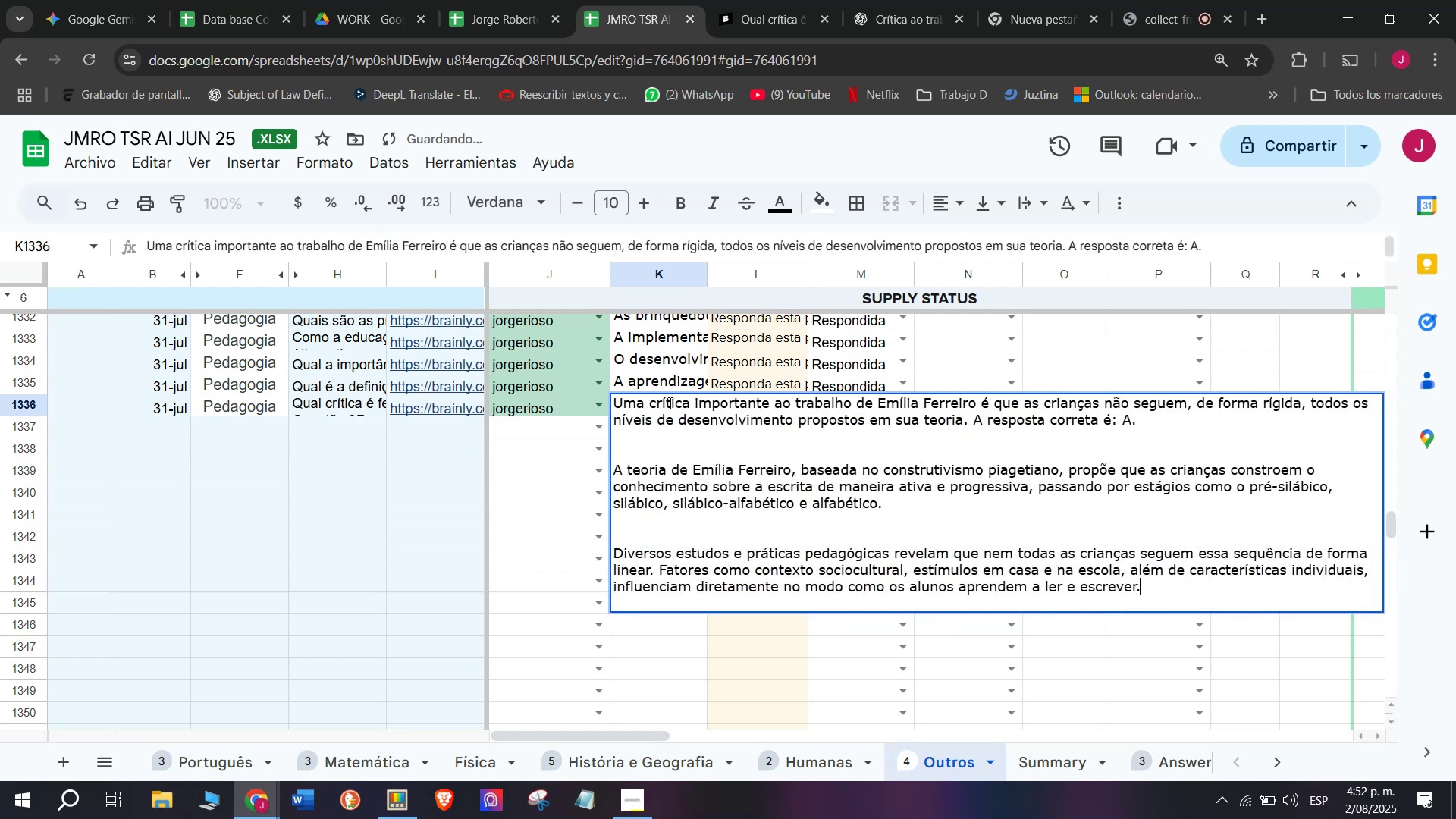 
key(Enter)
 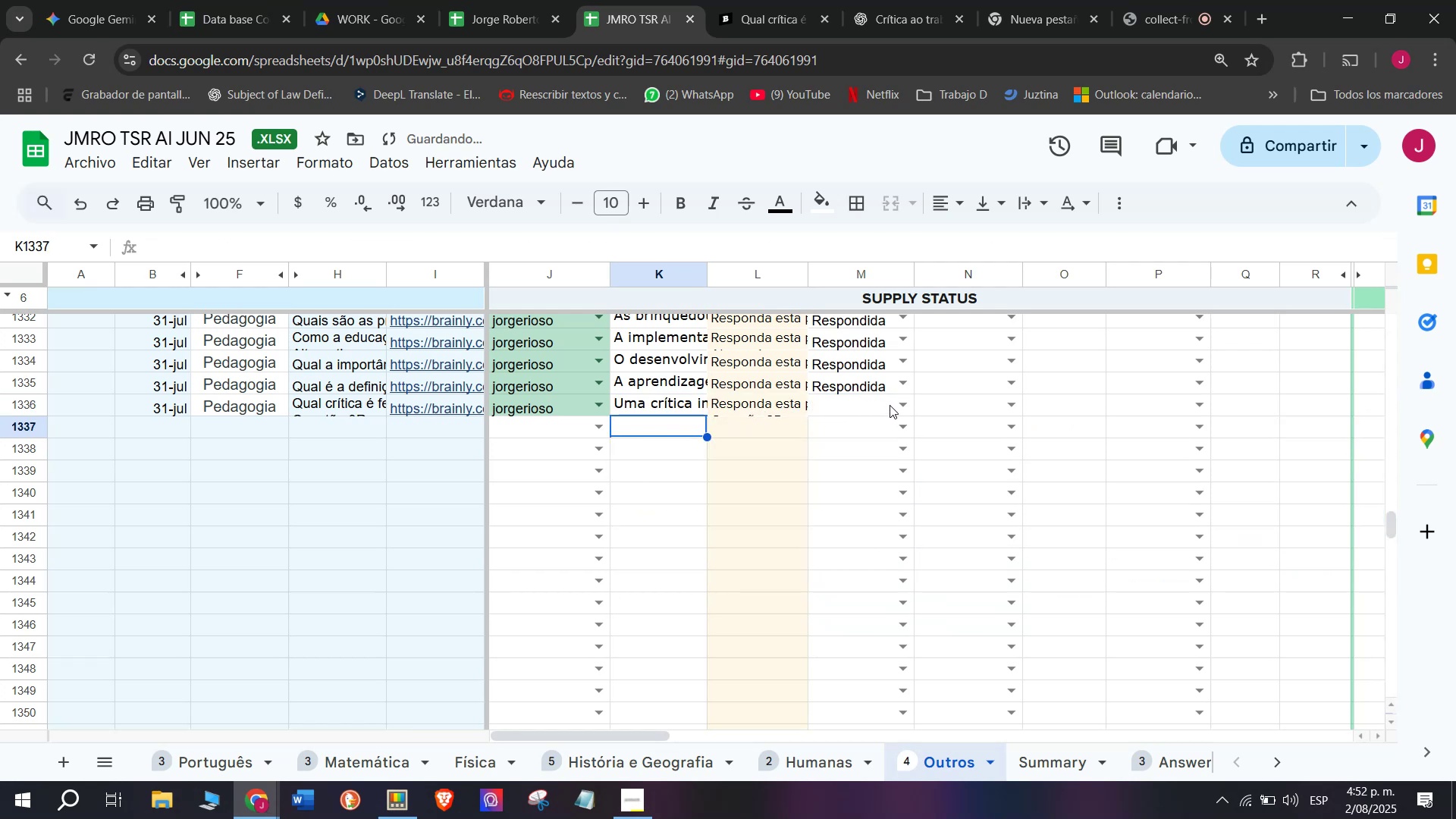 
left_click([900, 400])
 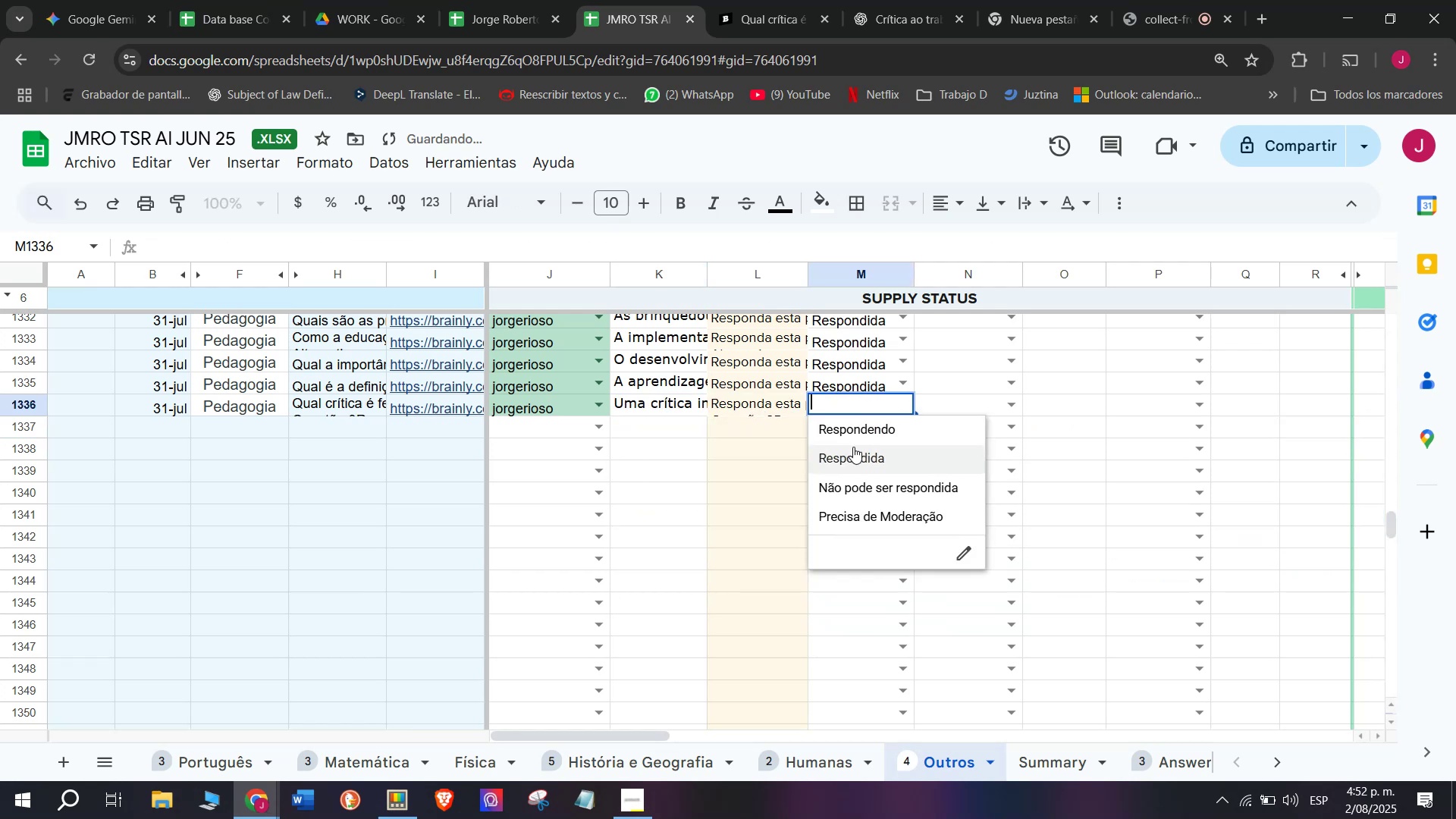 
left_click([853, 447])
 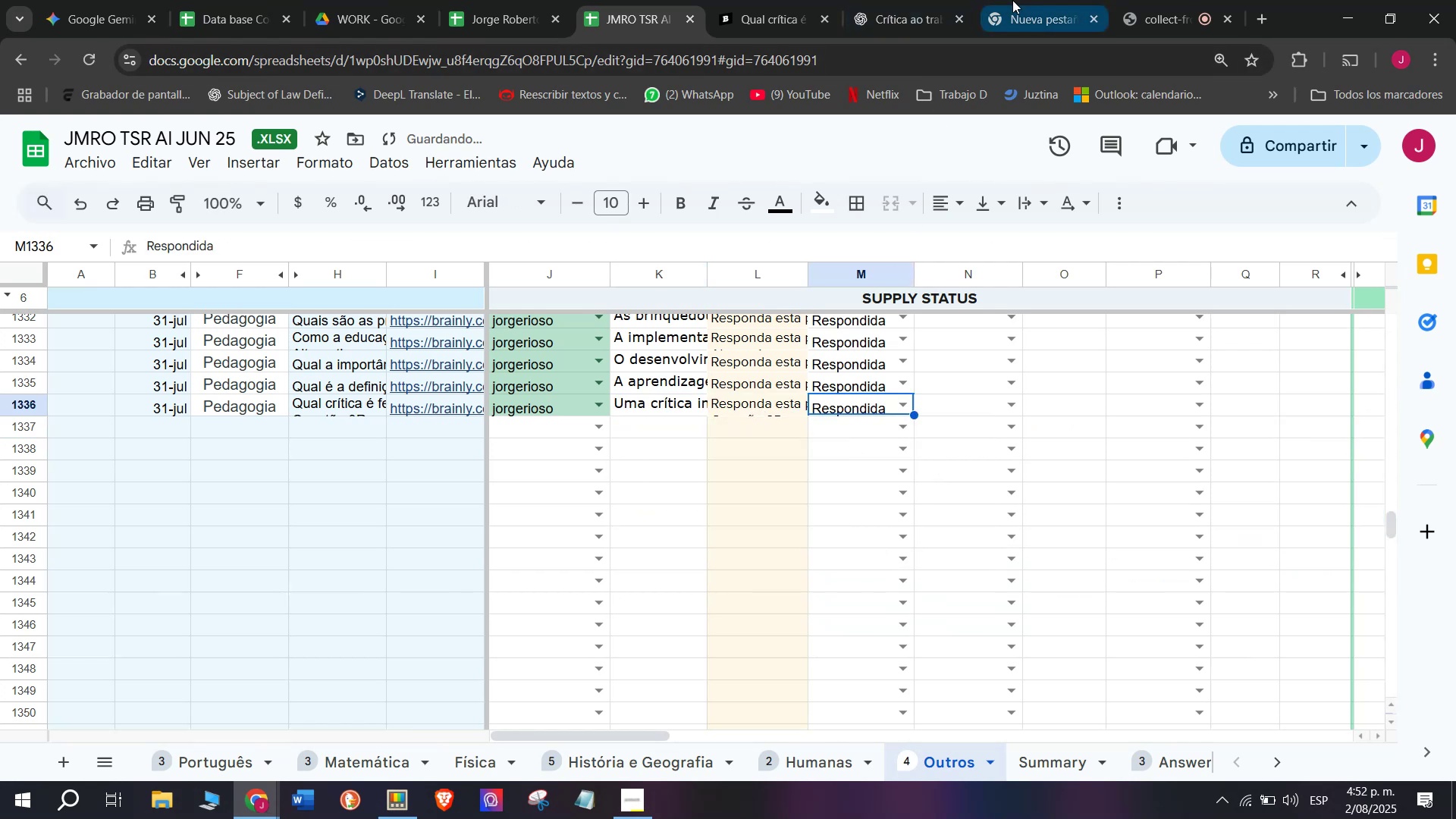 
left_click([1012, 0])
 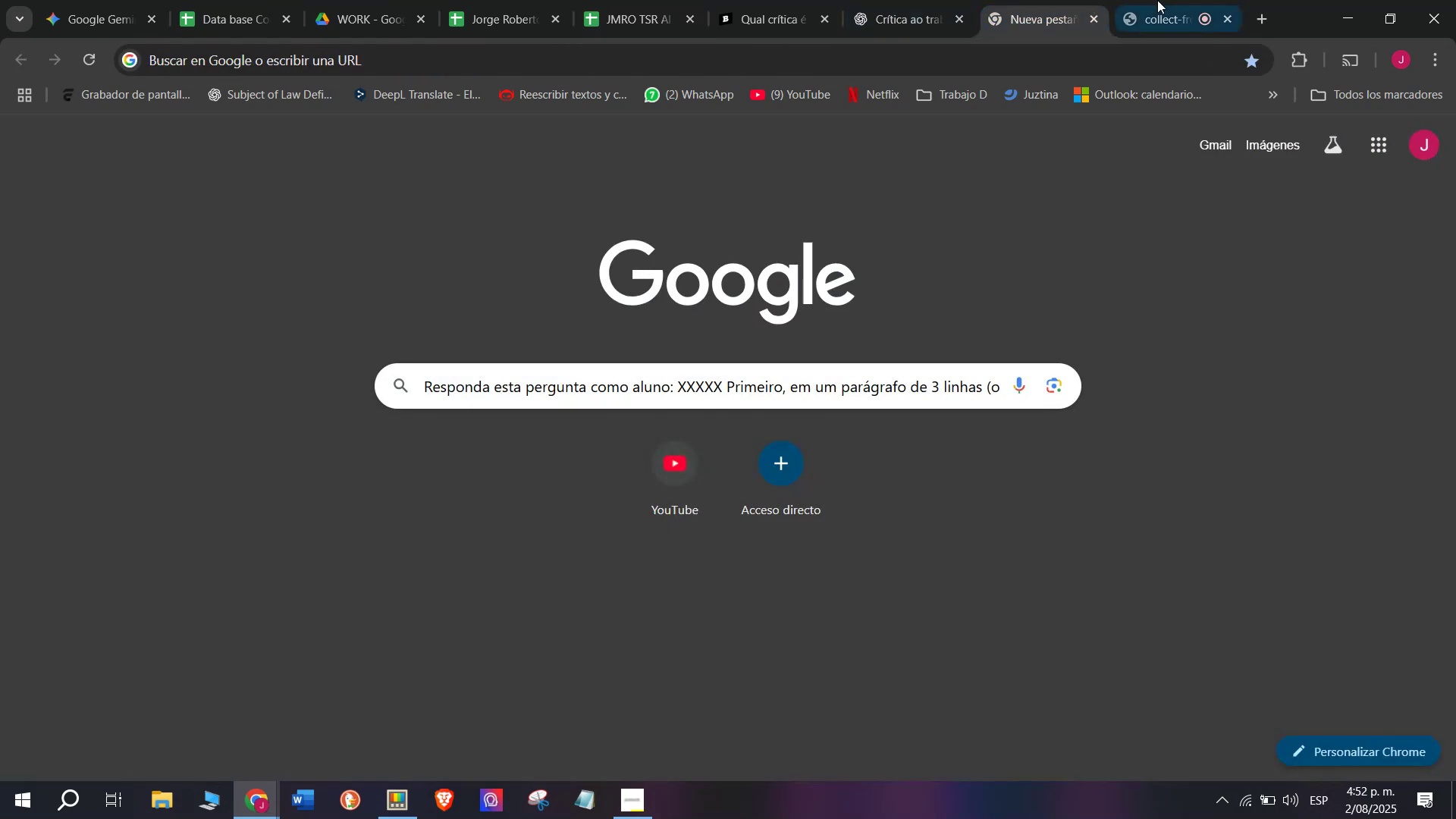 
left_click([1157, 0])
 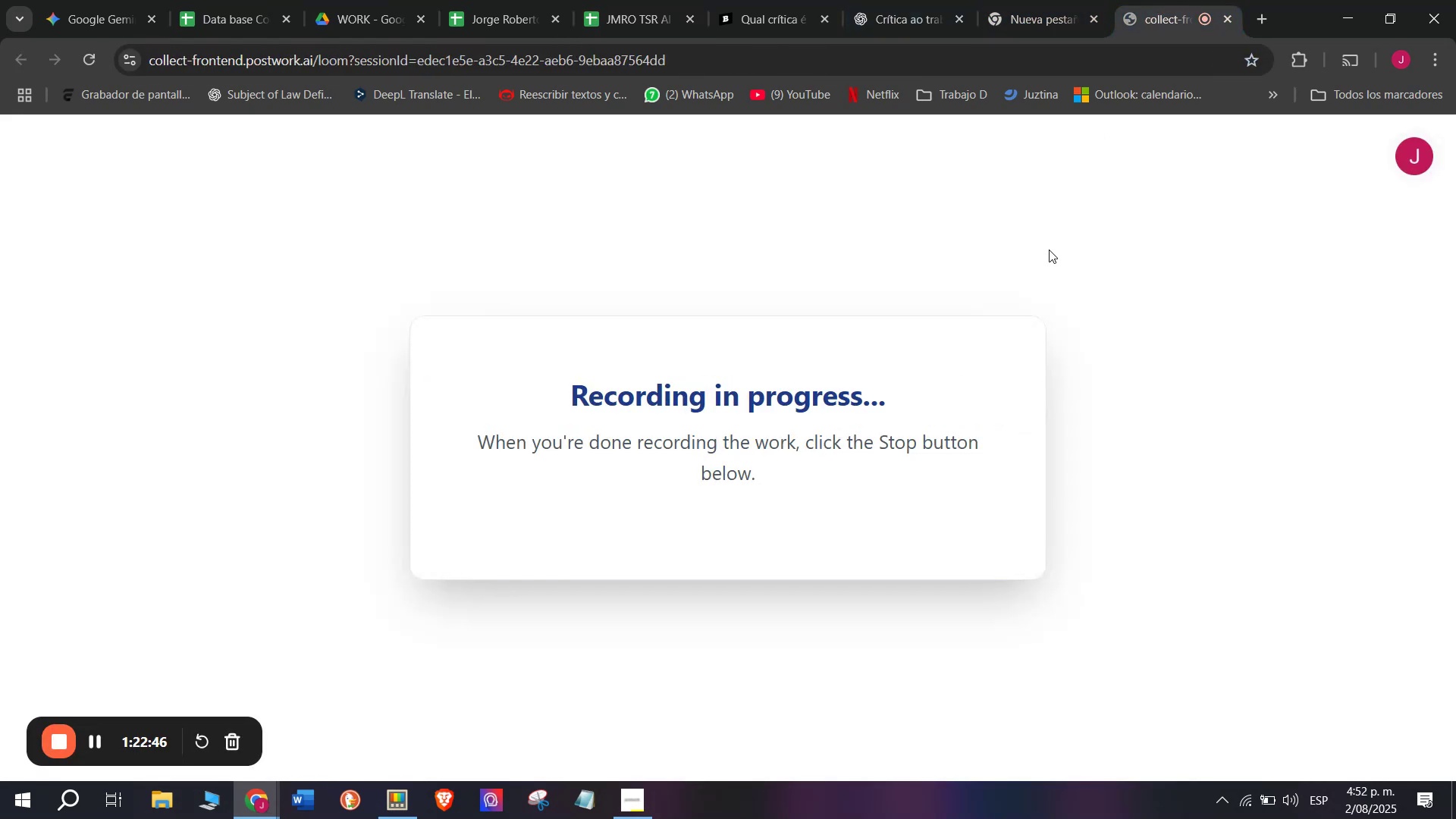 
wait(8.27)
 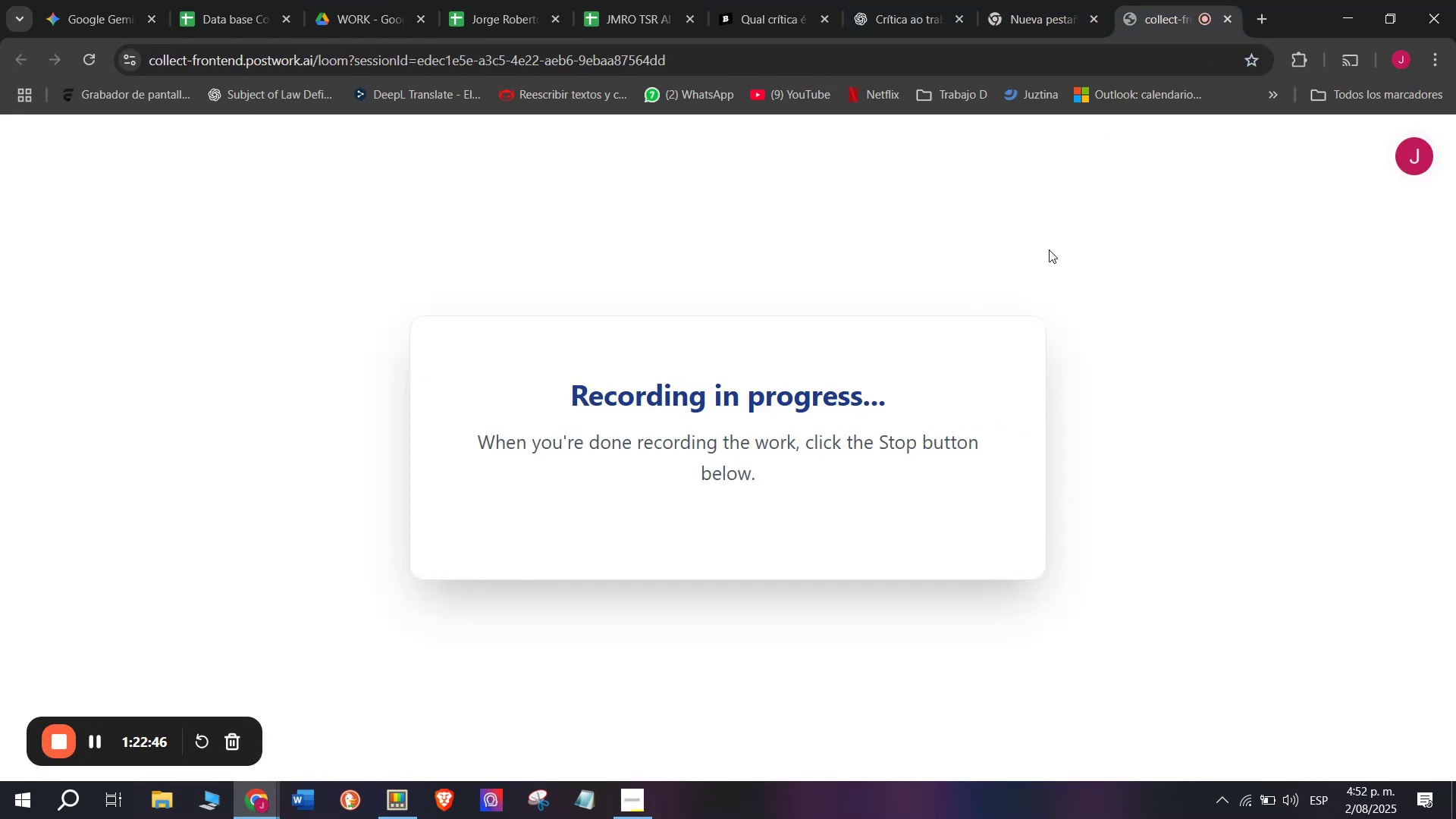 
left_click([758, 0])
 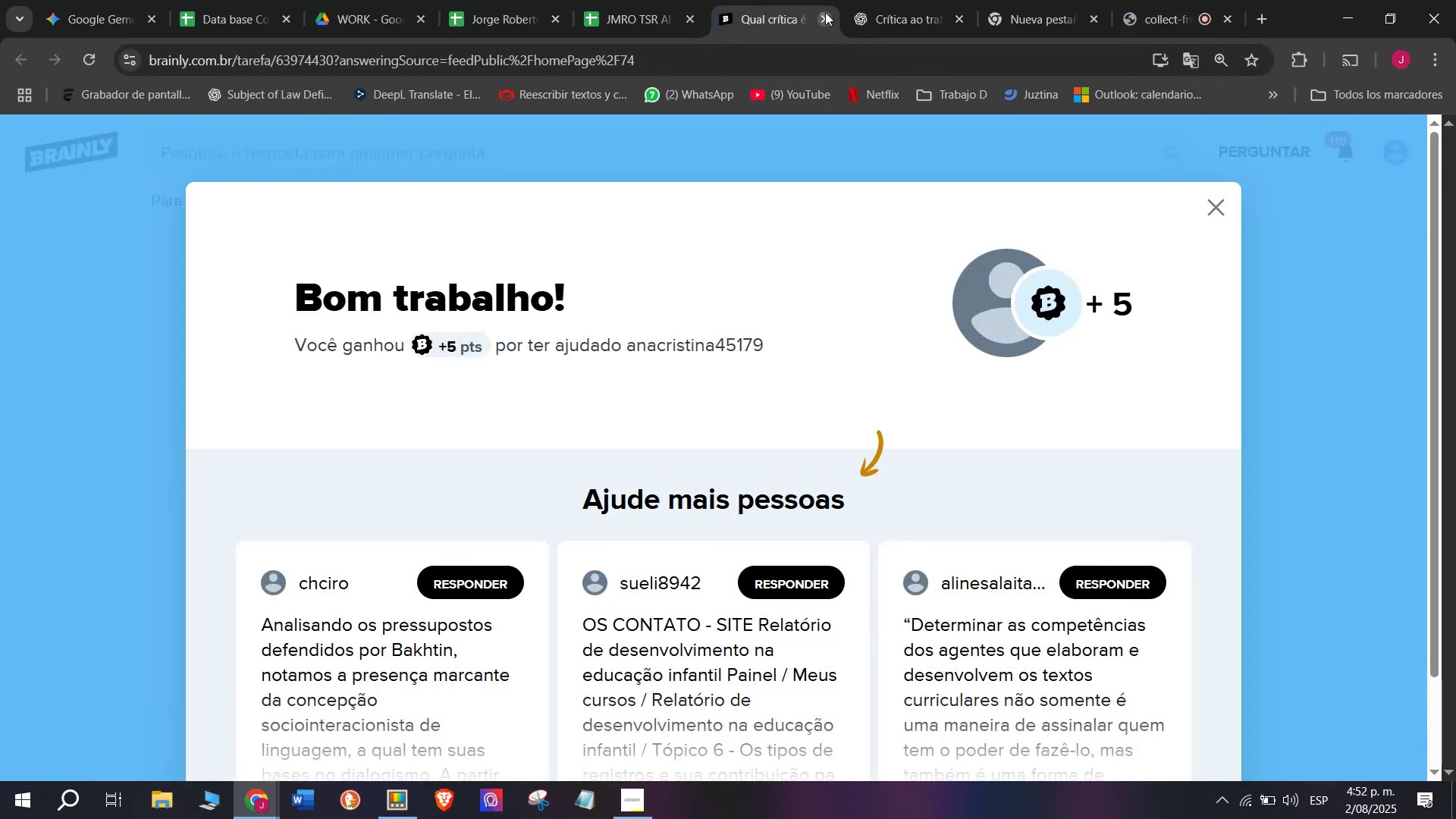 
double_click([651, 0])
 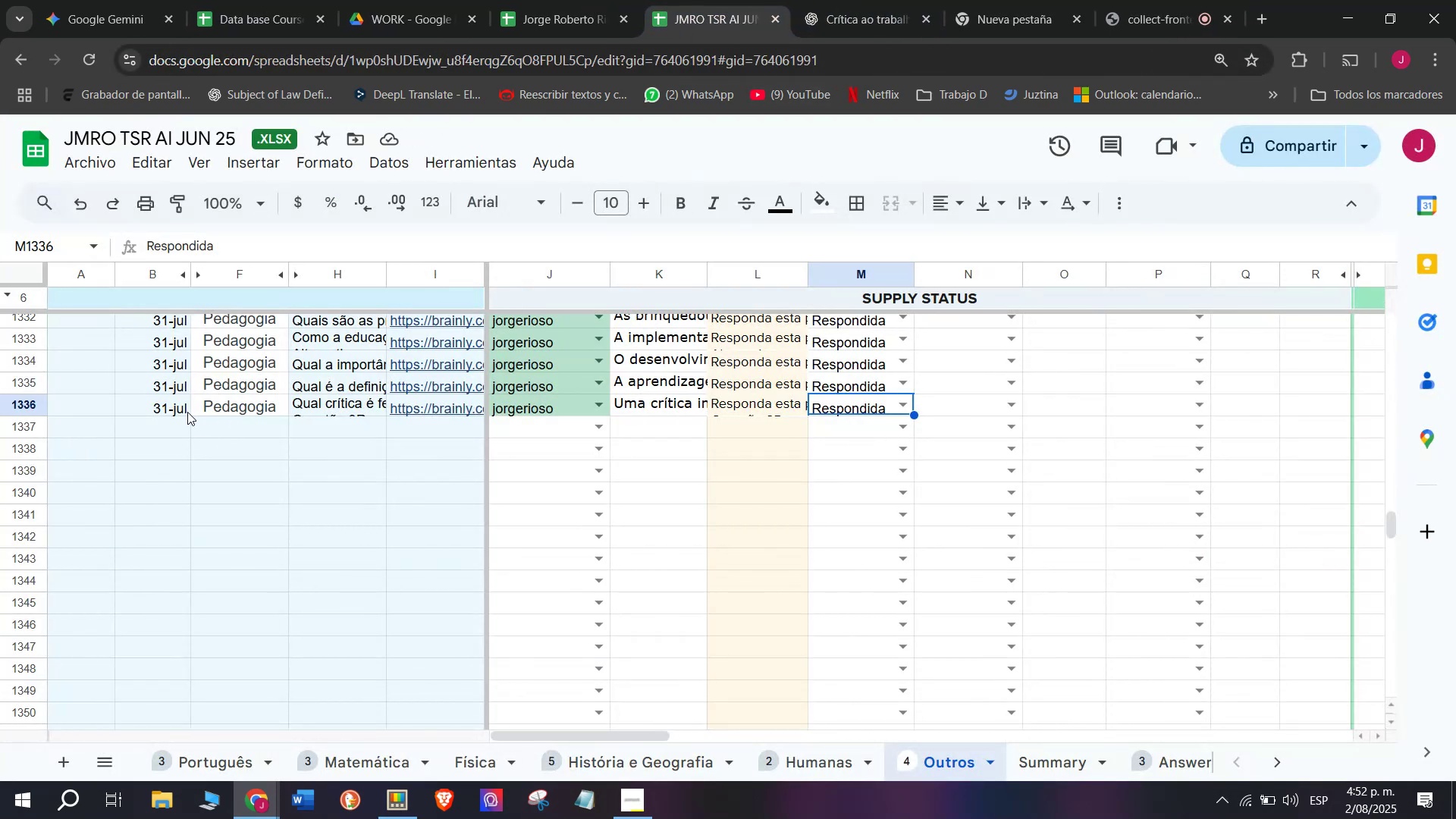 
left_click([175, 423])
 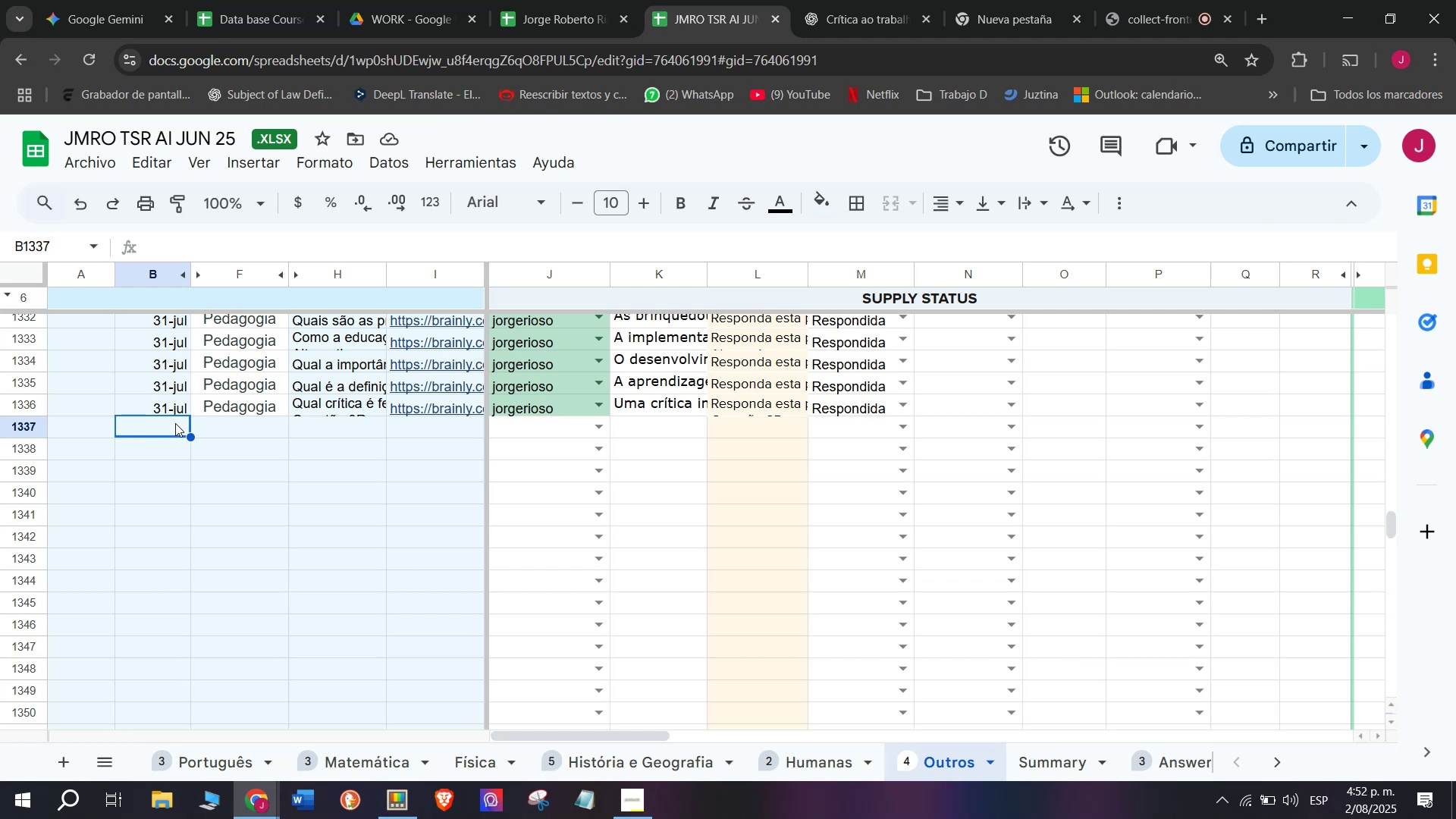 
key(2)
 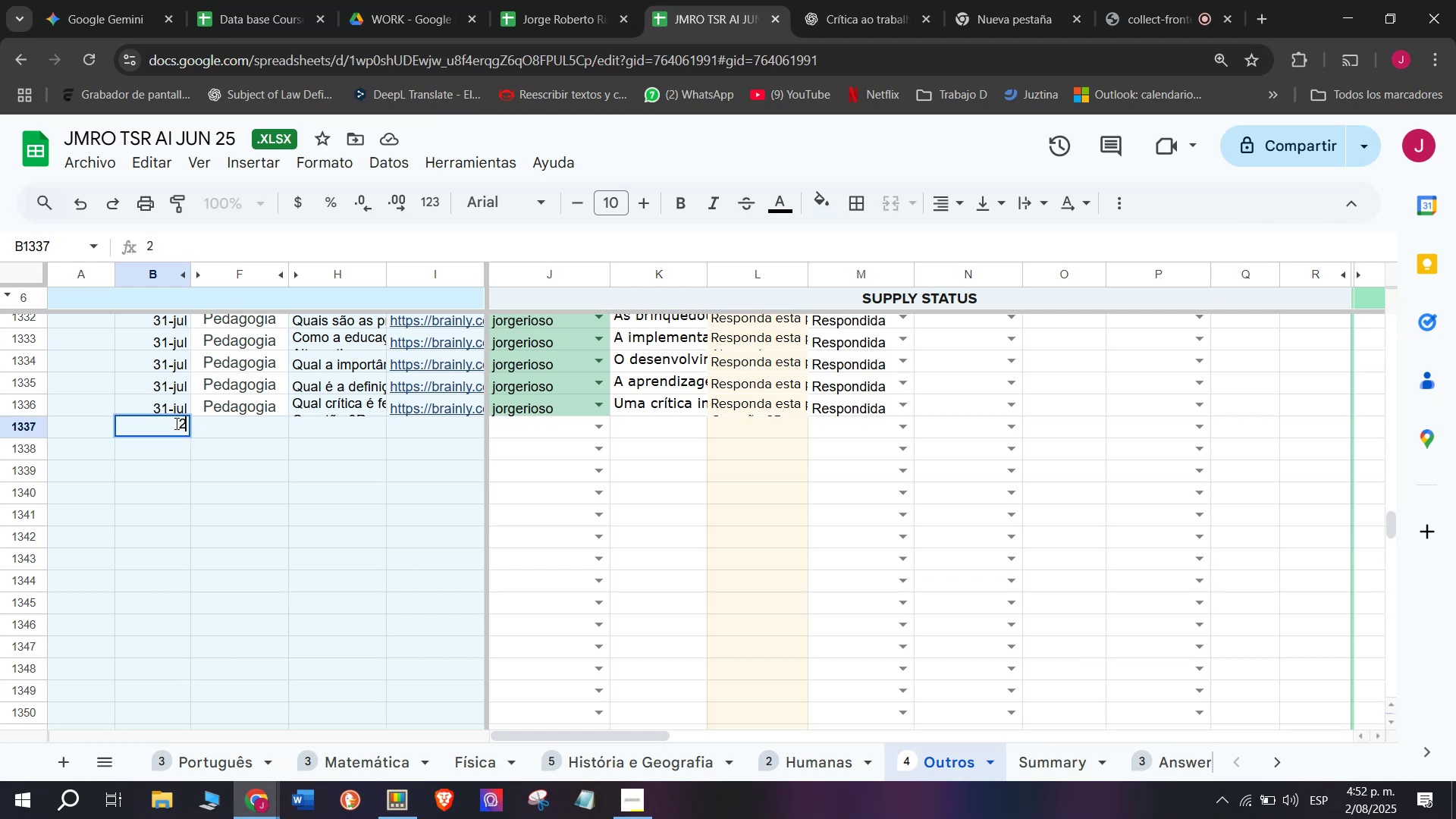 
type(&Agosto)
 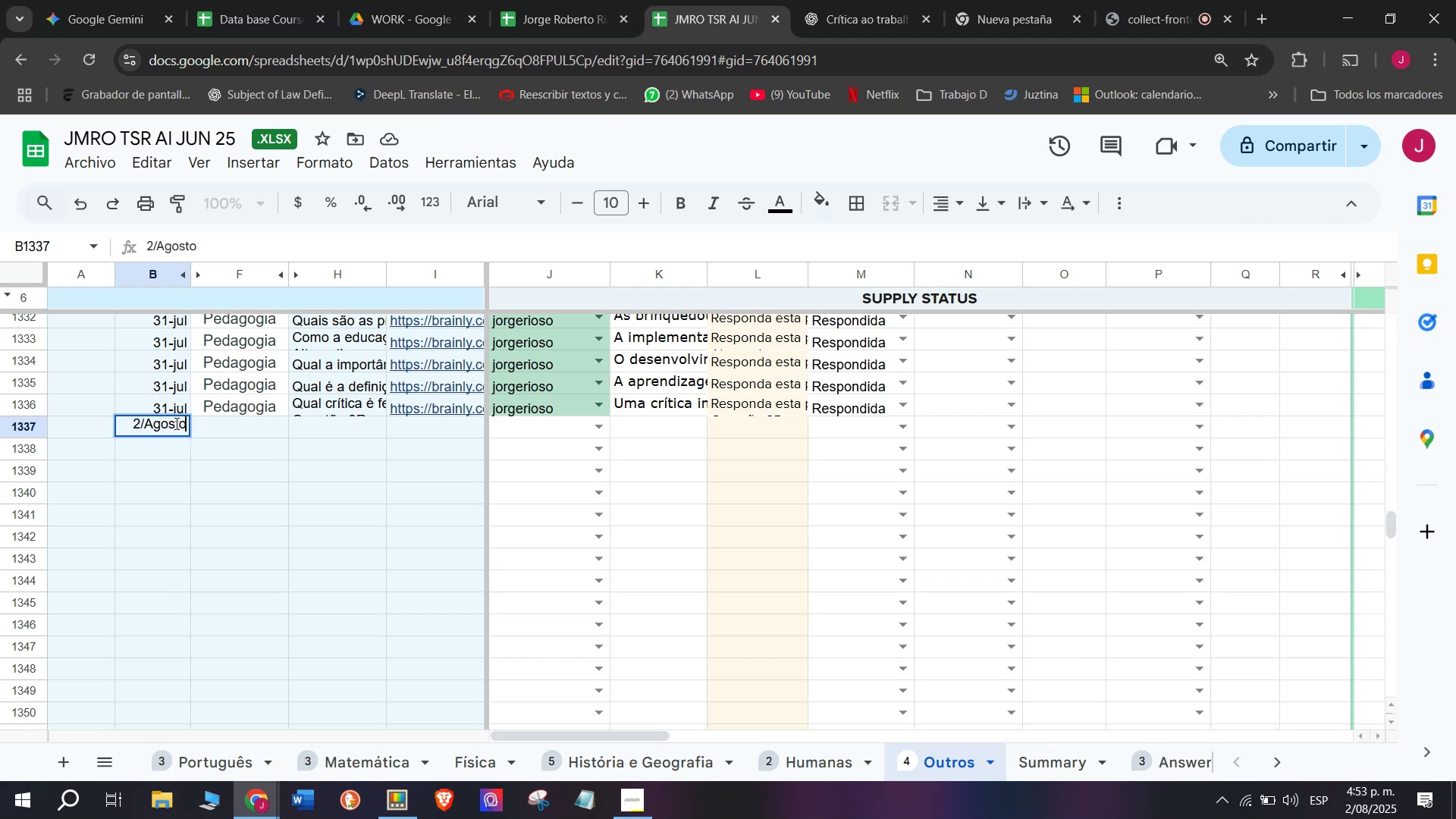 
left_click([208, 426])
 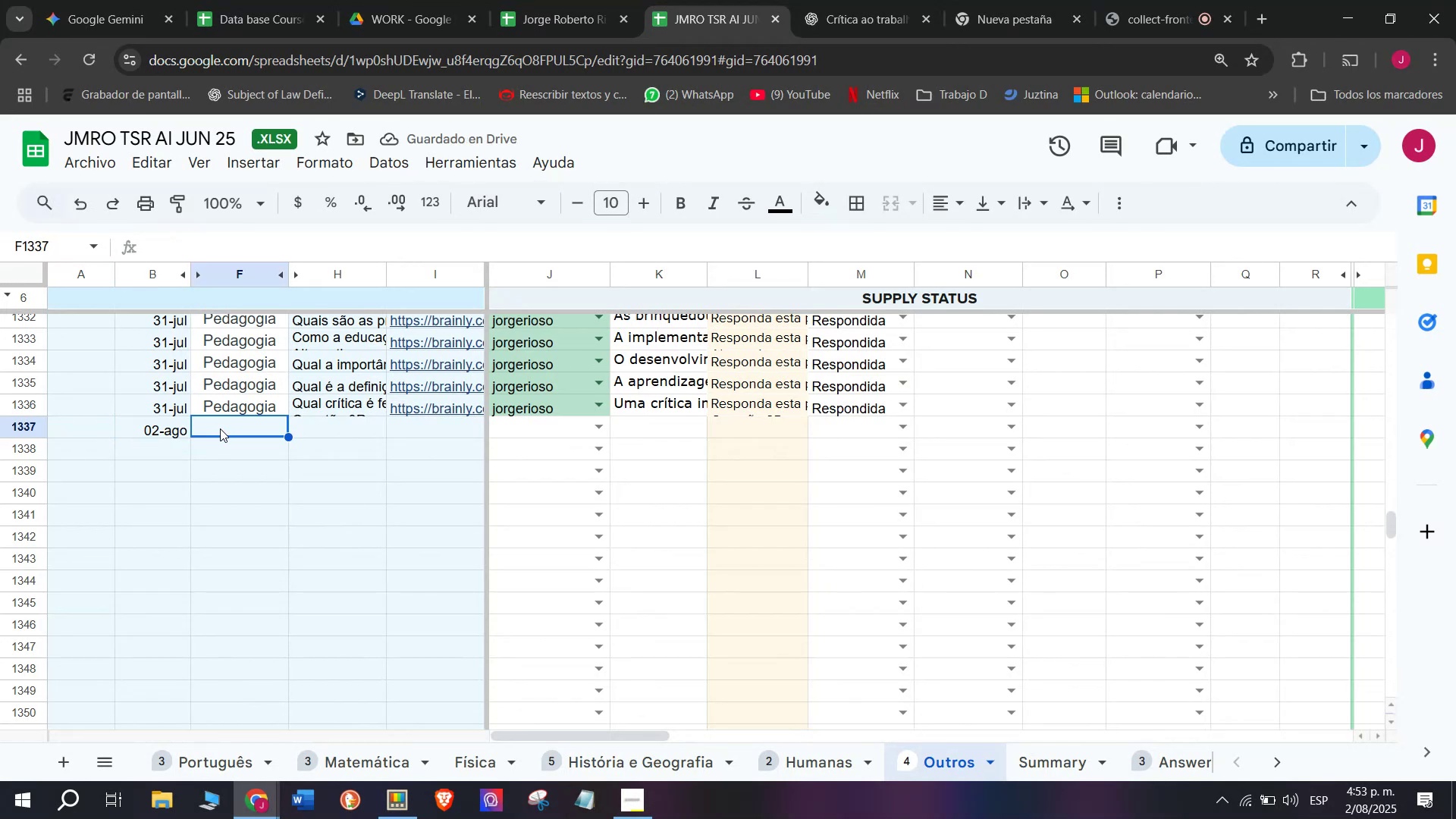 
left_click([871, 0])
 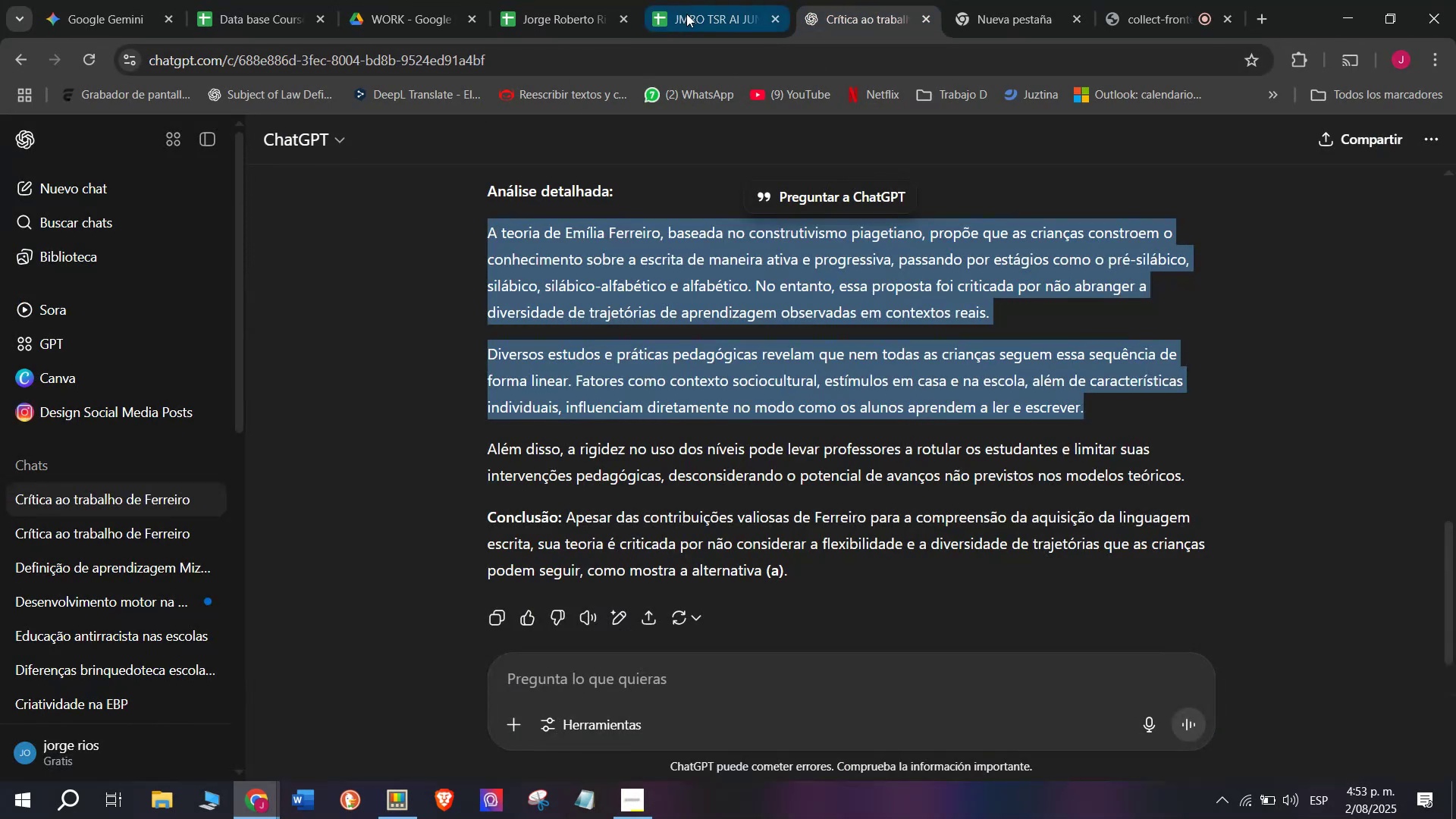 
left_click([686, 8])
 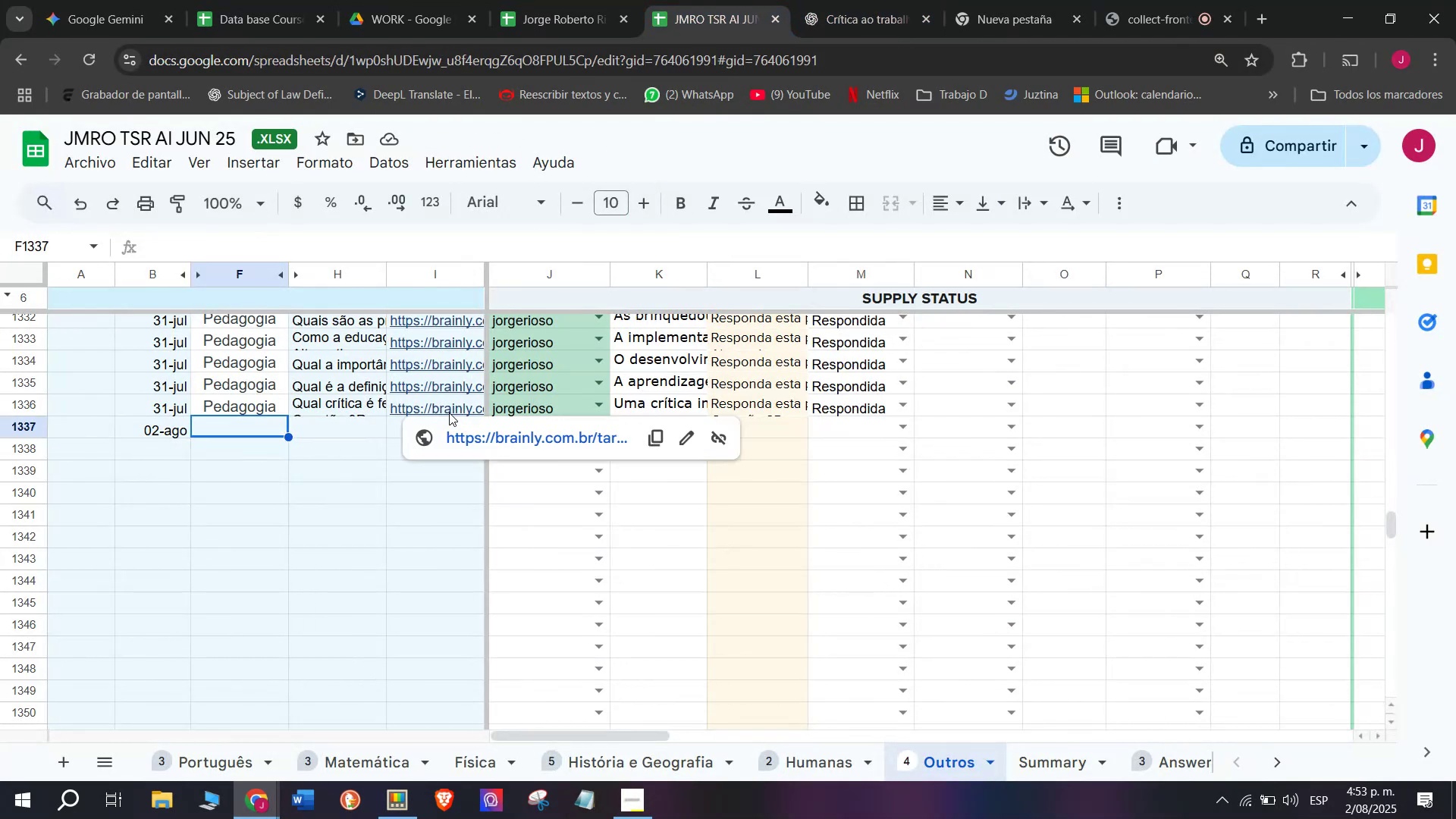 
left_click([469, 438])
 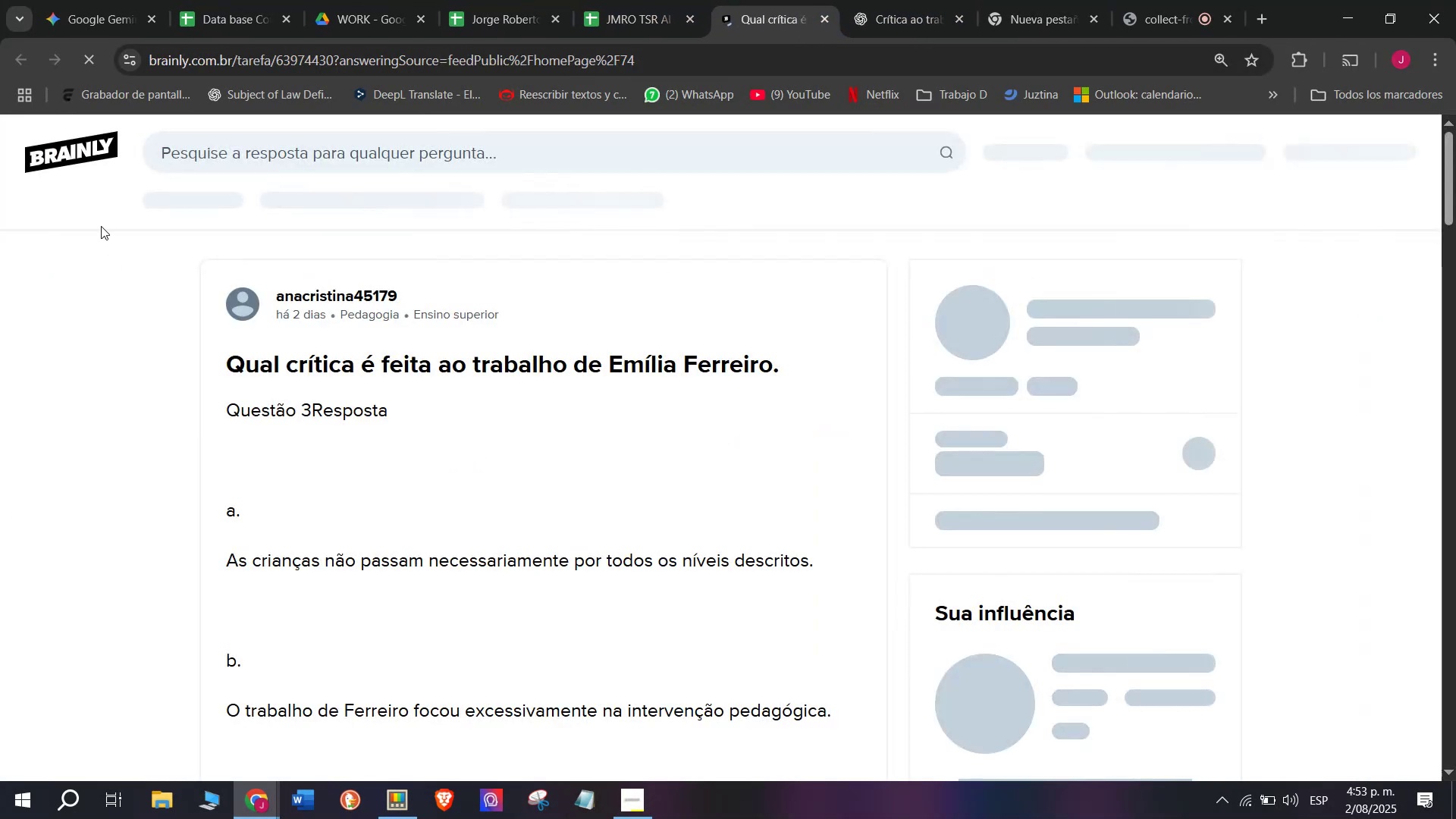 
left_click([77, 157])
 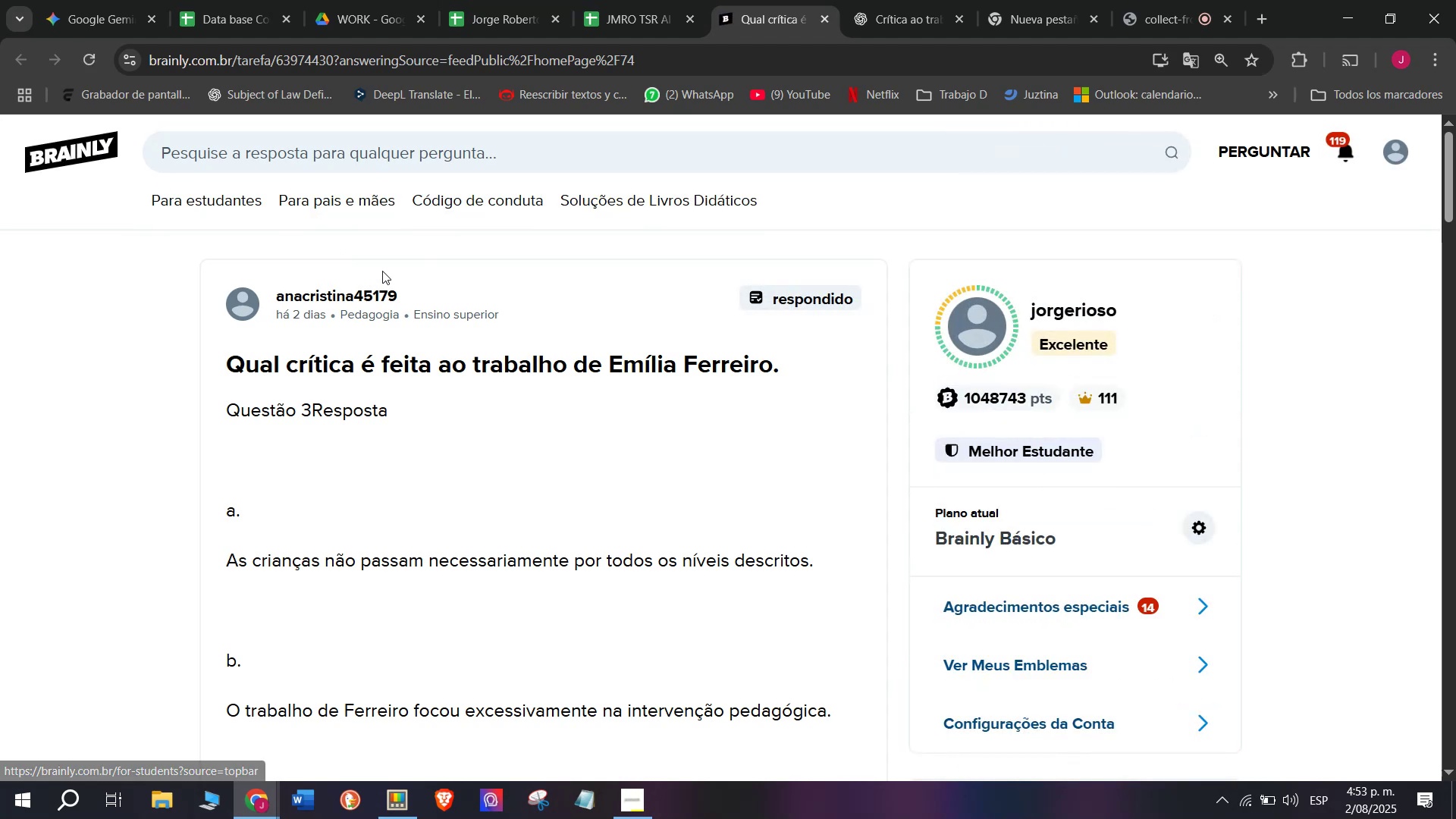 
left_click([88, 144])
 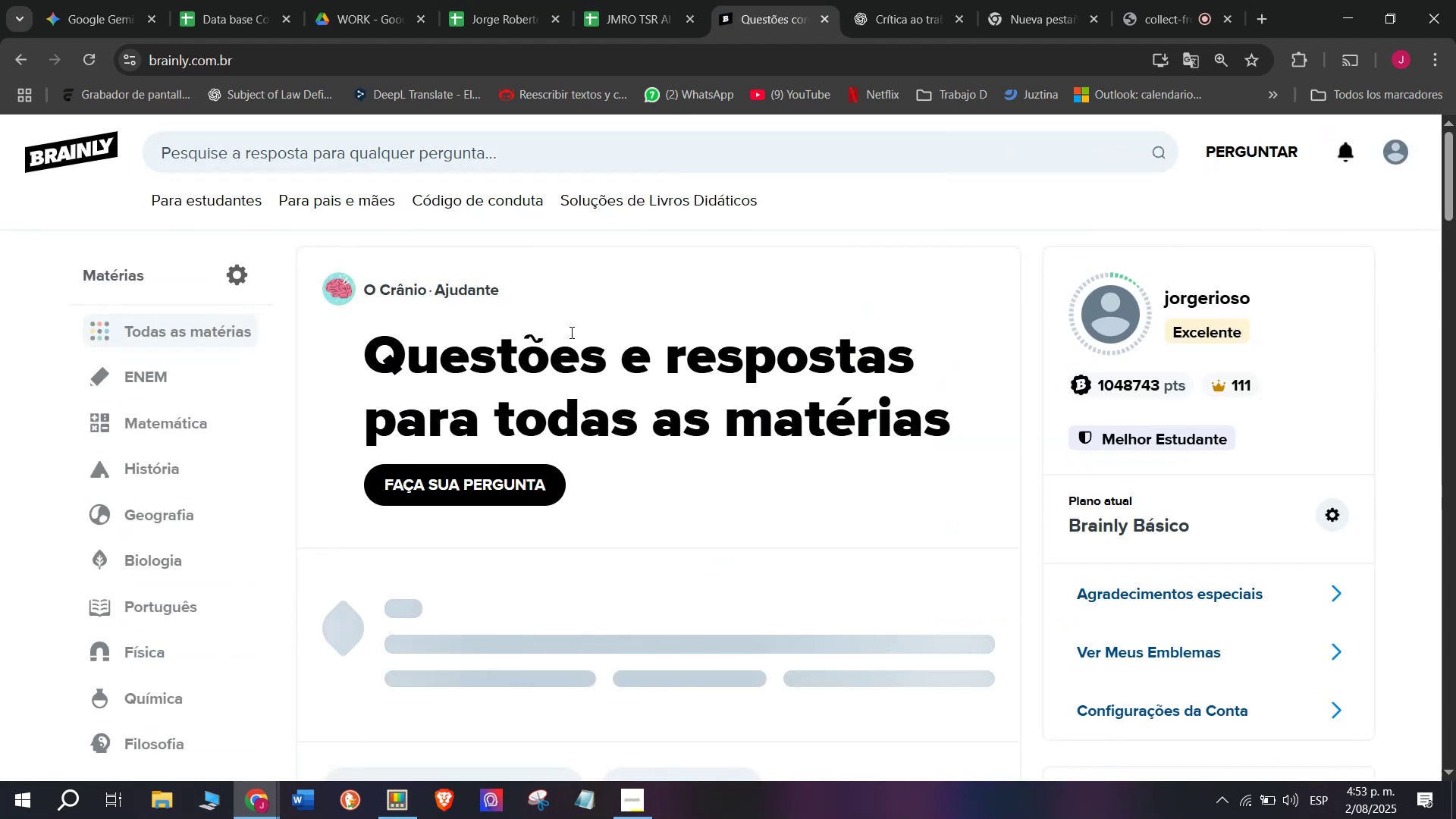 
scroll: coordinate [559, 325], scroll_direction: down, amount: 1.0
 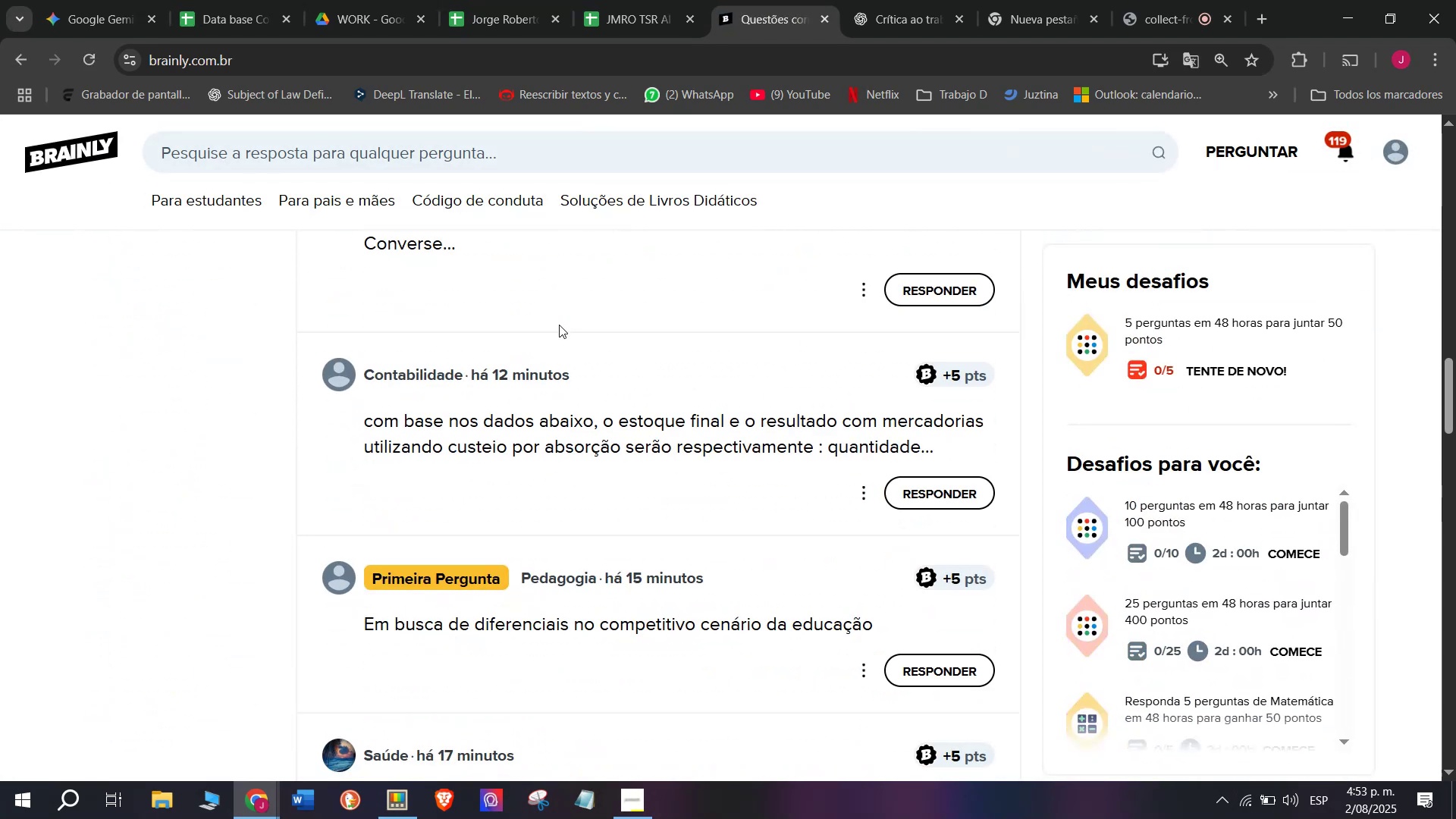 
scroll: coordinate [555, 425], scroll_direction: up, amount: 8.0
 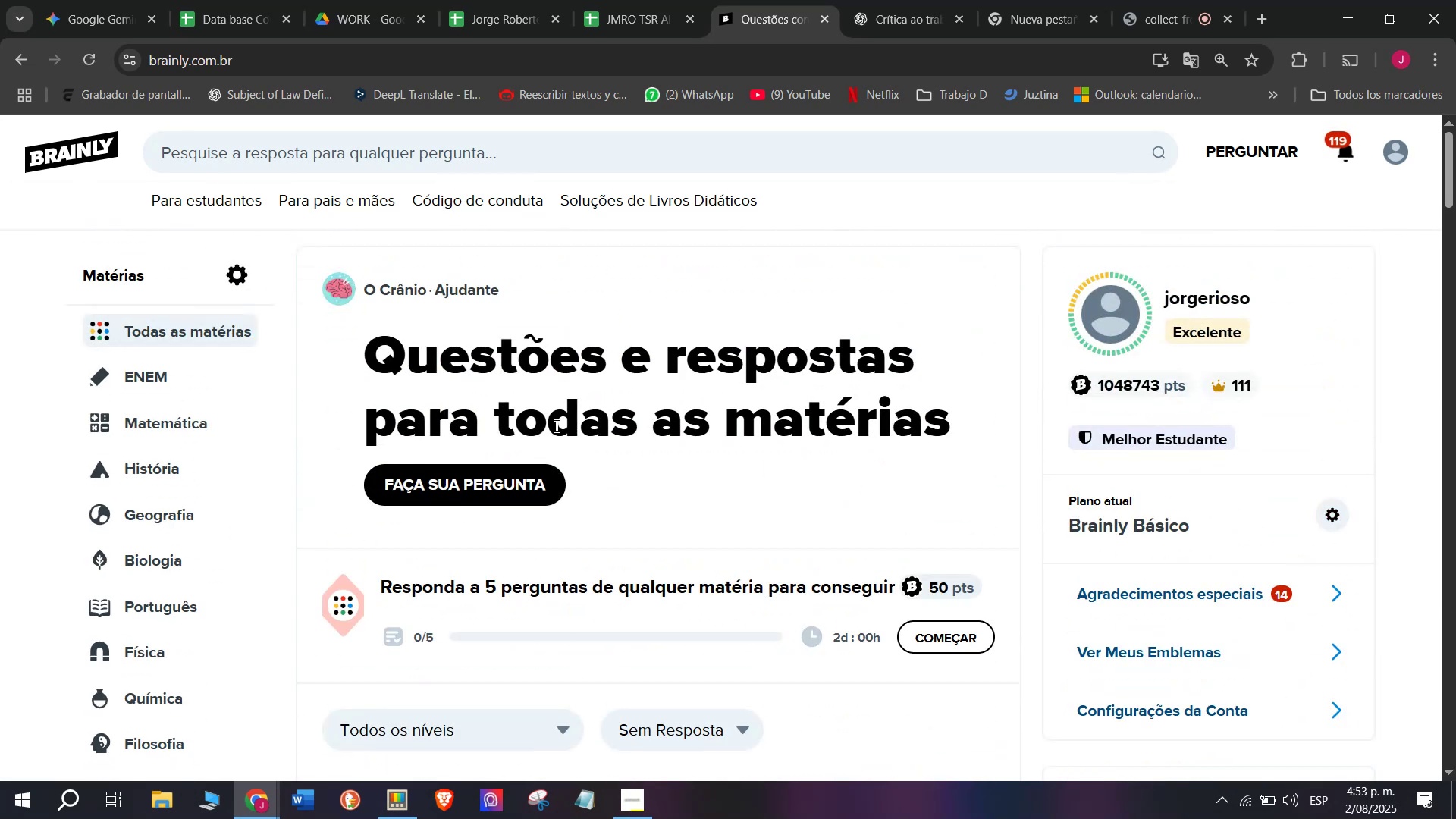 
scroll: coordinate [555, 425], scroll_direction: down, amount: 1.0
 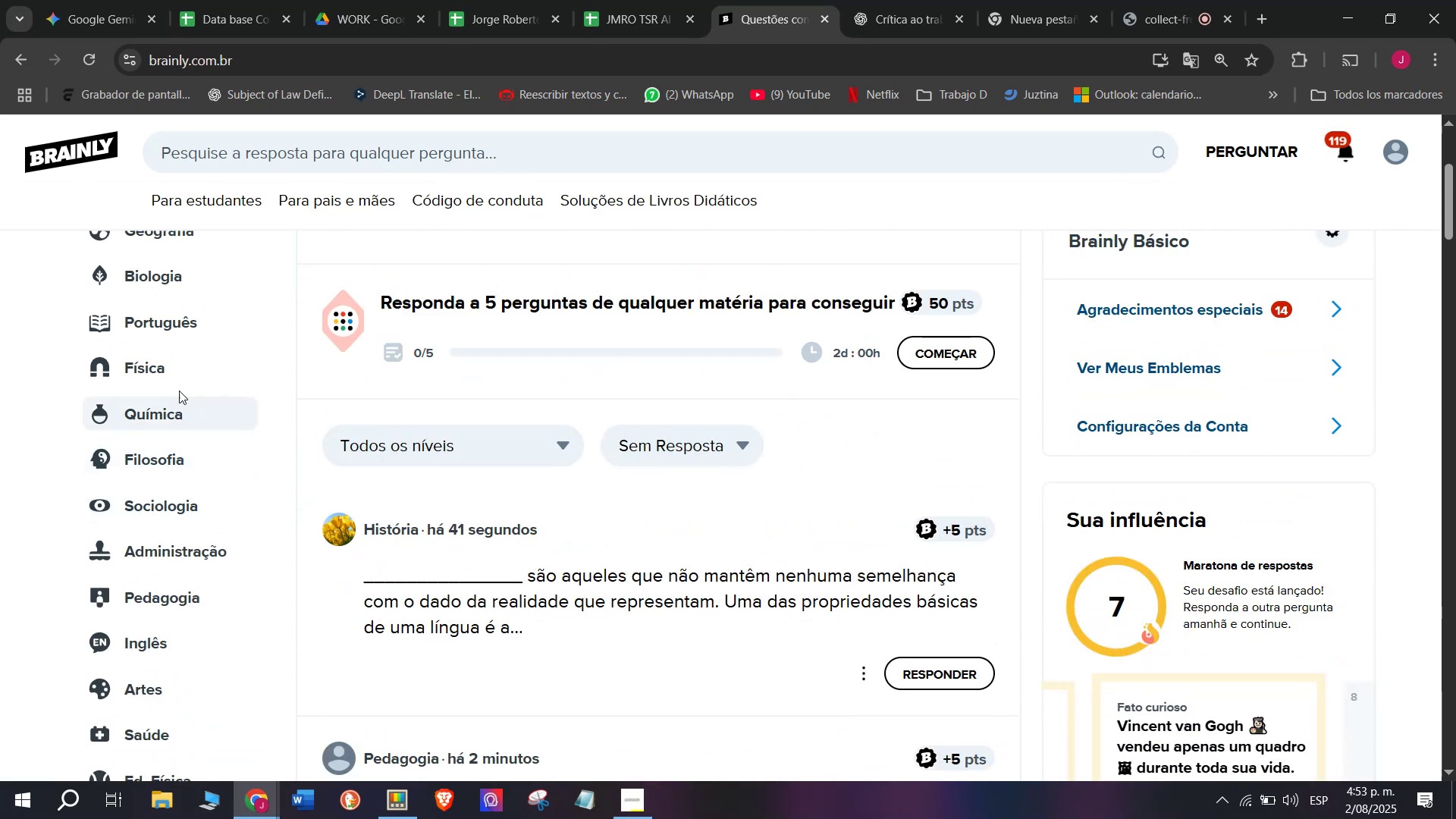 
scroll: coordinate [162, 325], scroll_direction: up, amount: 1.0
 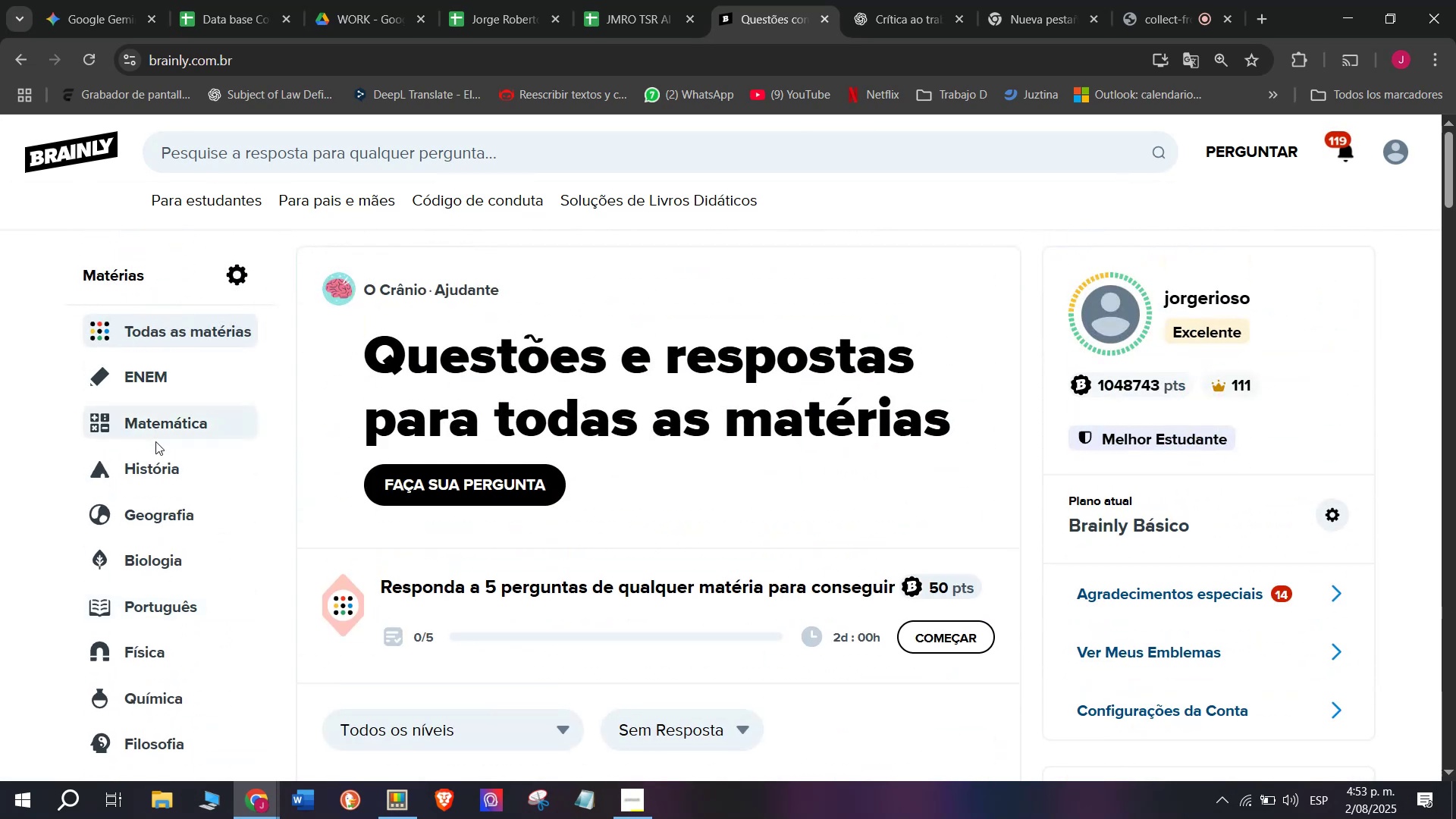 
scroll: coordinate [150, 466], scroll_direction: down, amount: 1.0
 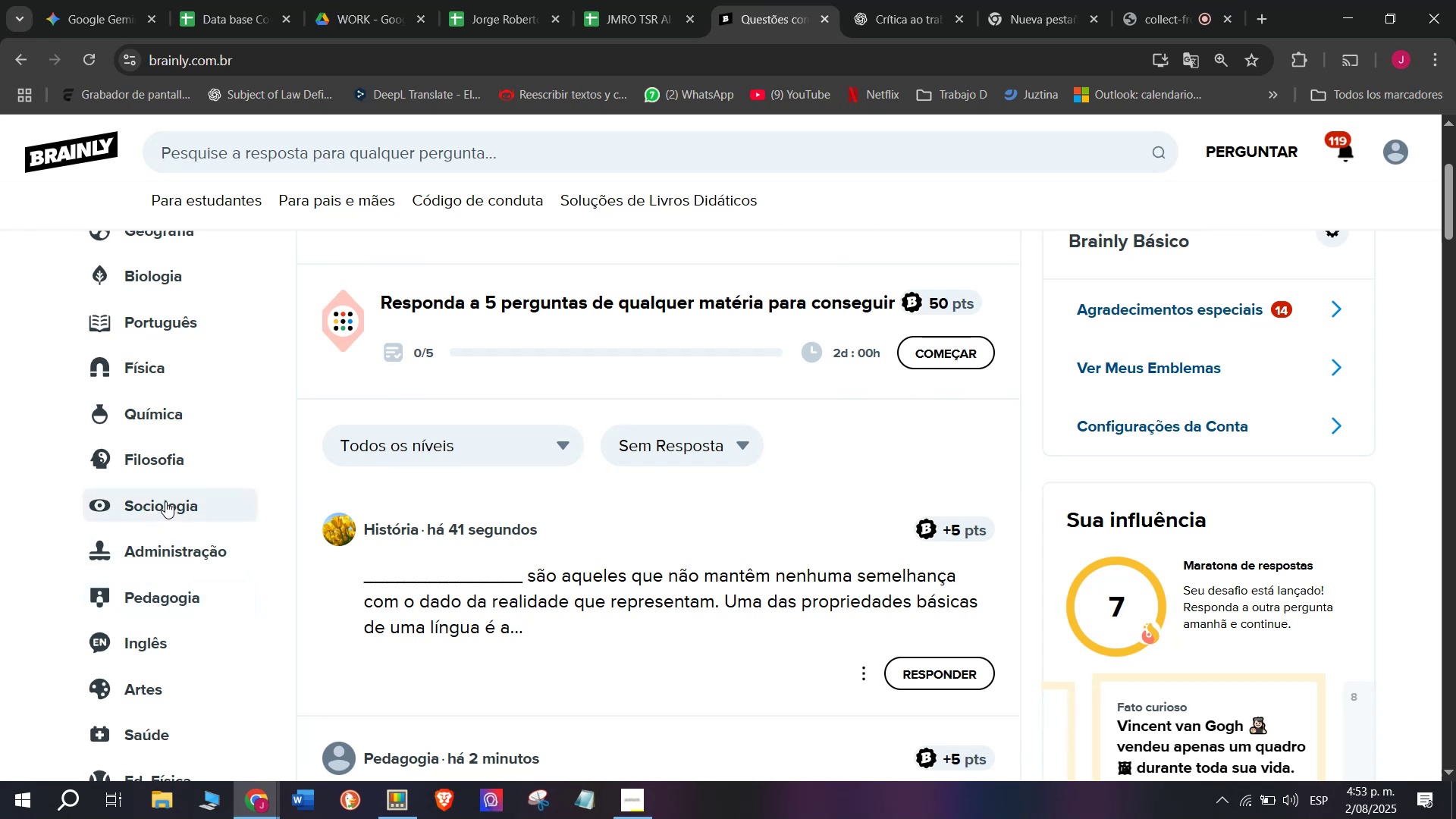 
left_click([162, 497])
 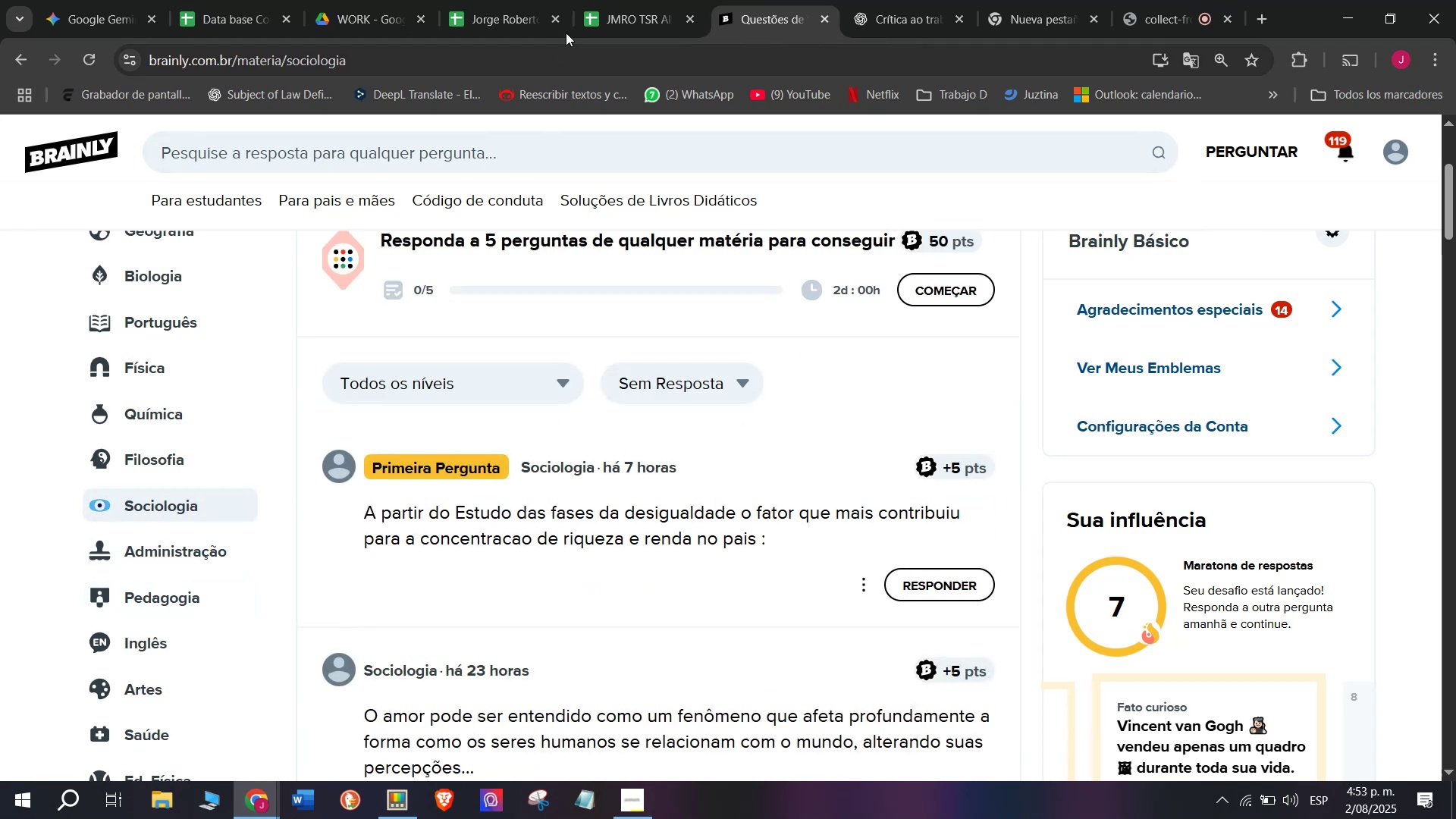 
left_click([616, 0])
 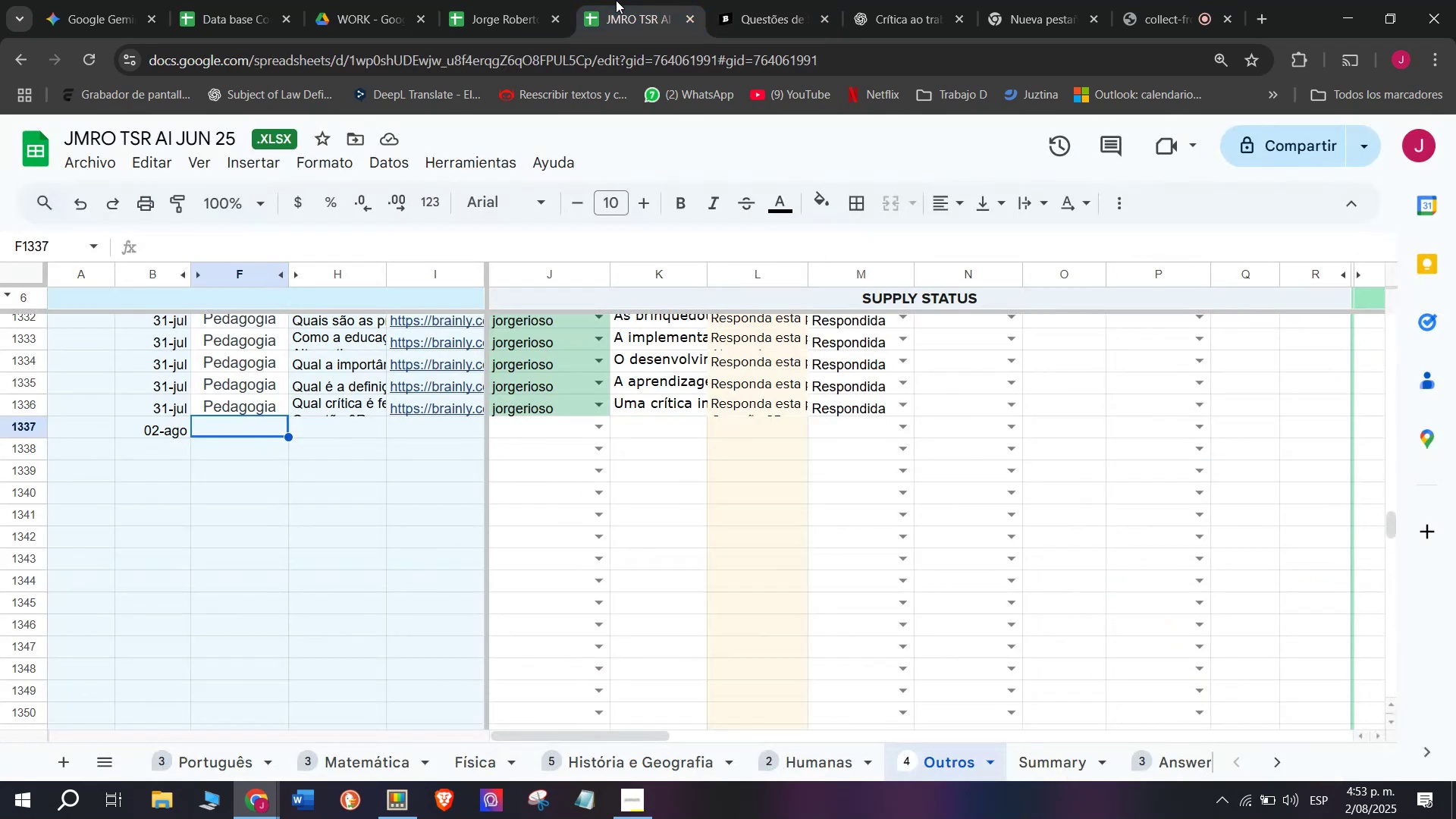 
left_click([767, 0])
 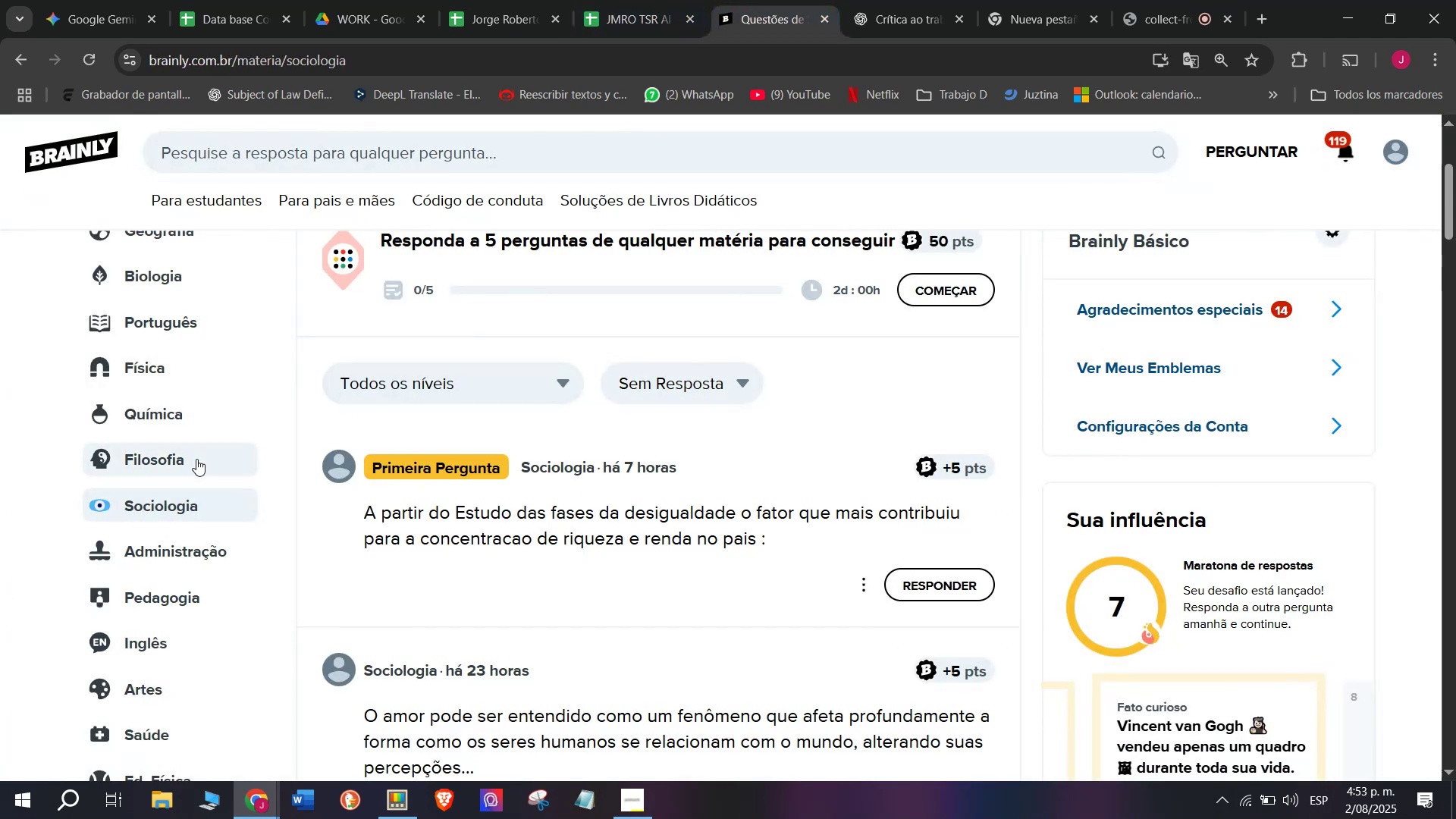 
scroll: coordinate [196, 459], scroll_direction: down, amount: 2.0
 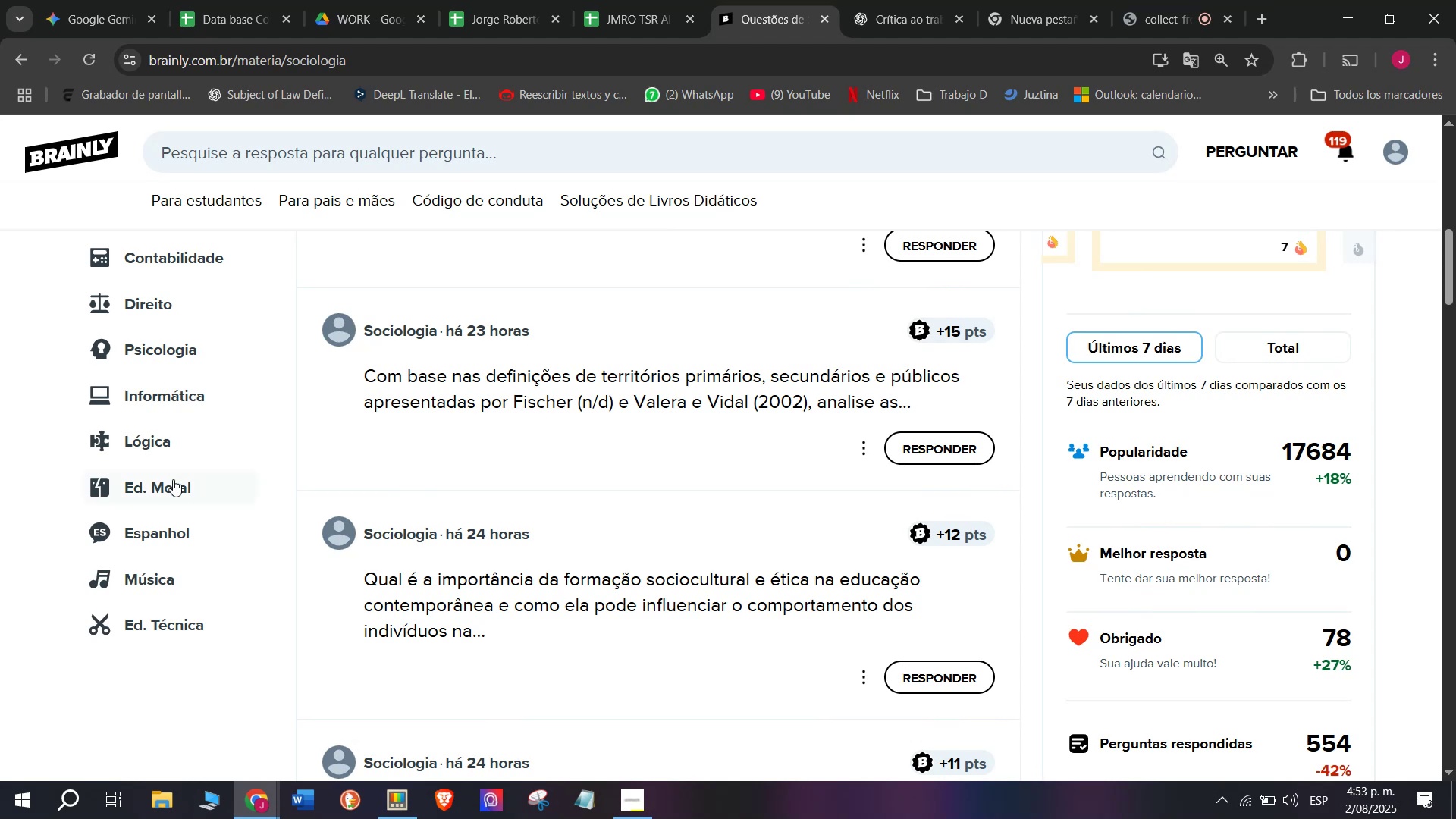 
scroll: coordinate [148, 544], scroll_direction: up, amount: 2.0
 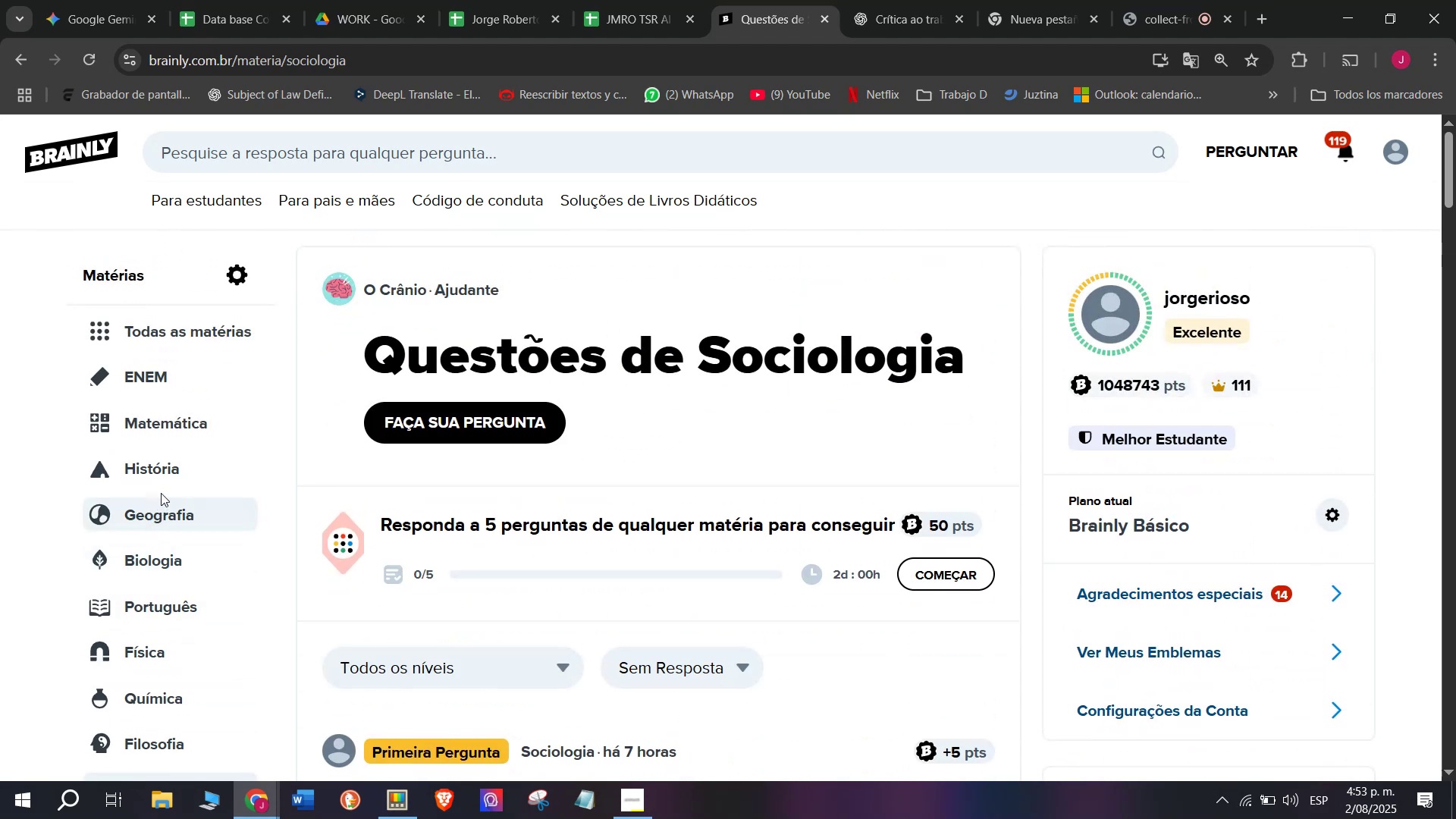 
left_click([166, 472])
 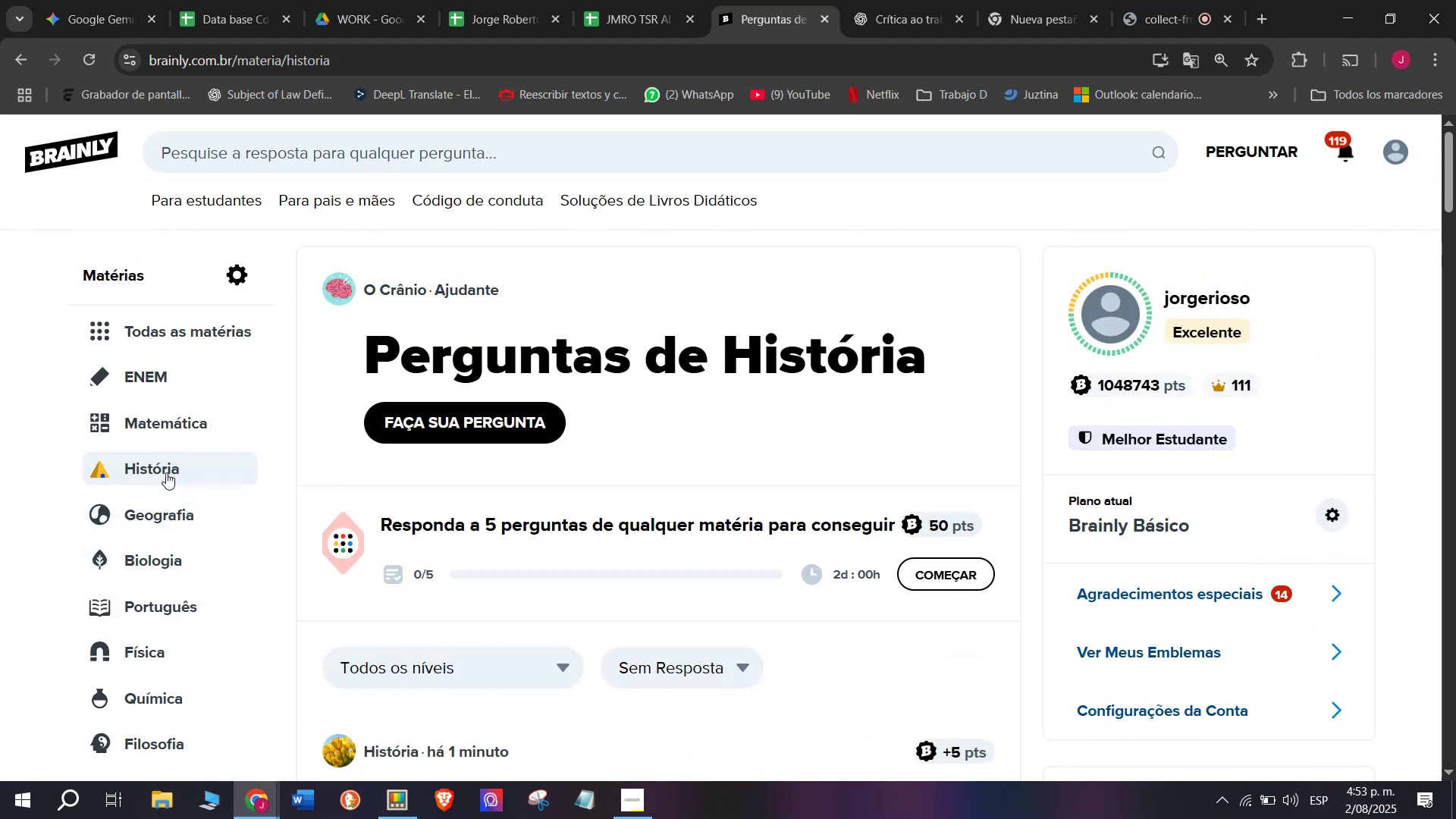 
scroll: coordinate [404, 463], scroll_direction: down, amount: 1.0
 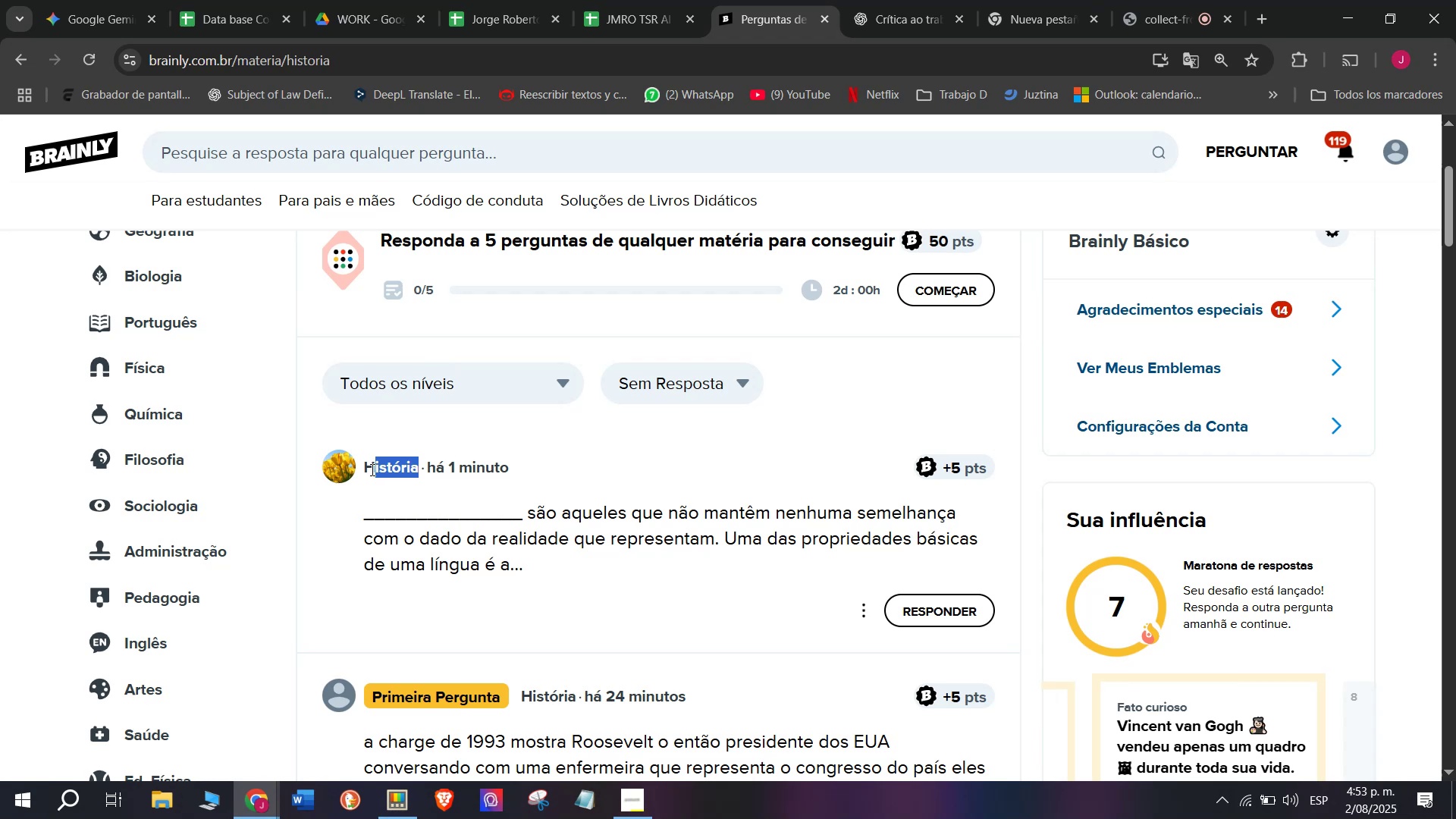 
key(Control+ControlLeft)
 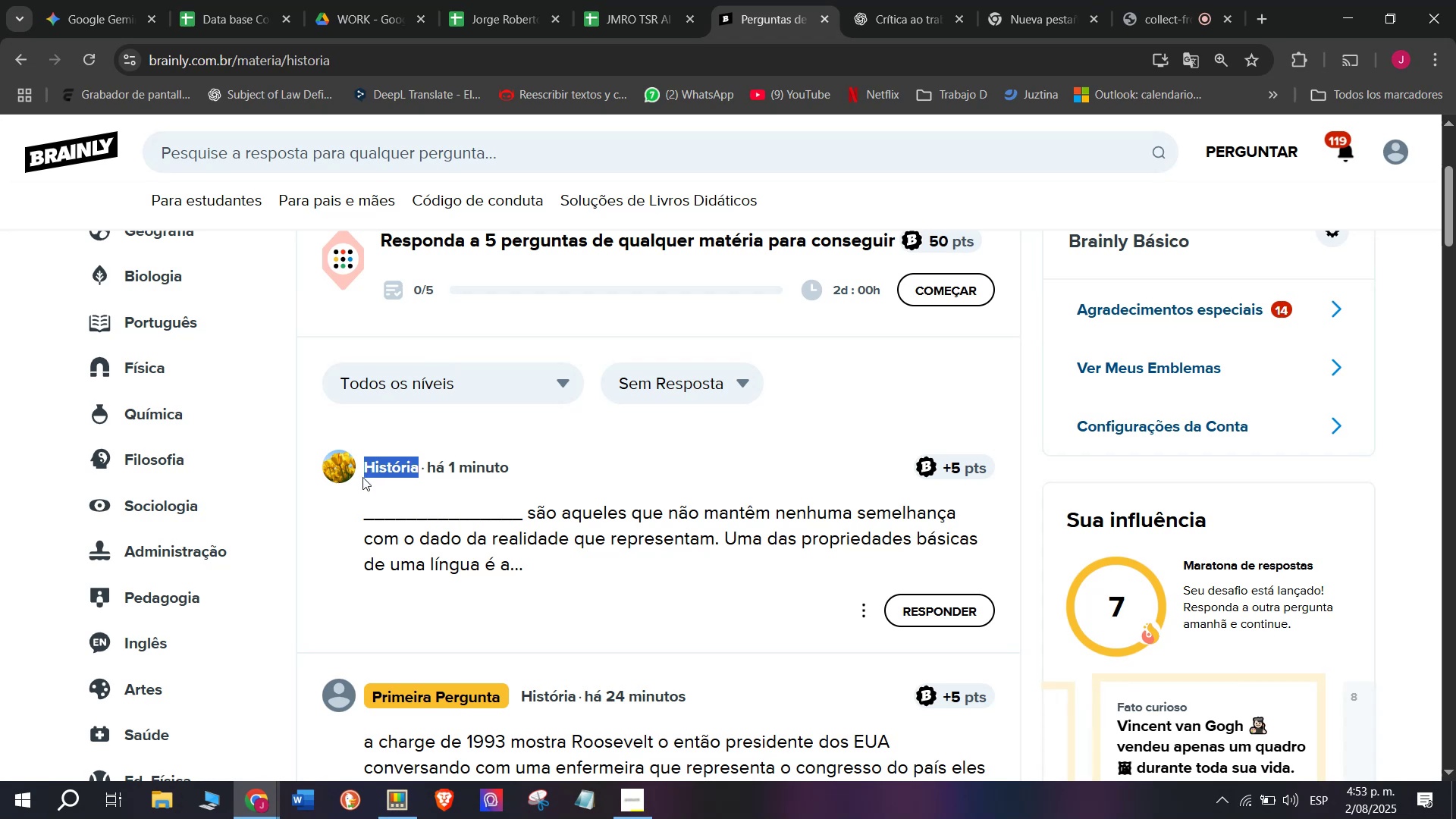 
key(Control+C)
 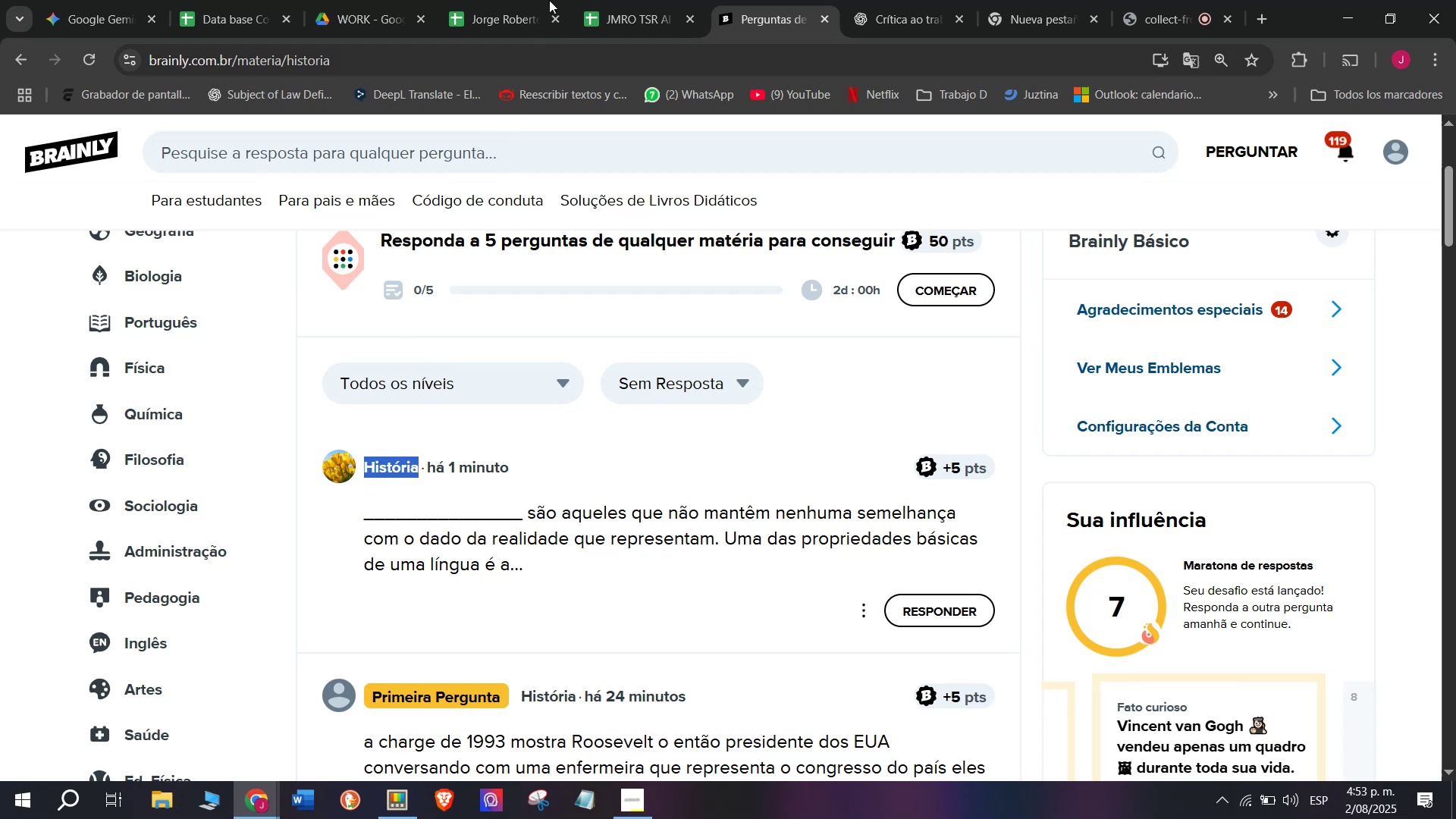 
left_click([676, 0])
 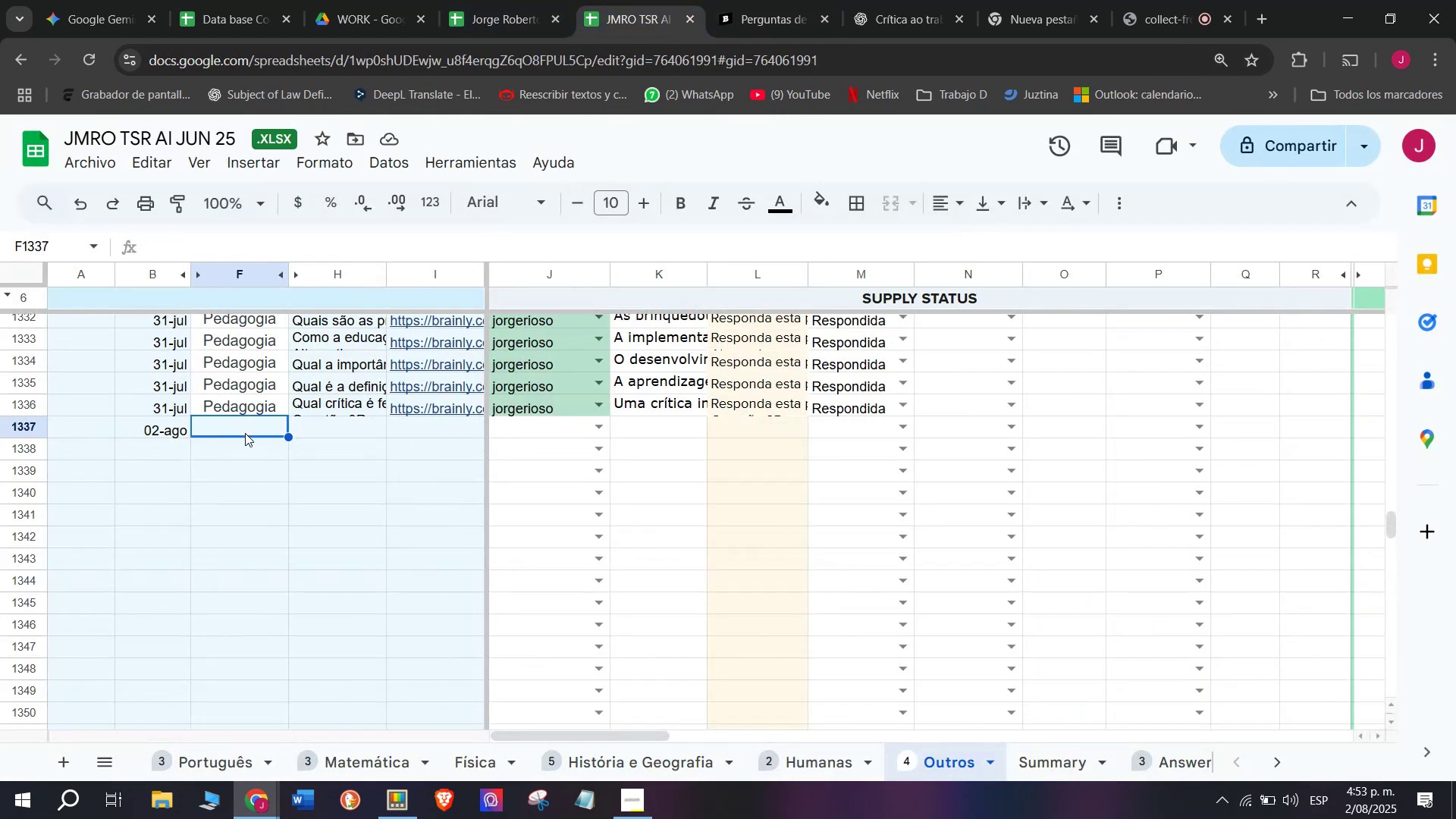 
double_click([245, 433])
 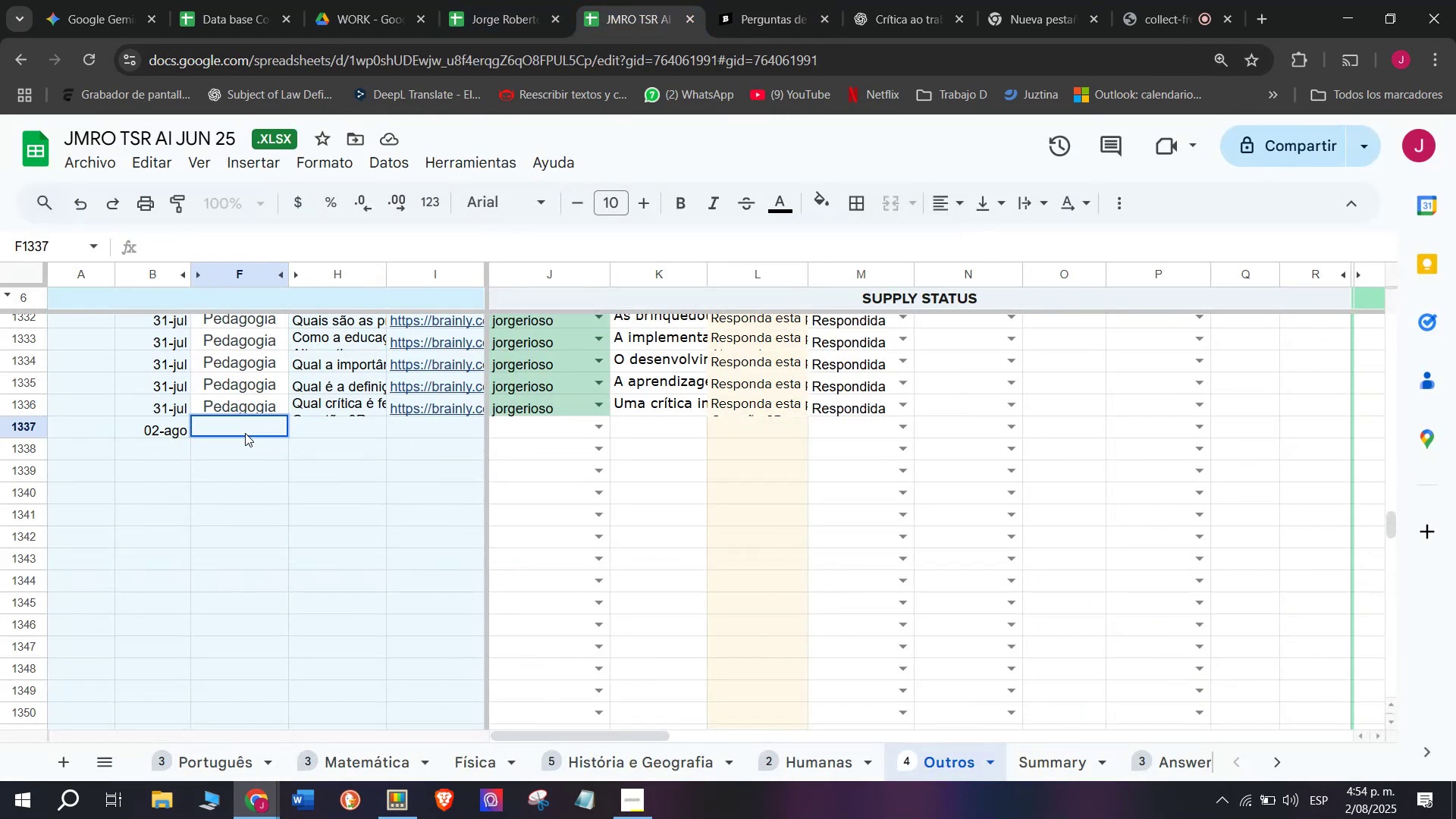 
key(Control+V)
 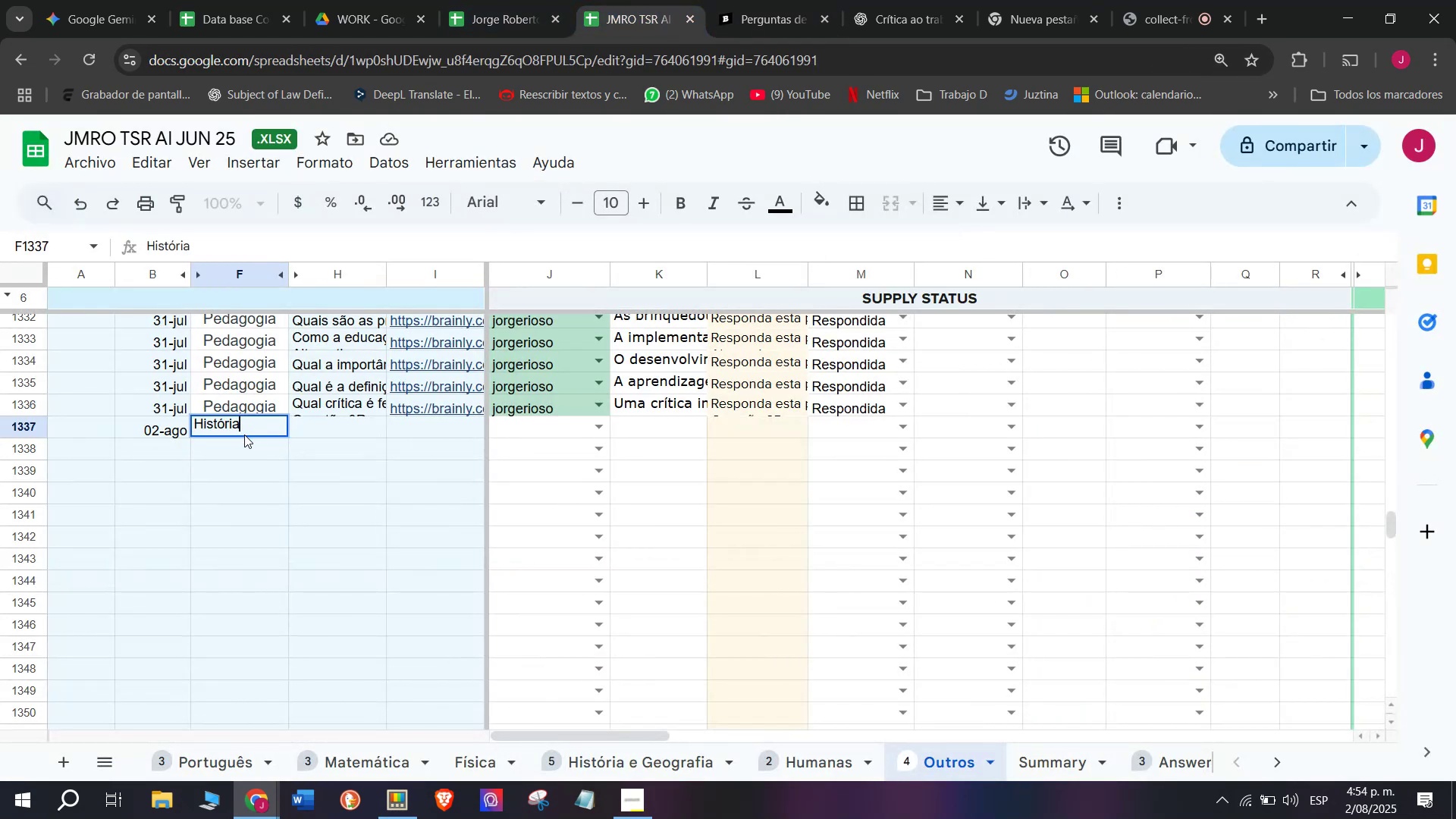 
key(Enter)
 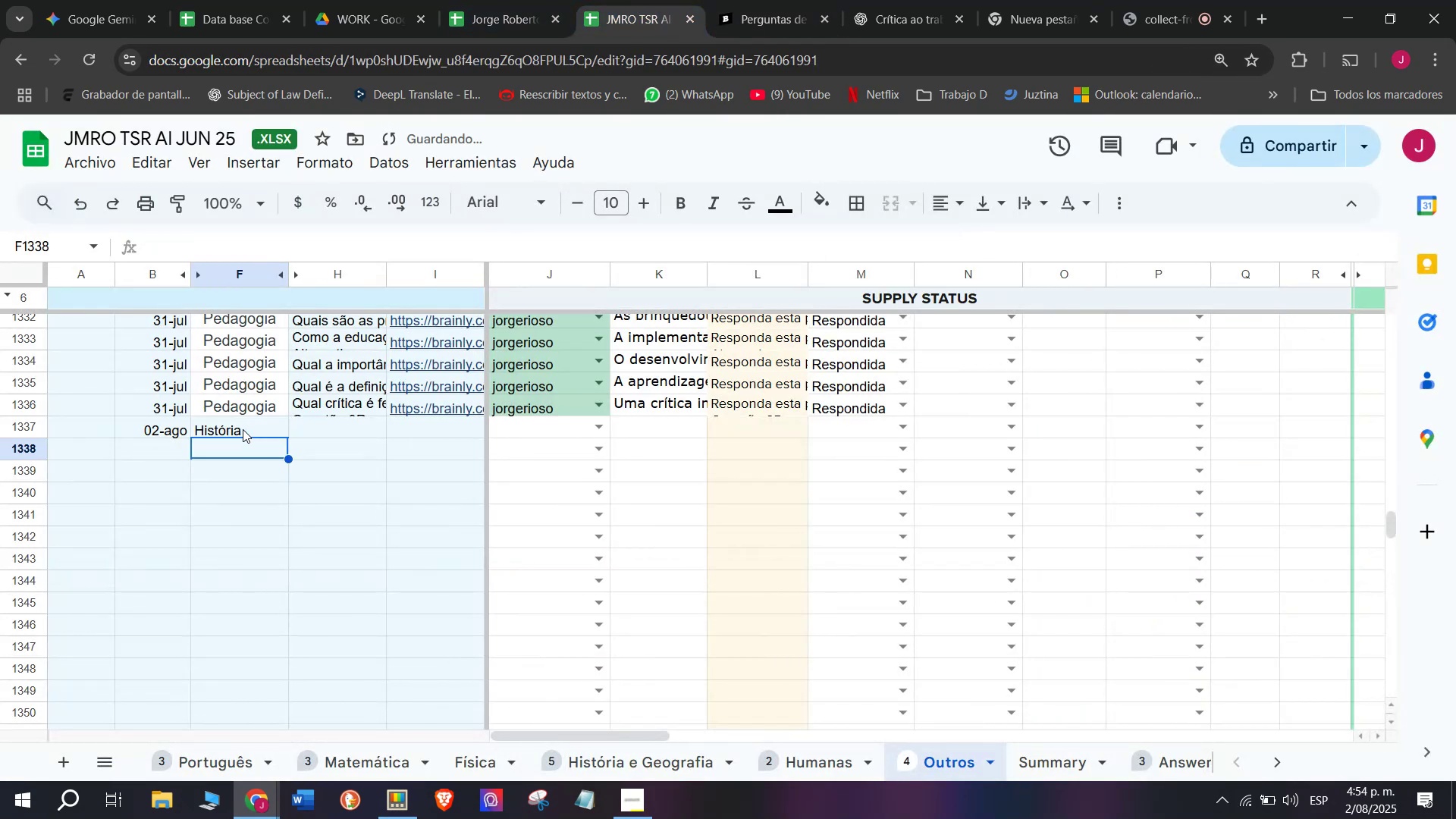 
left_click([243, 428])
 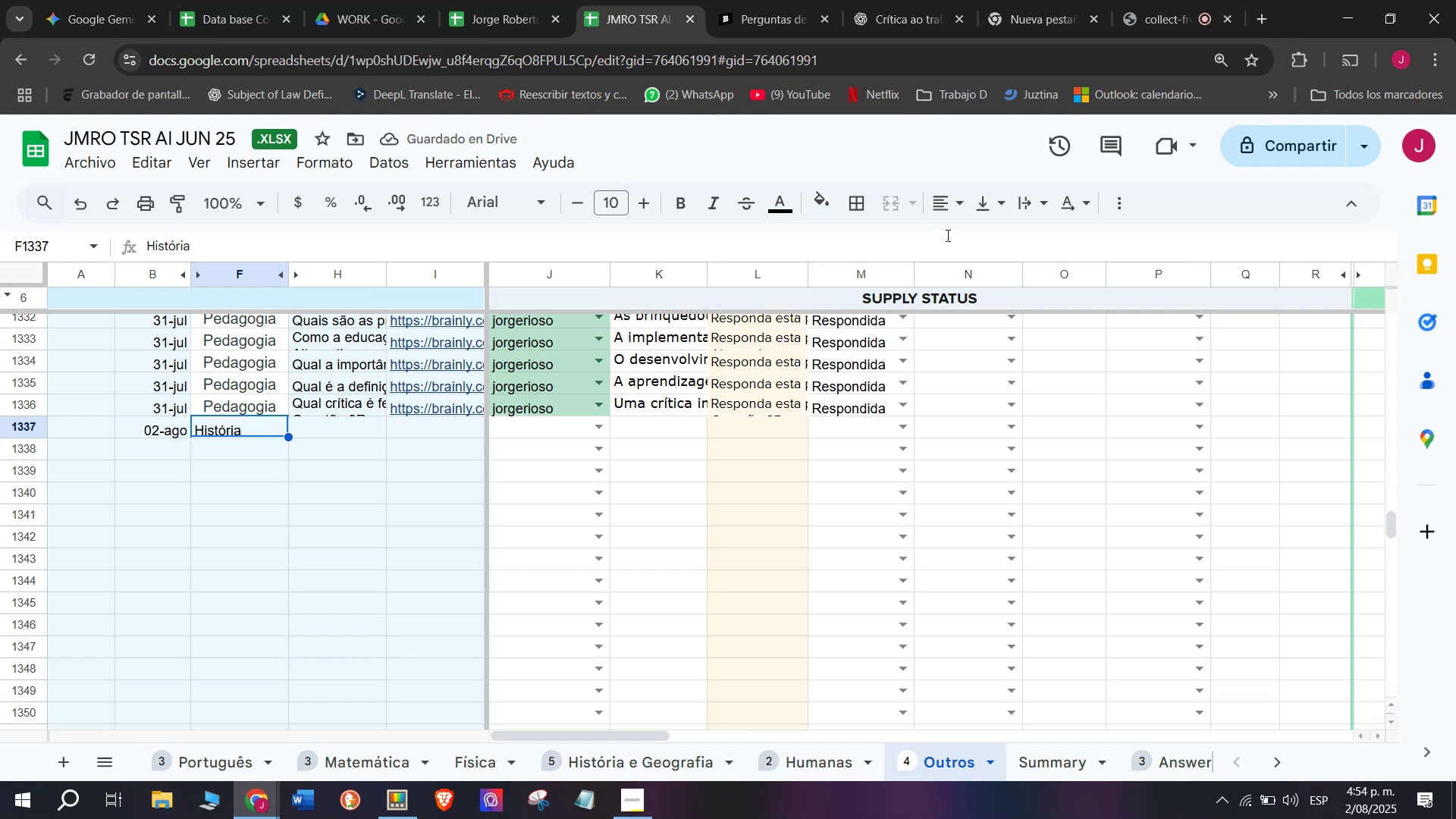 
left_click([962, 209])
 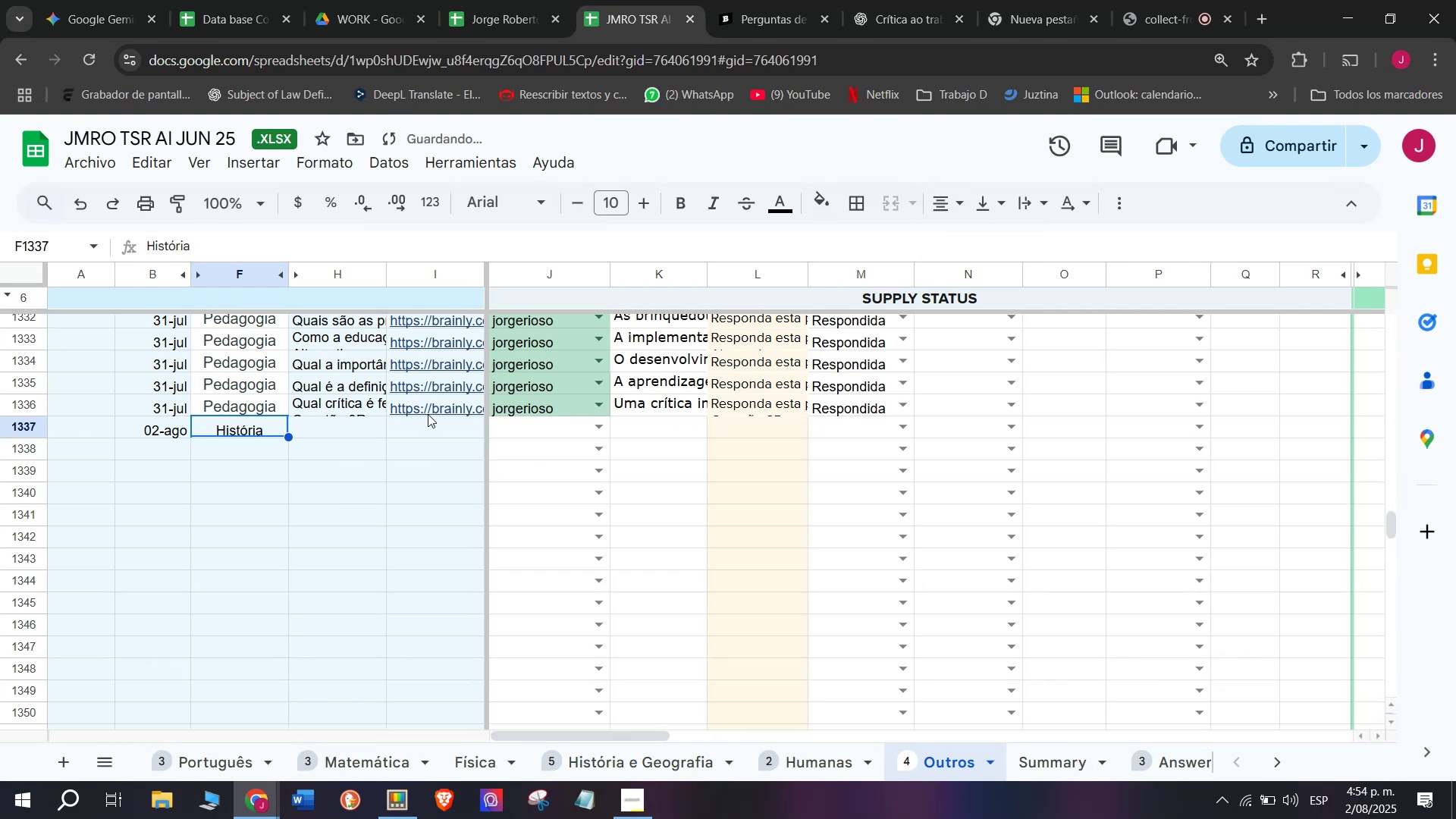 
left_click([165, 428])
 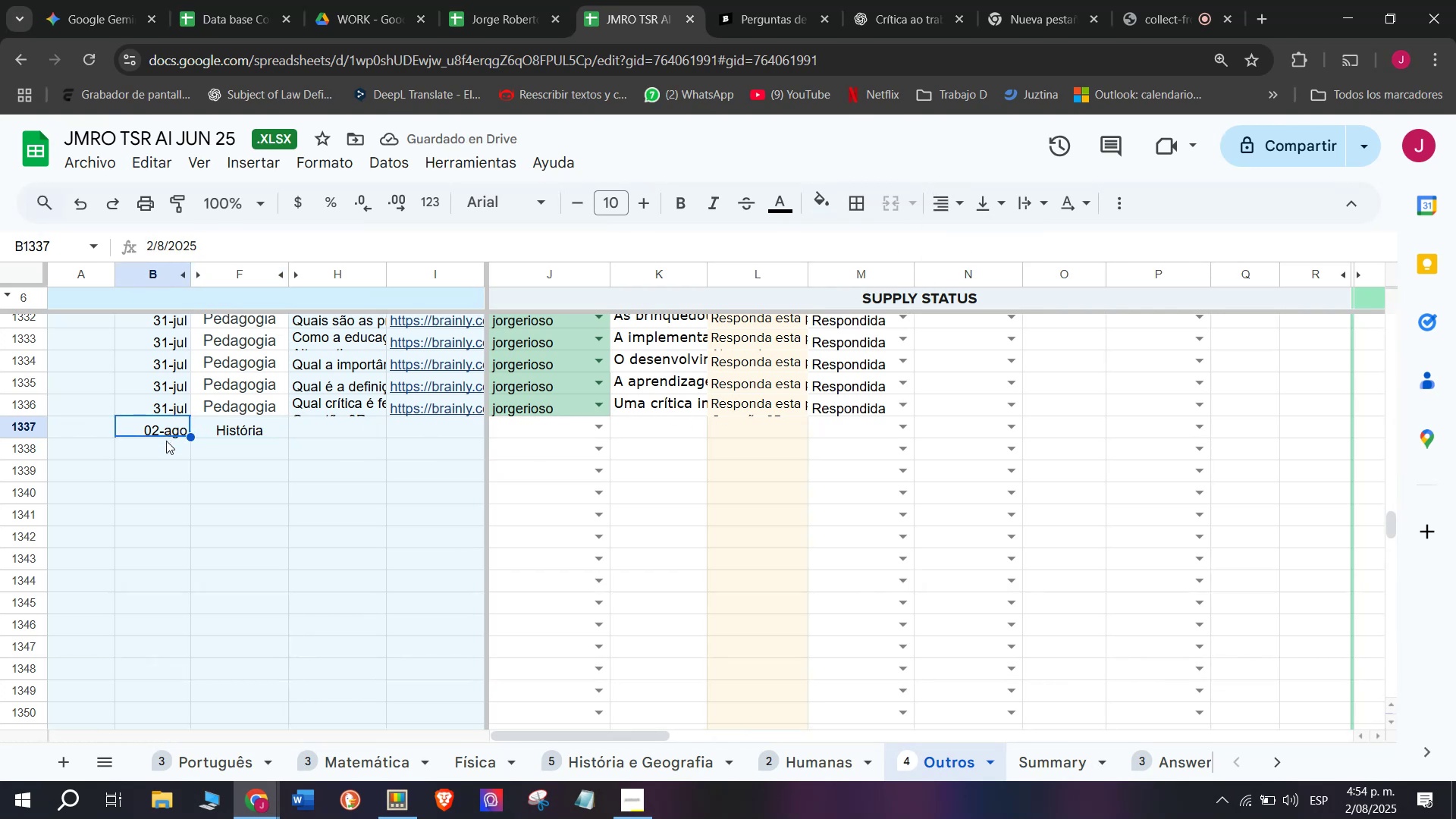 
key(Control+C)
 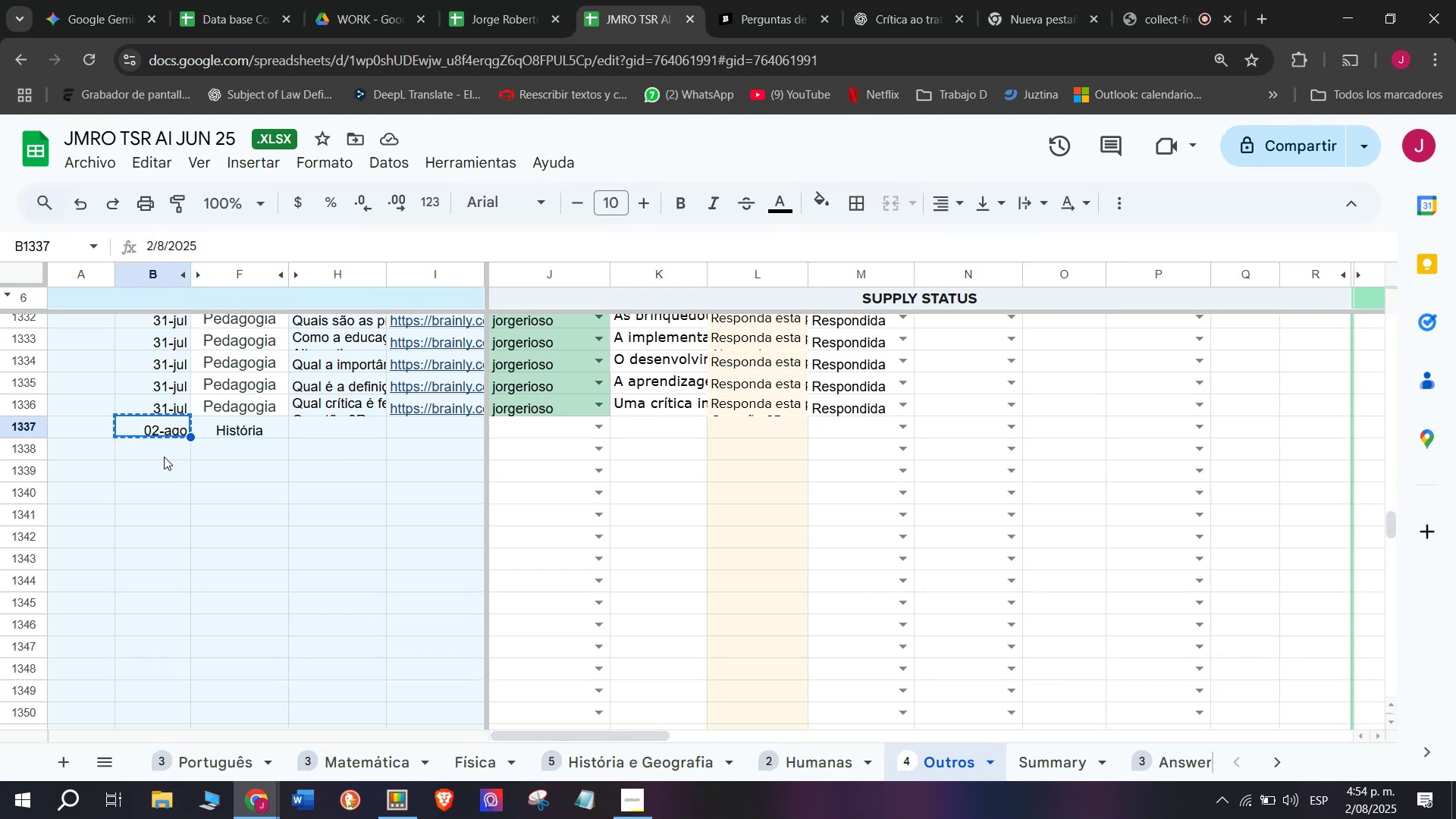 
left_click([170, 442])
 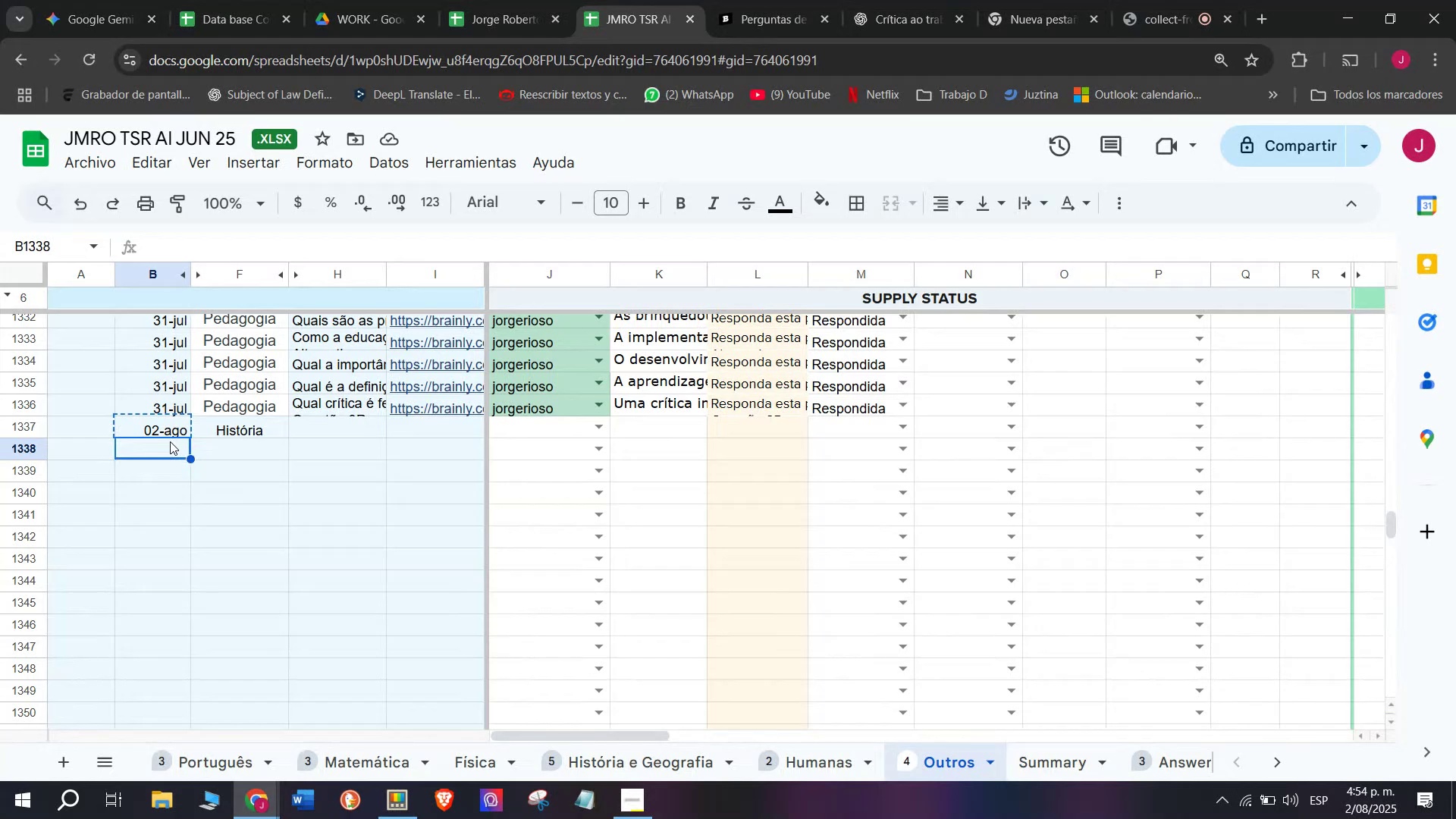 
key(Control+V)
 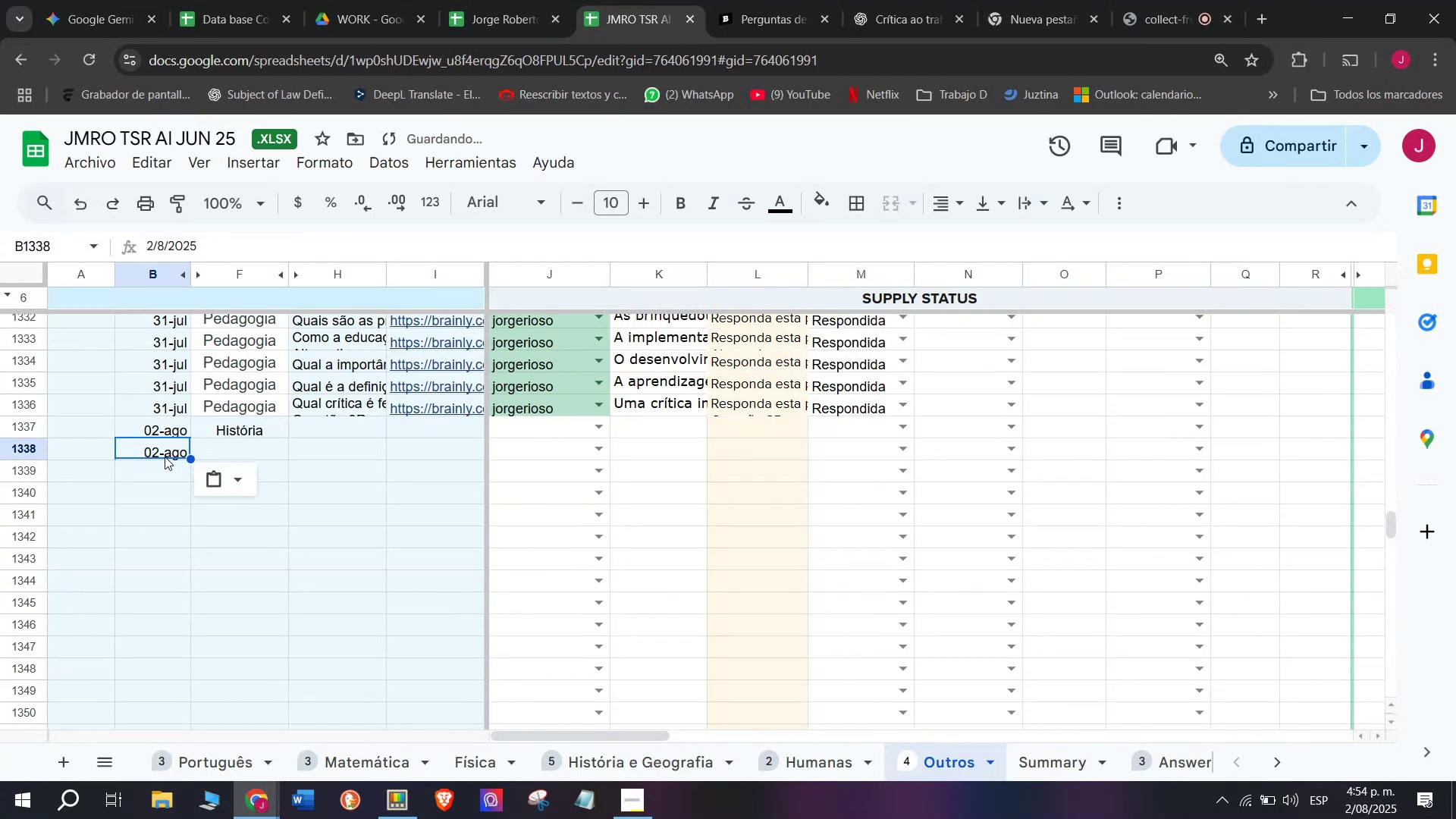 
left_click([158, 466])
 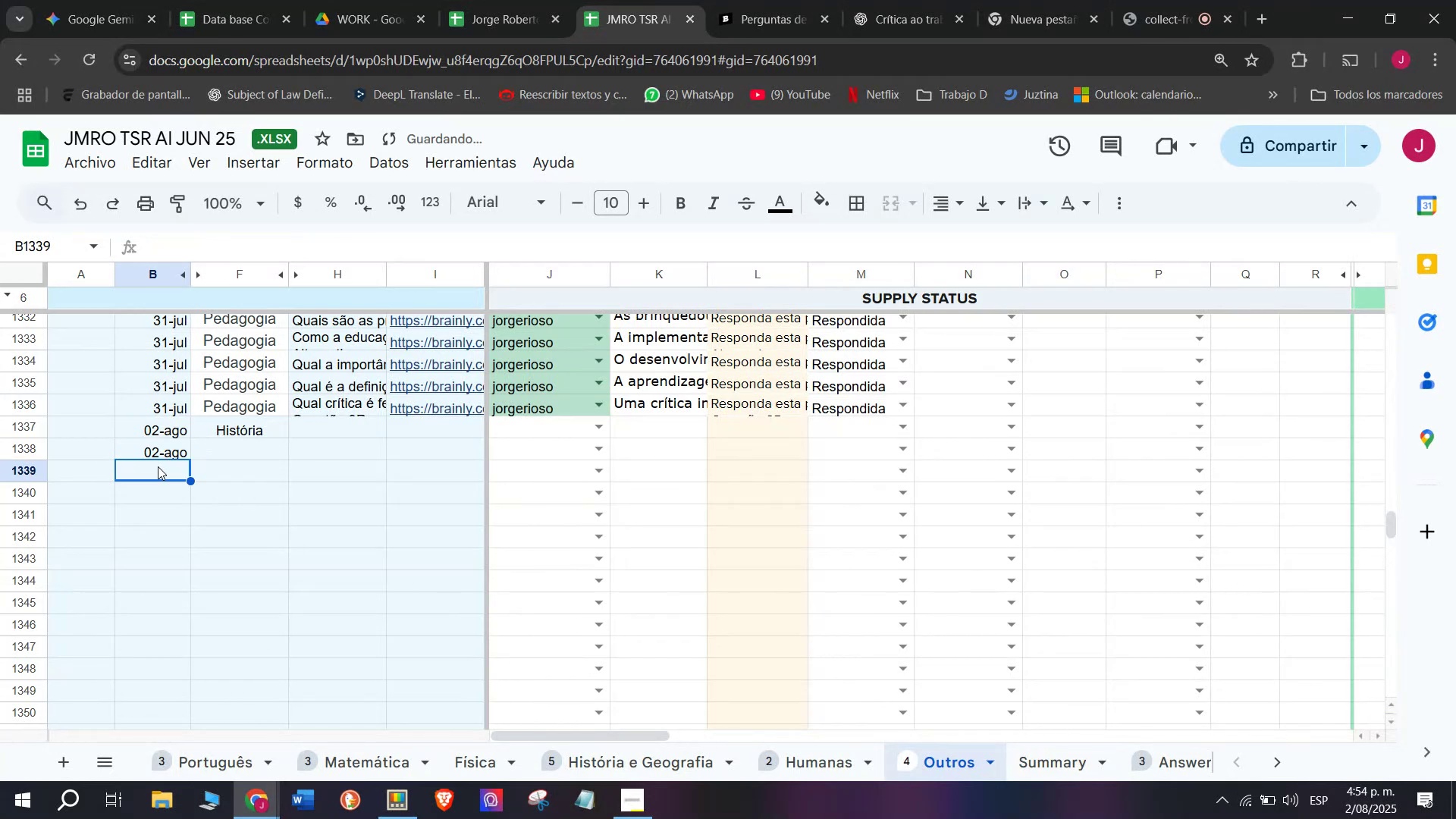 
key(Control+V)
 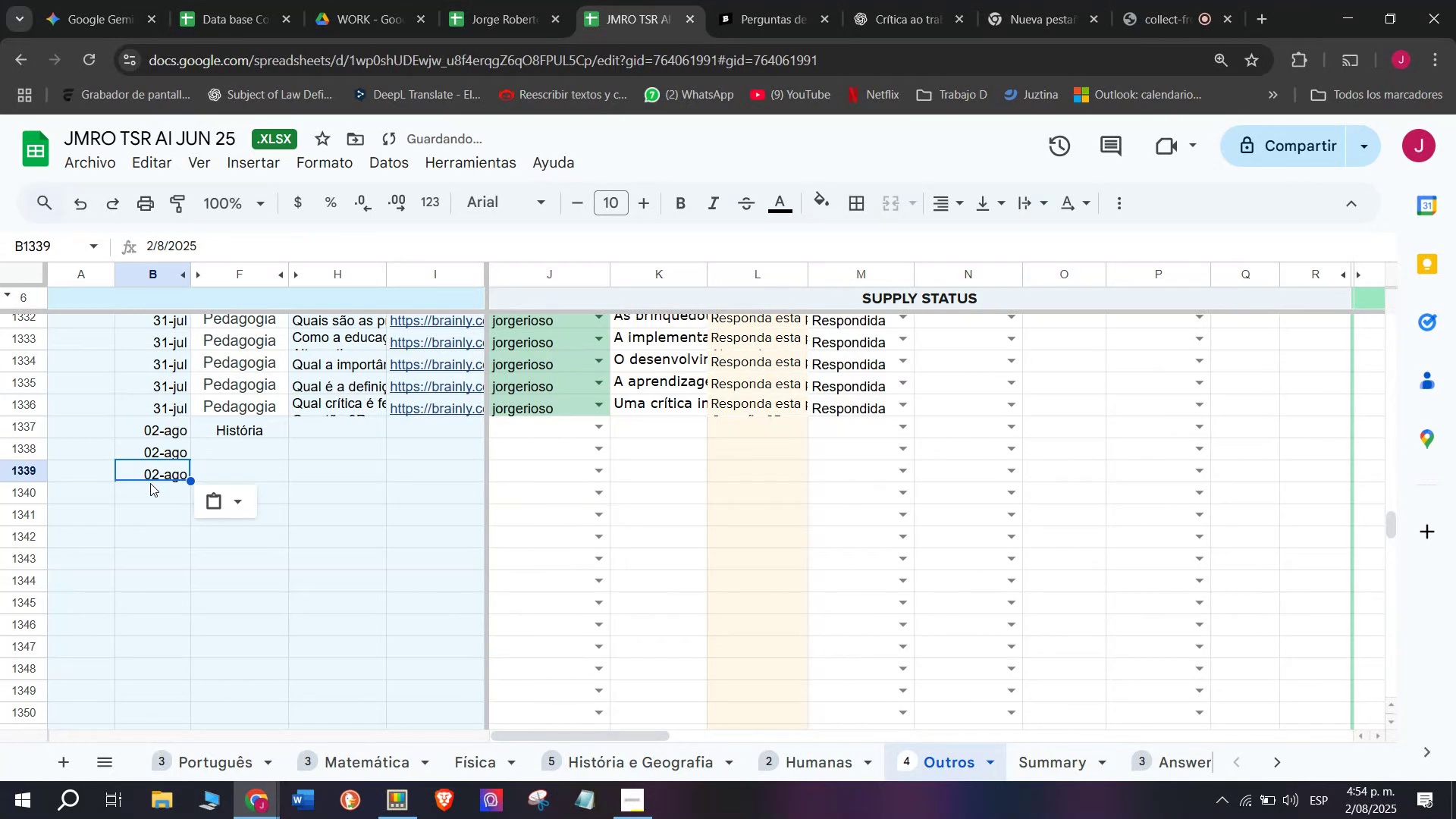 
left_click([150, 484])
 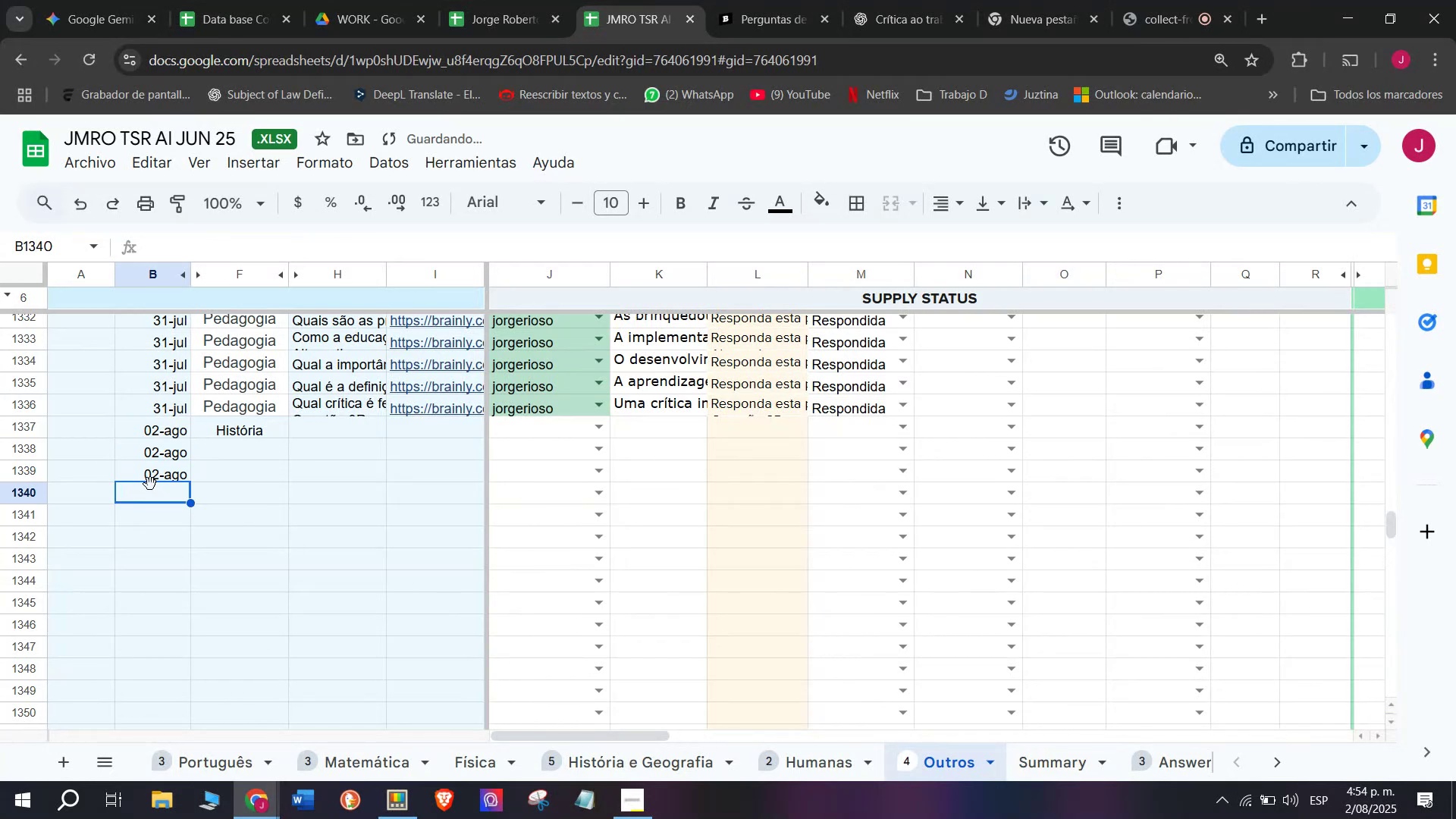 
key(Control+V)
 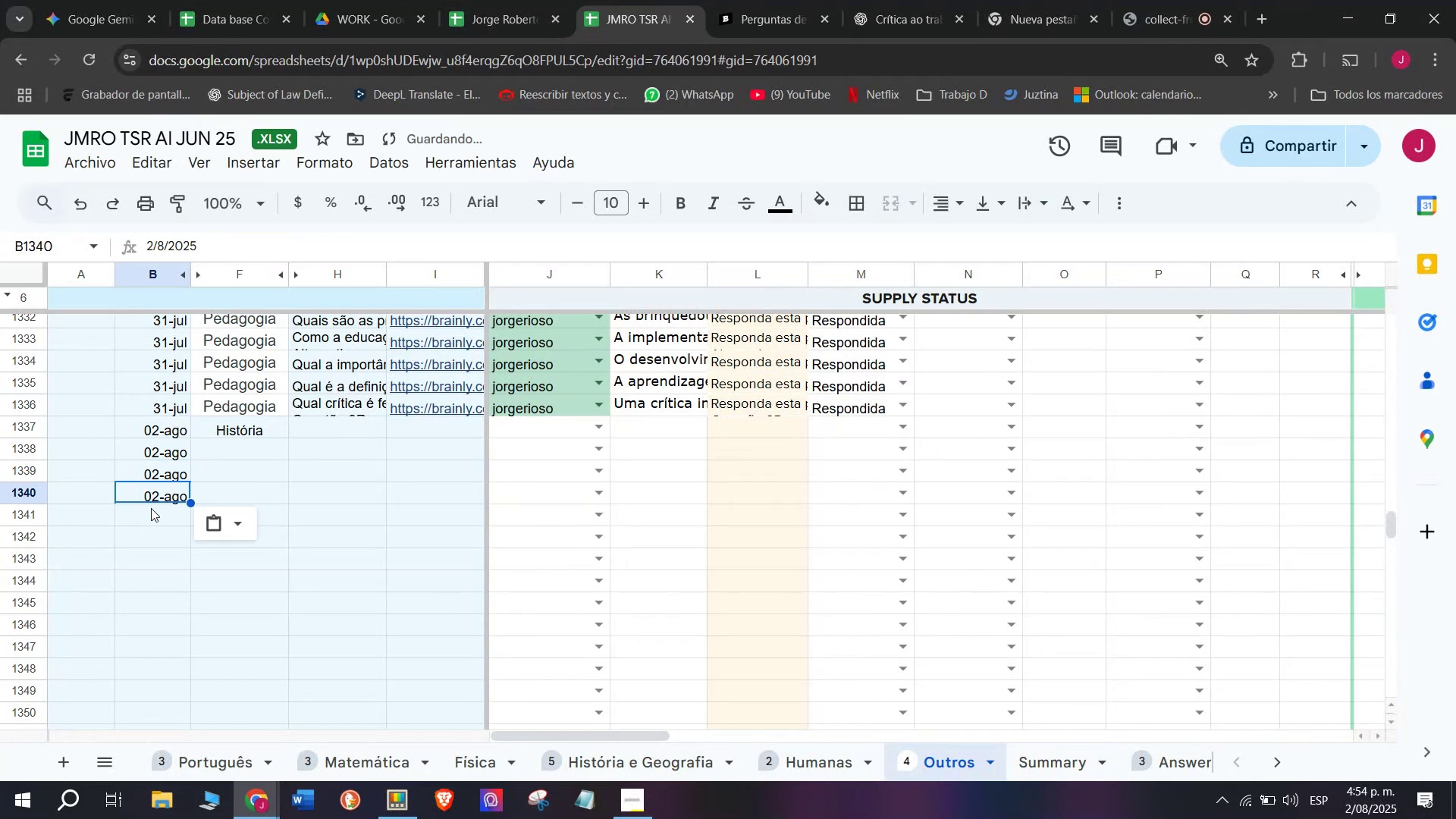 
left_click([151, 509])
 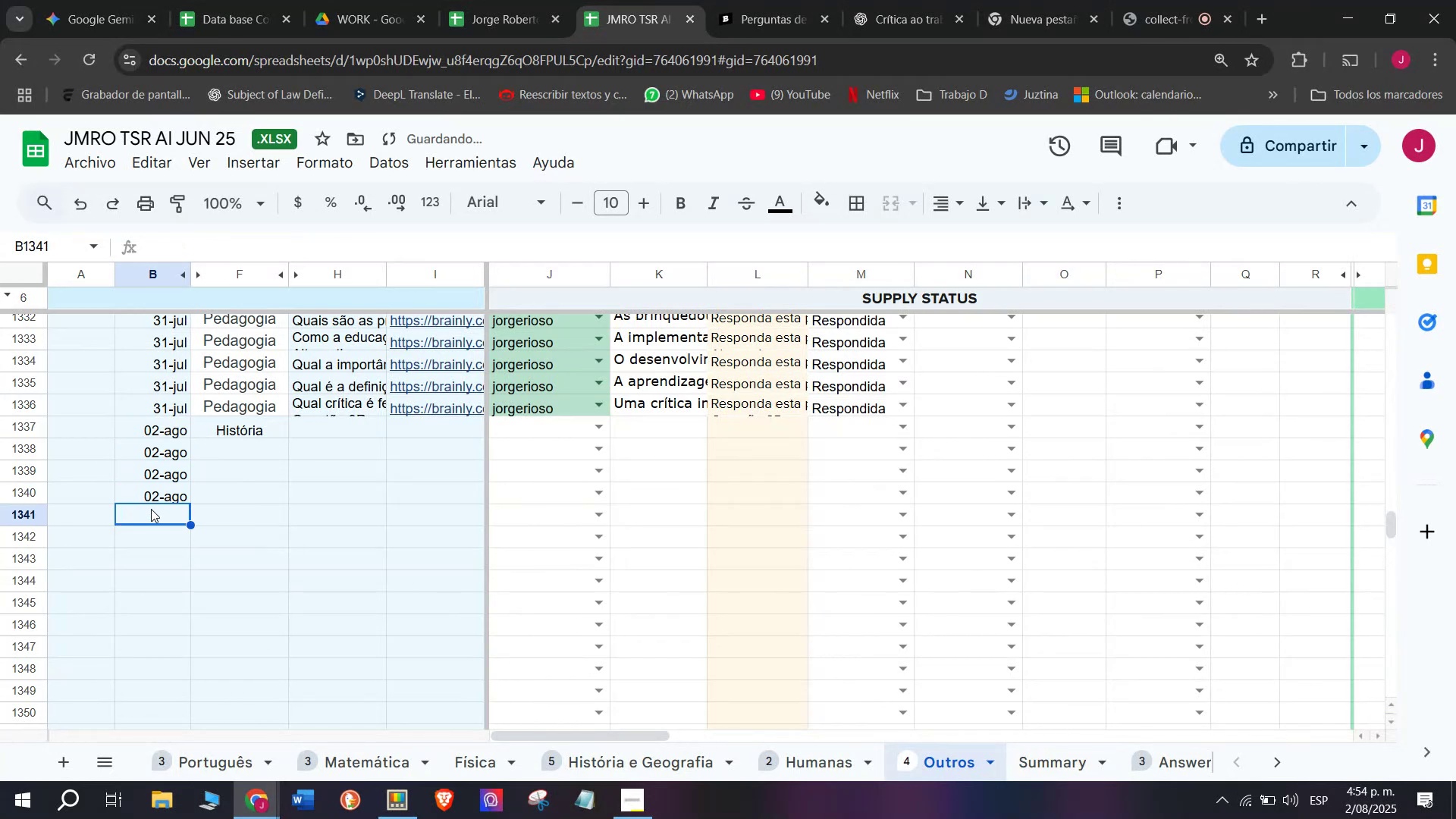 
key(Control+V)
 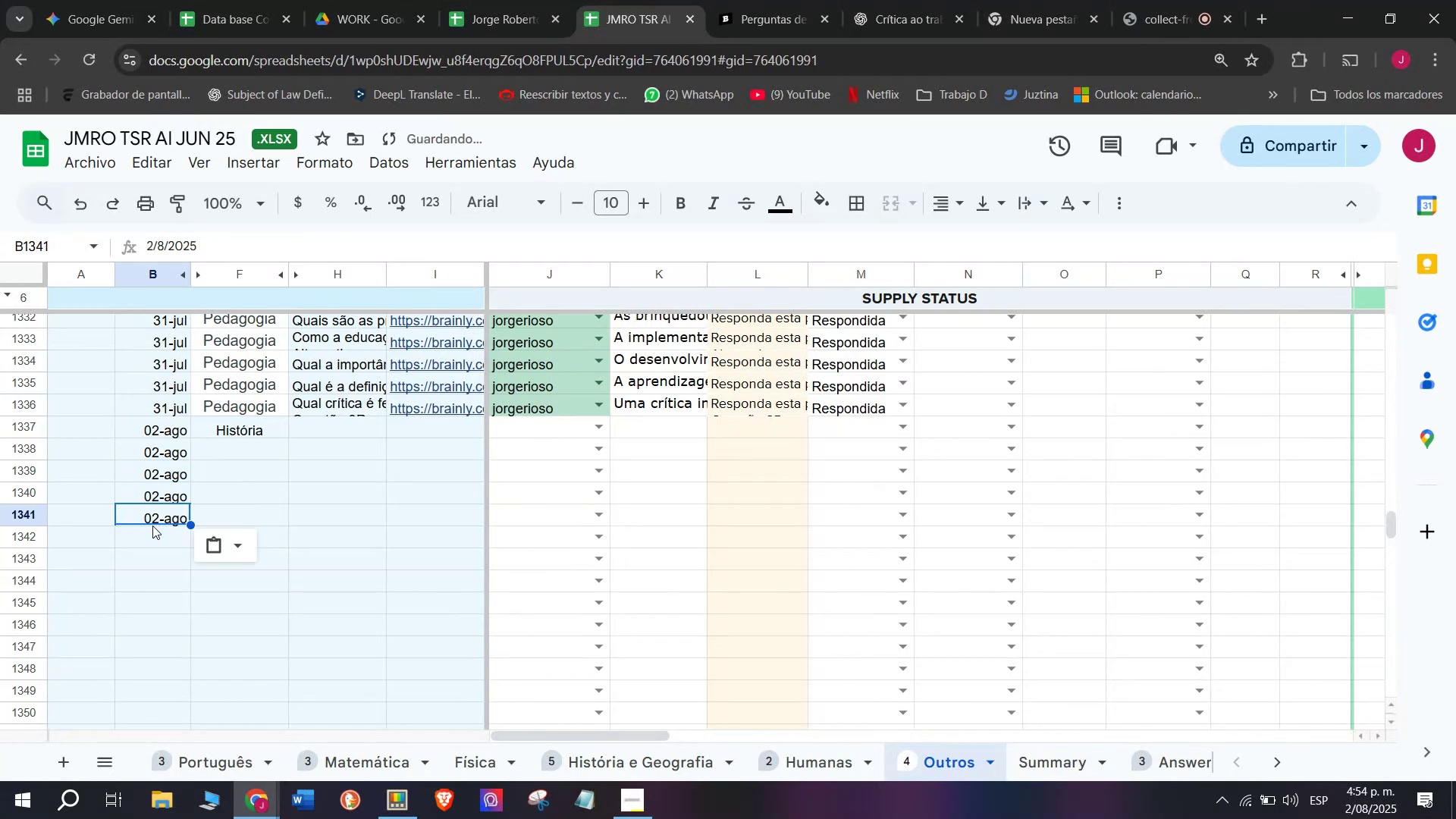 
left_click([152, 529])
 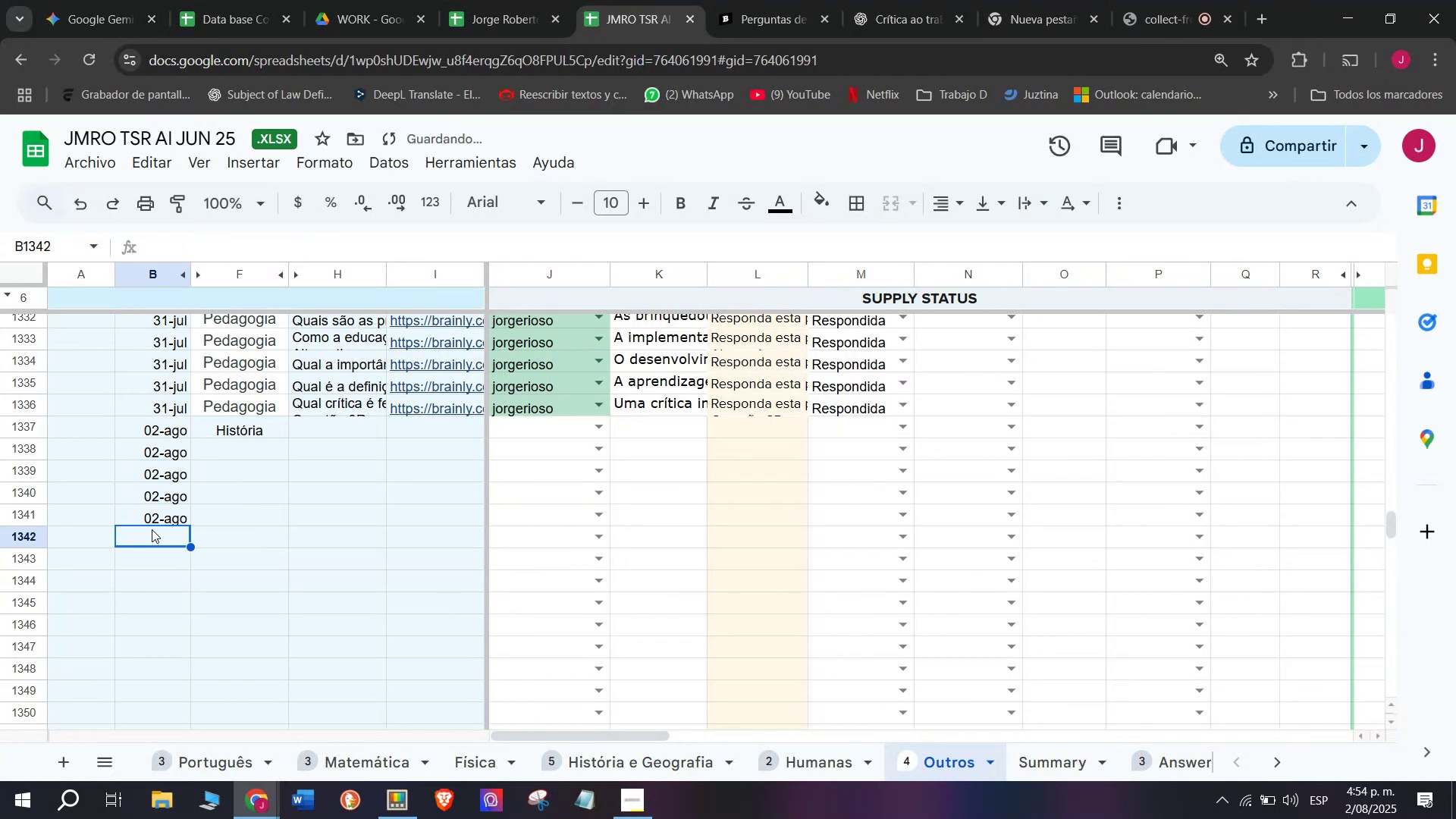 
key(Control+V)
 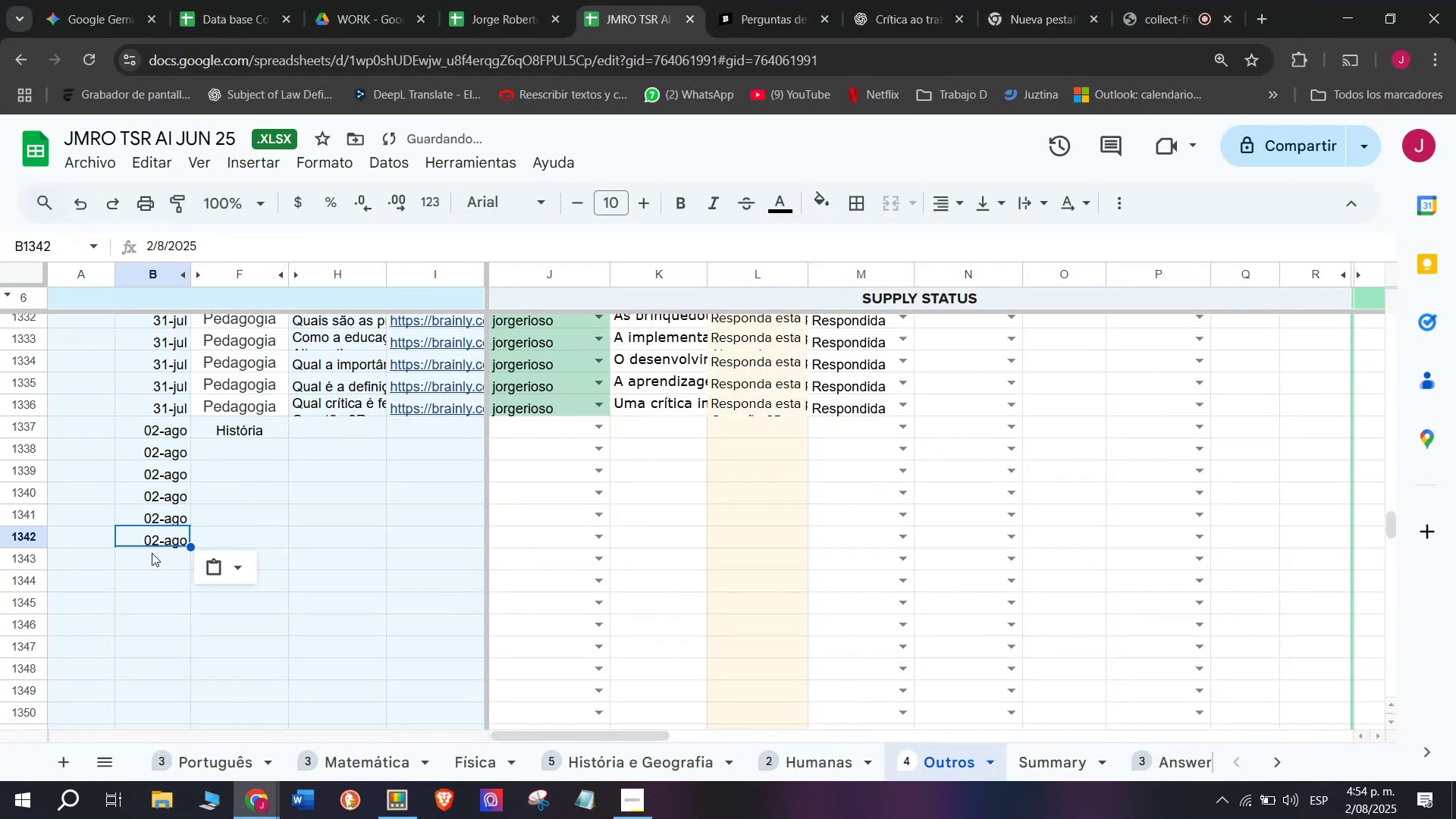 
left_click([152, 553])
 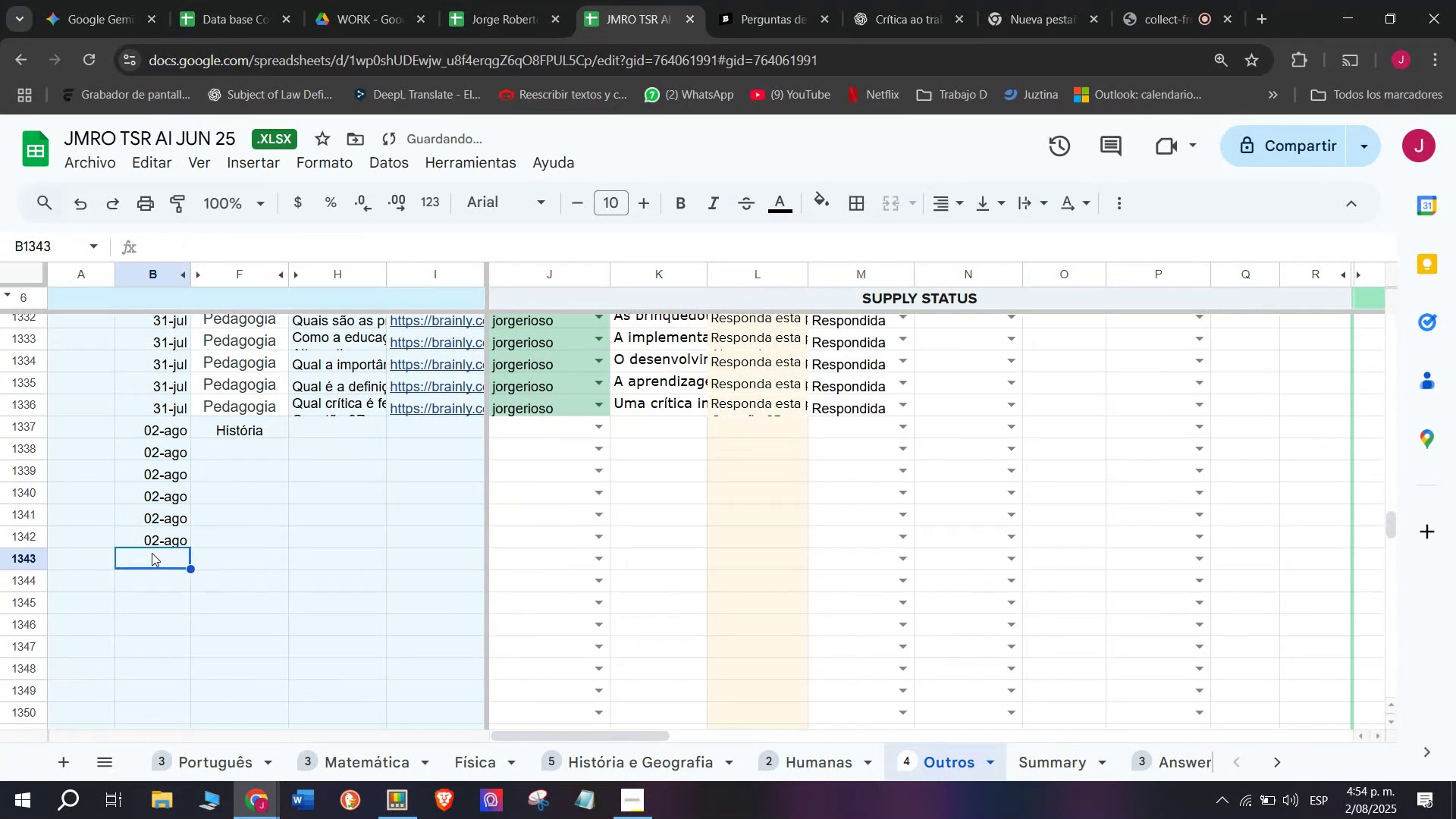 
key(Control+V)
 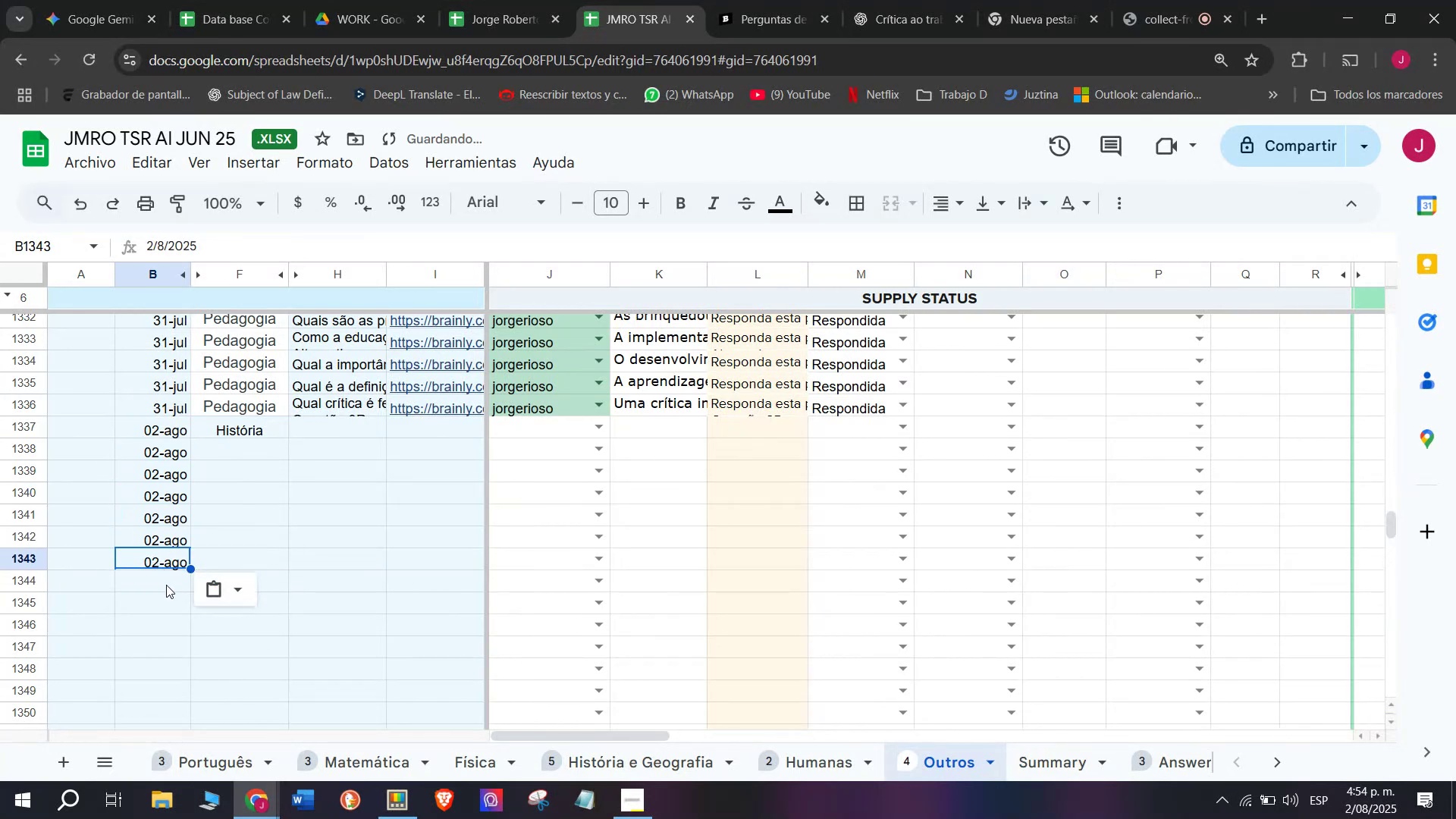 
left_click([166, 583])
 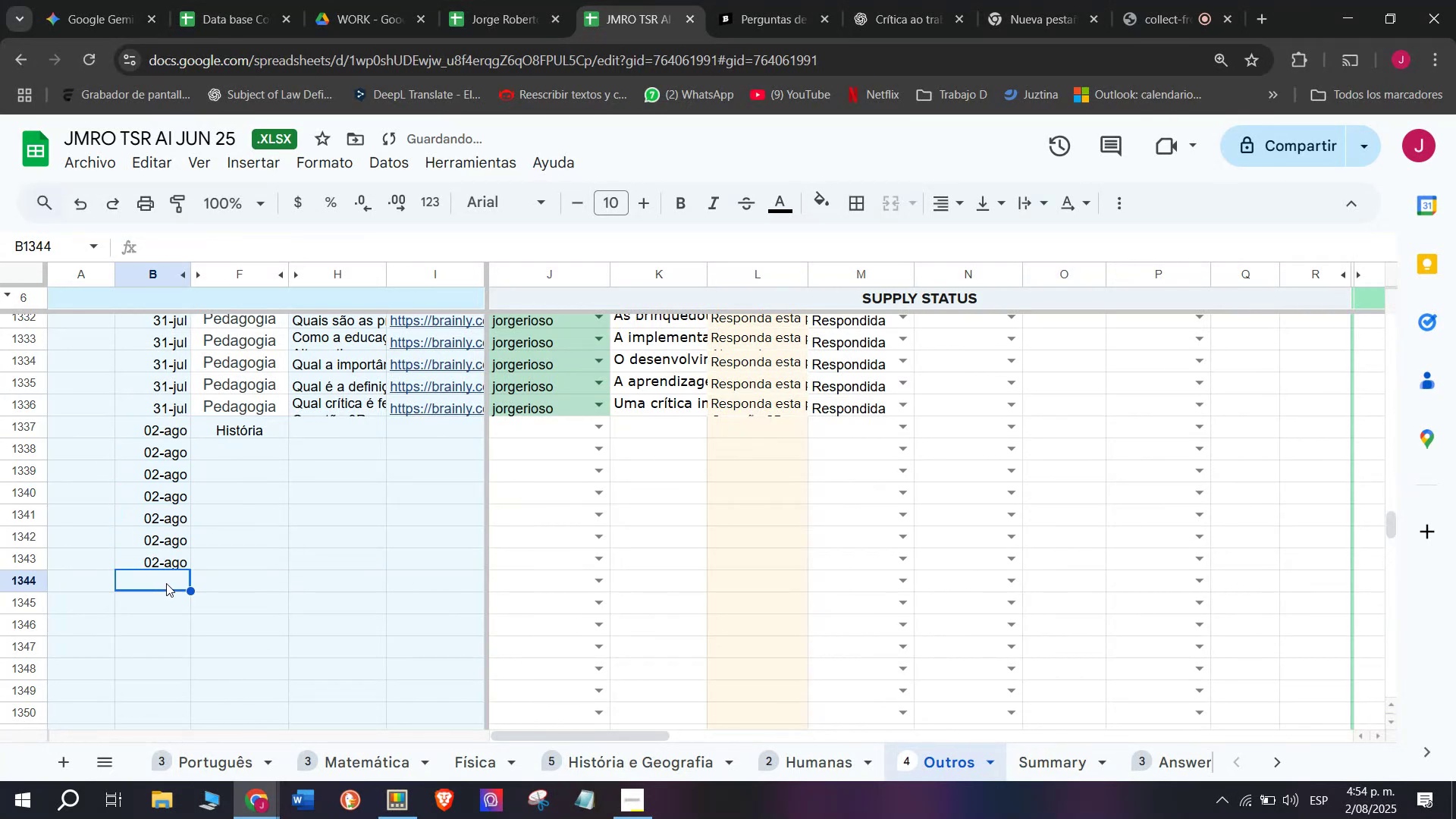 
key(Control+V)
 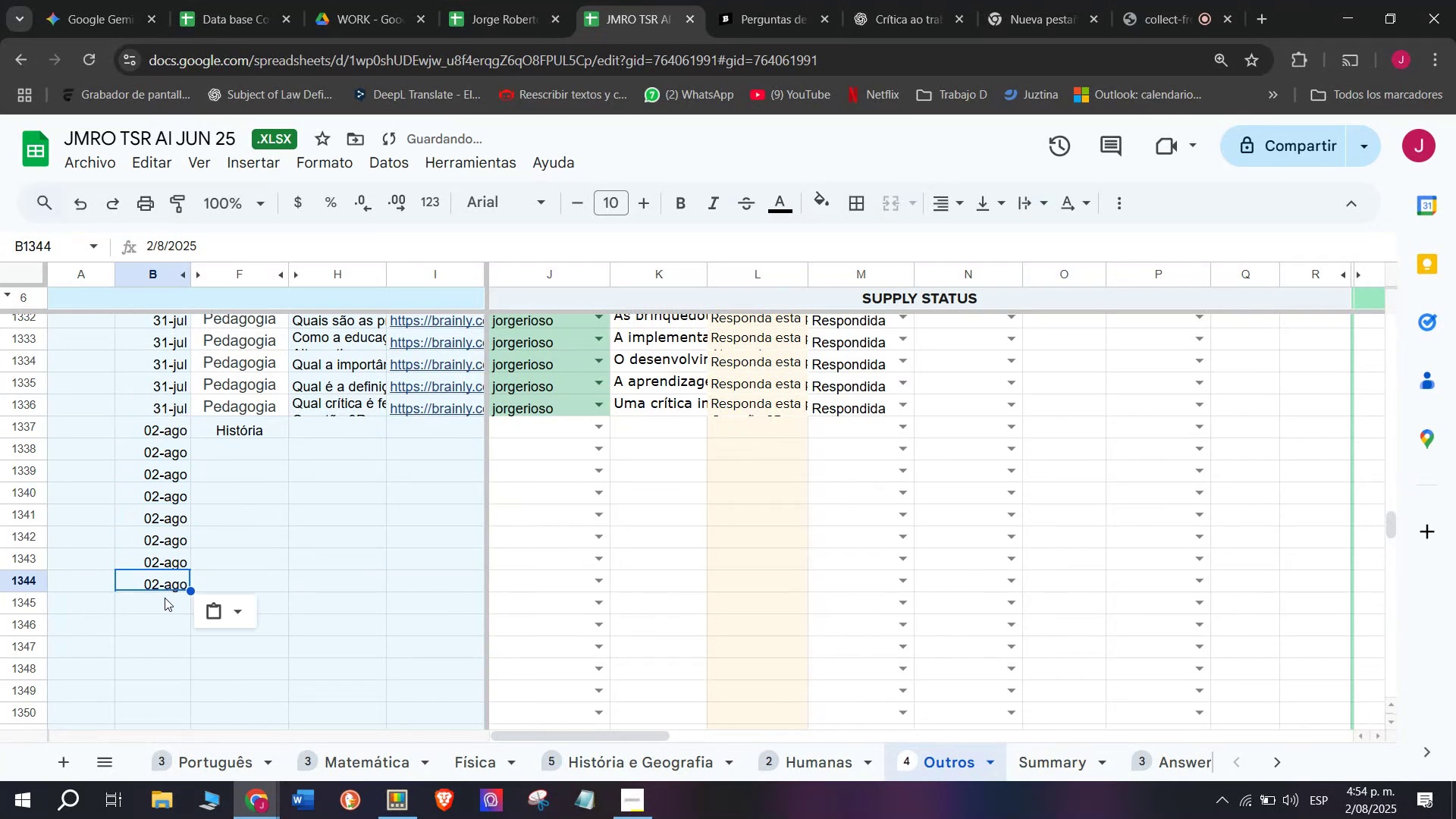 
left_click([165, 599])
 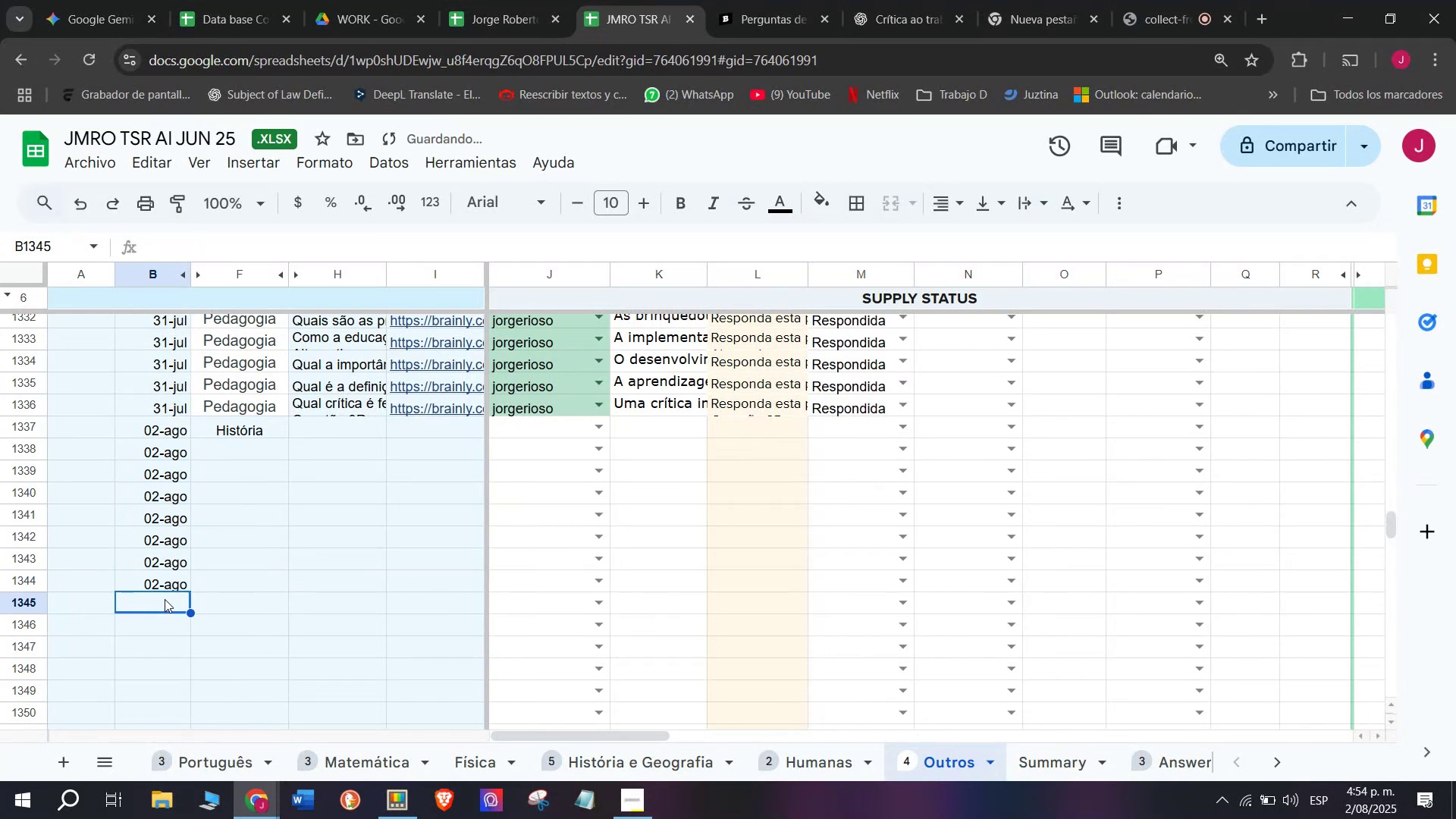 
key(Control+V)
 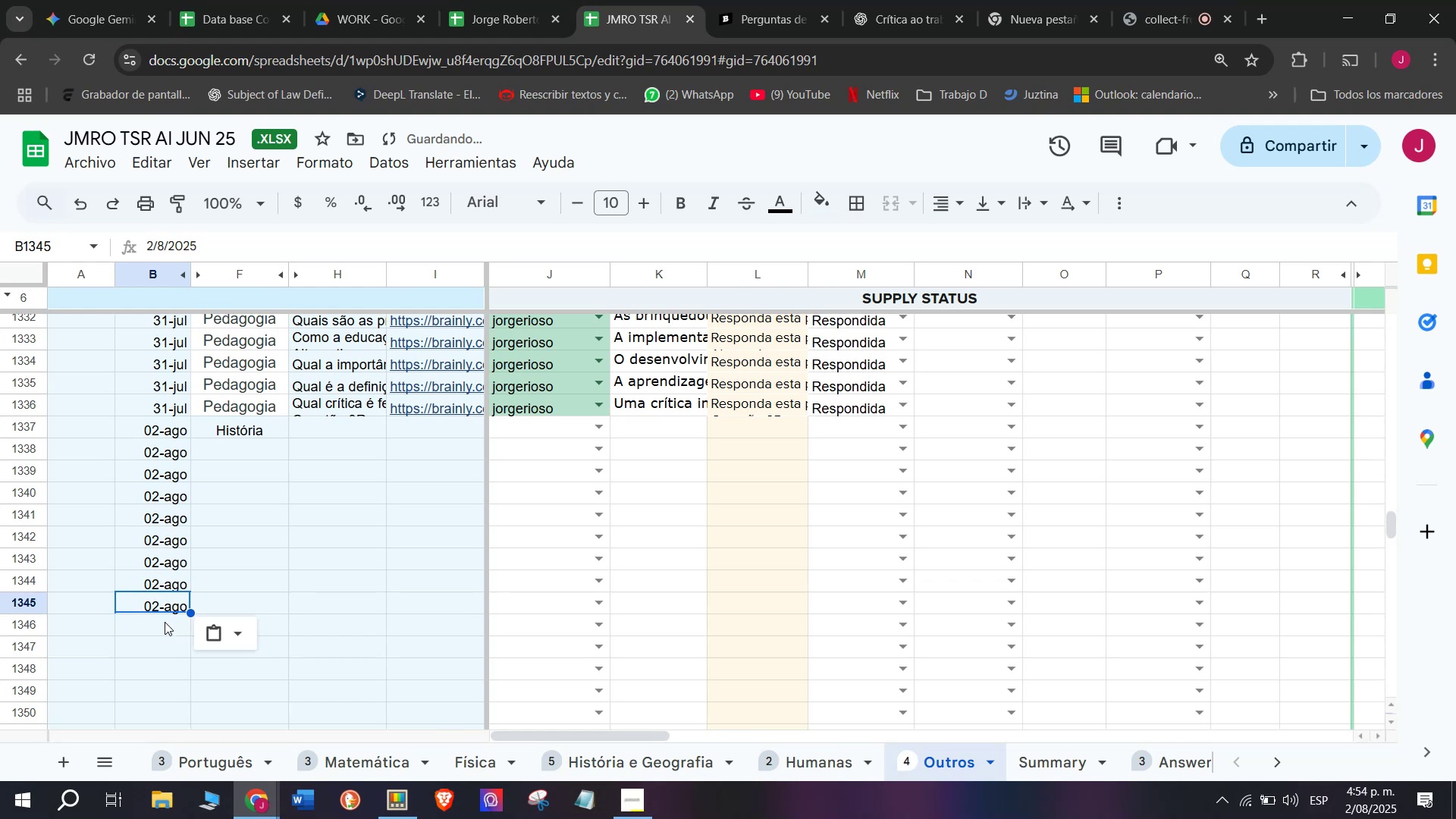 
left_click([165, 622])
 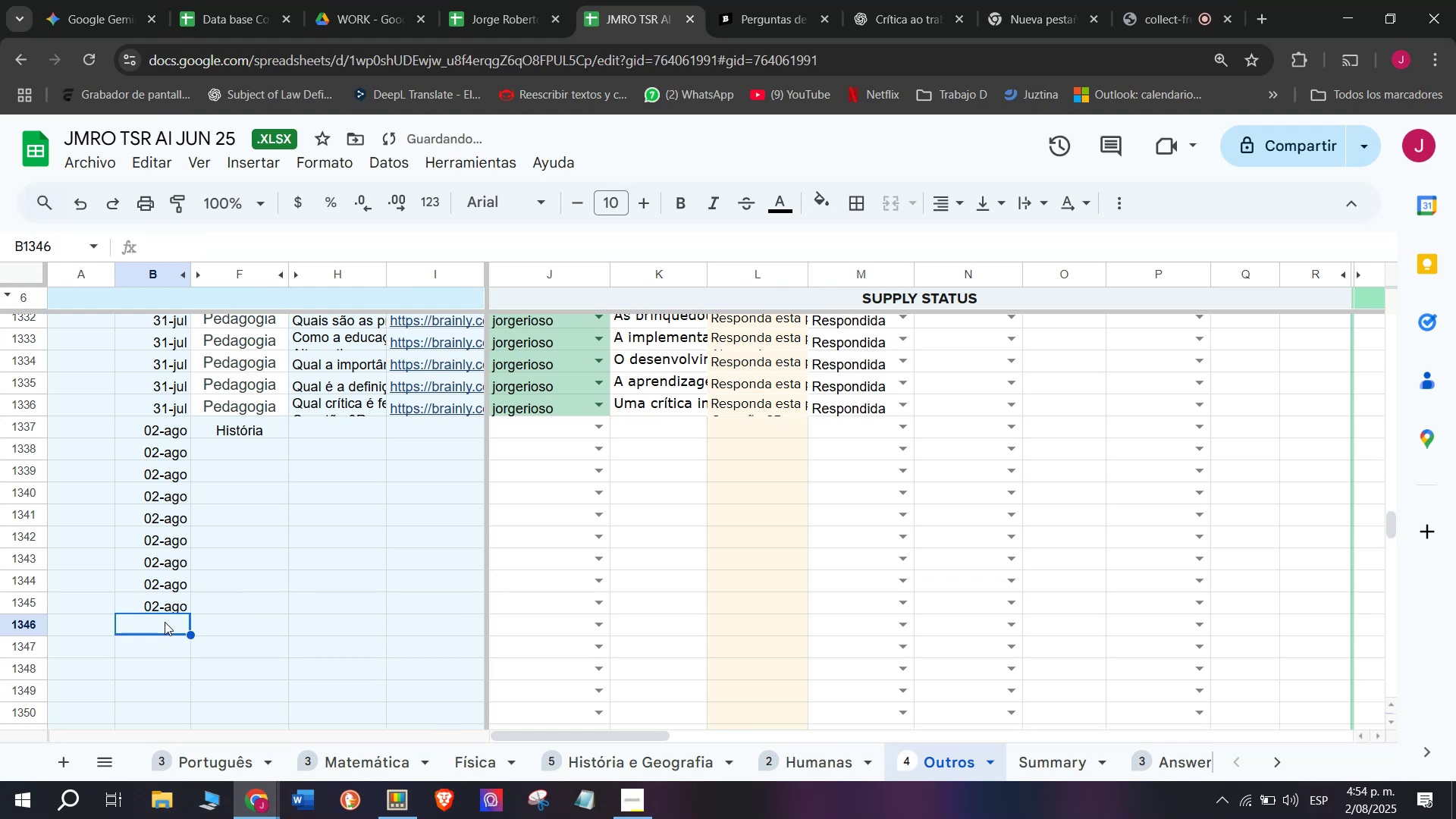 
key(Control+ControlLeft)
 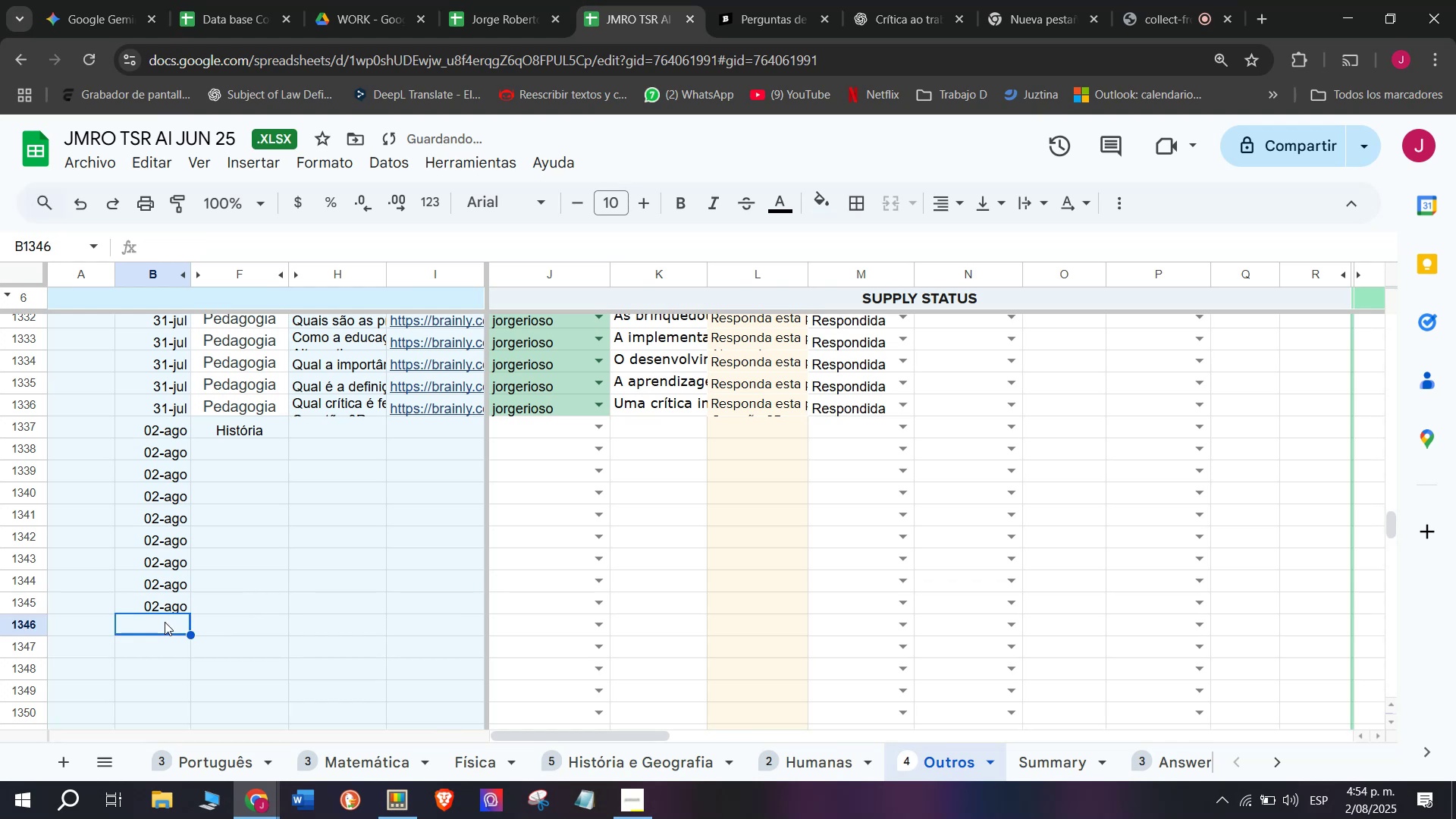 
key(Control+V)
 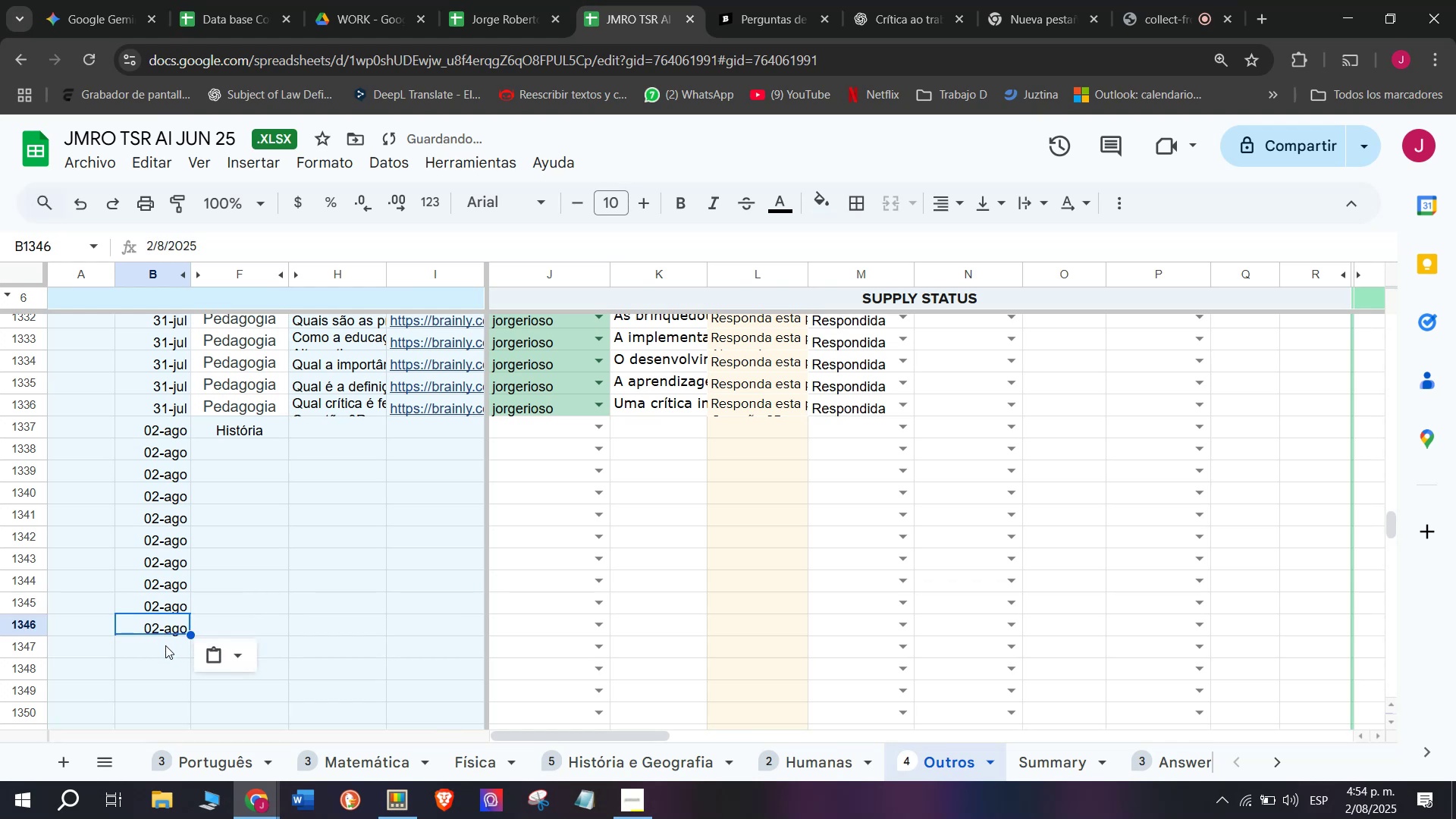 
left_click([165, 645])
 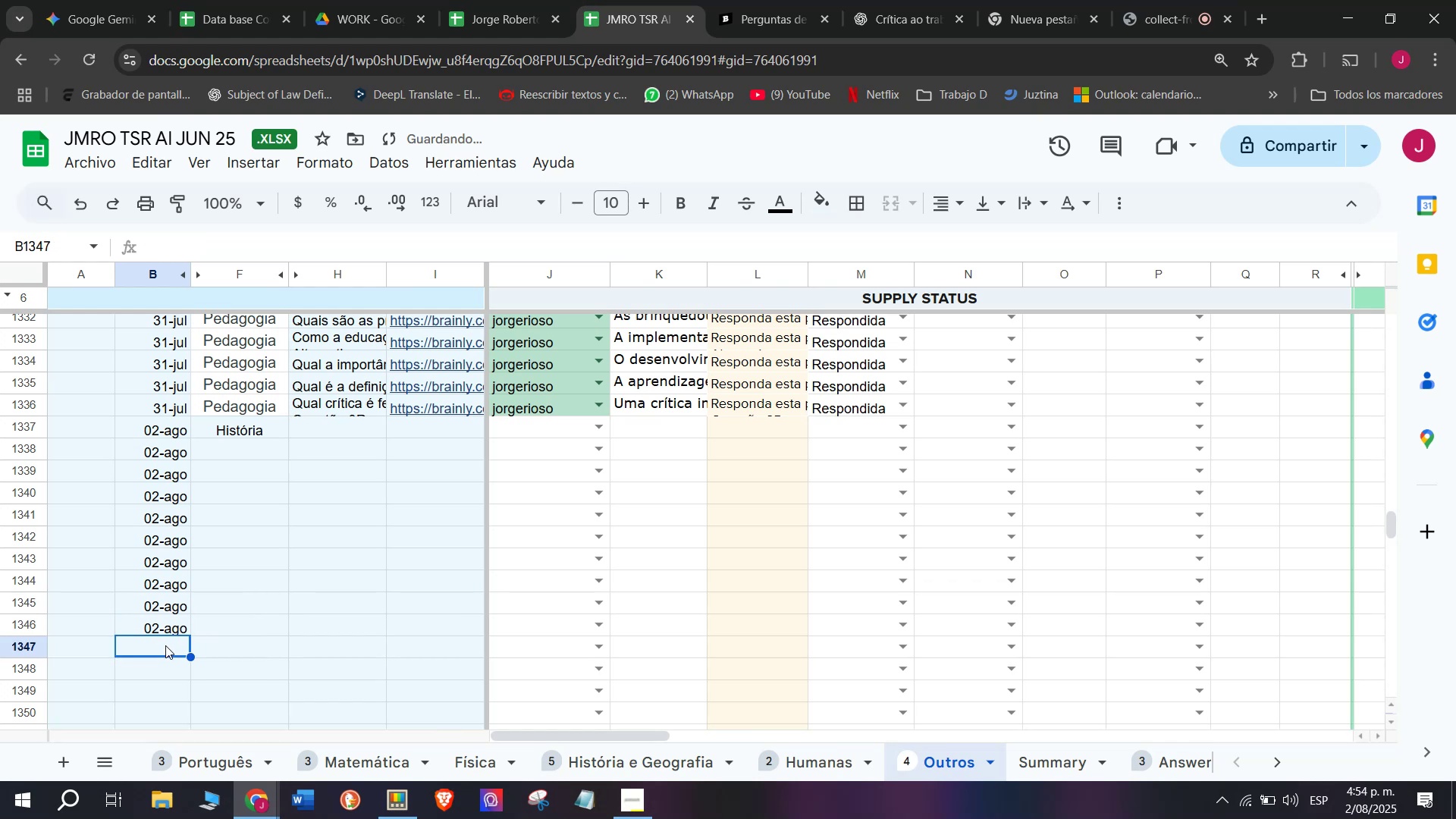 
key(Control+V)
 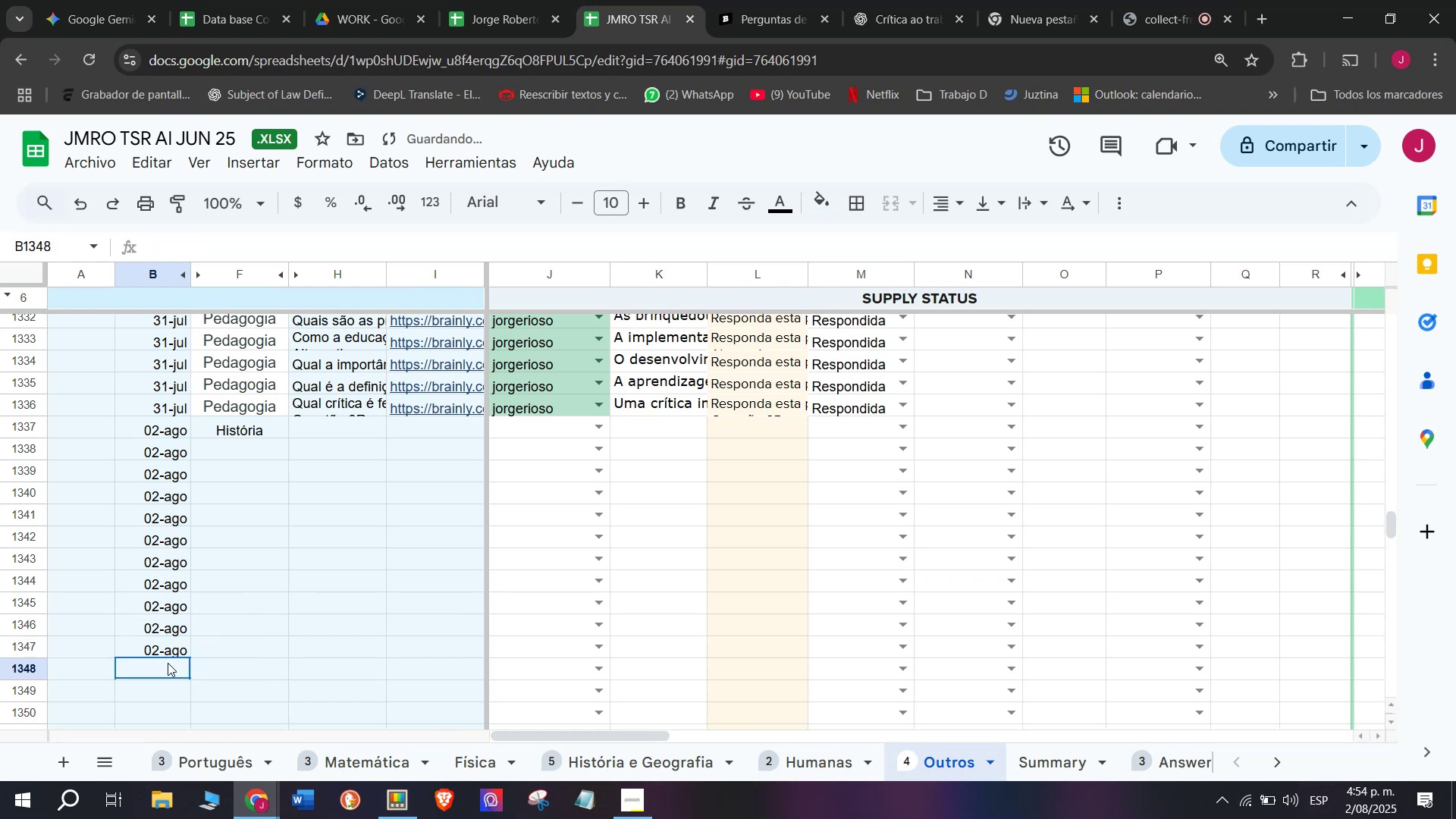 
key(Control+V)
 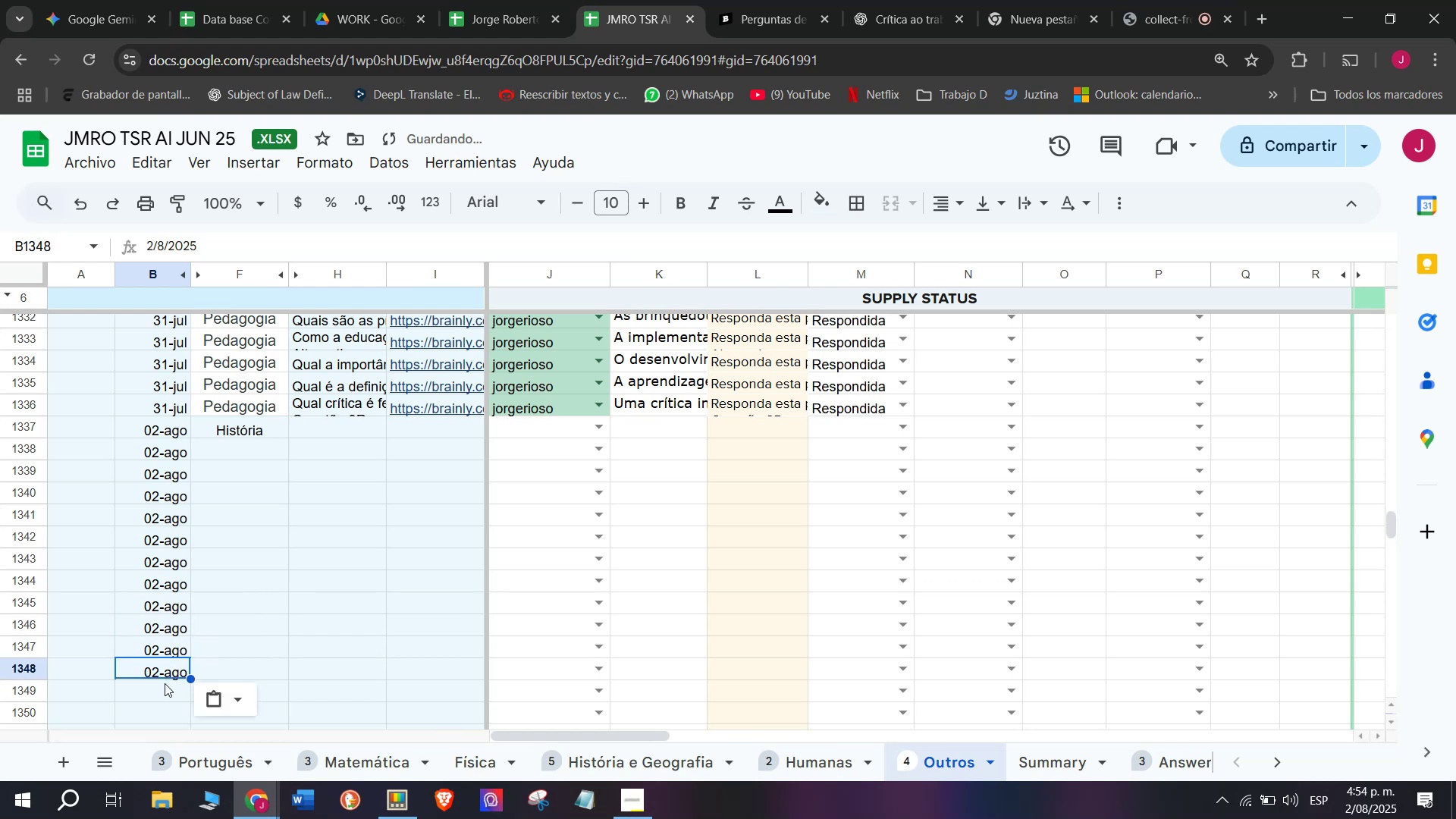 
left_click([165, 683])
 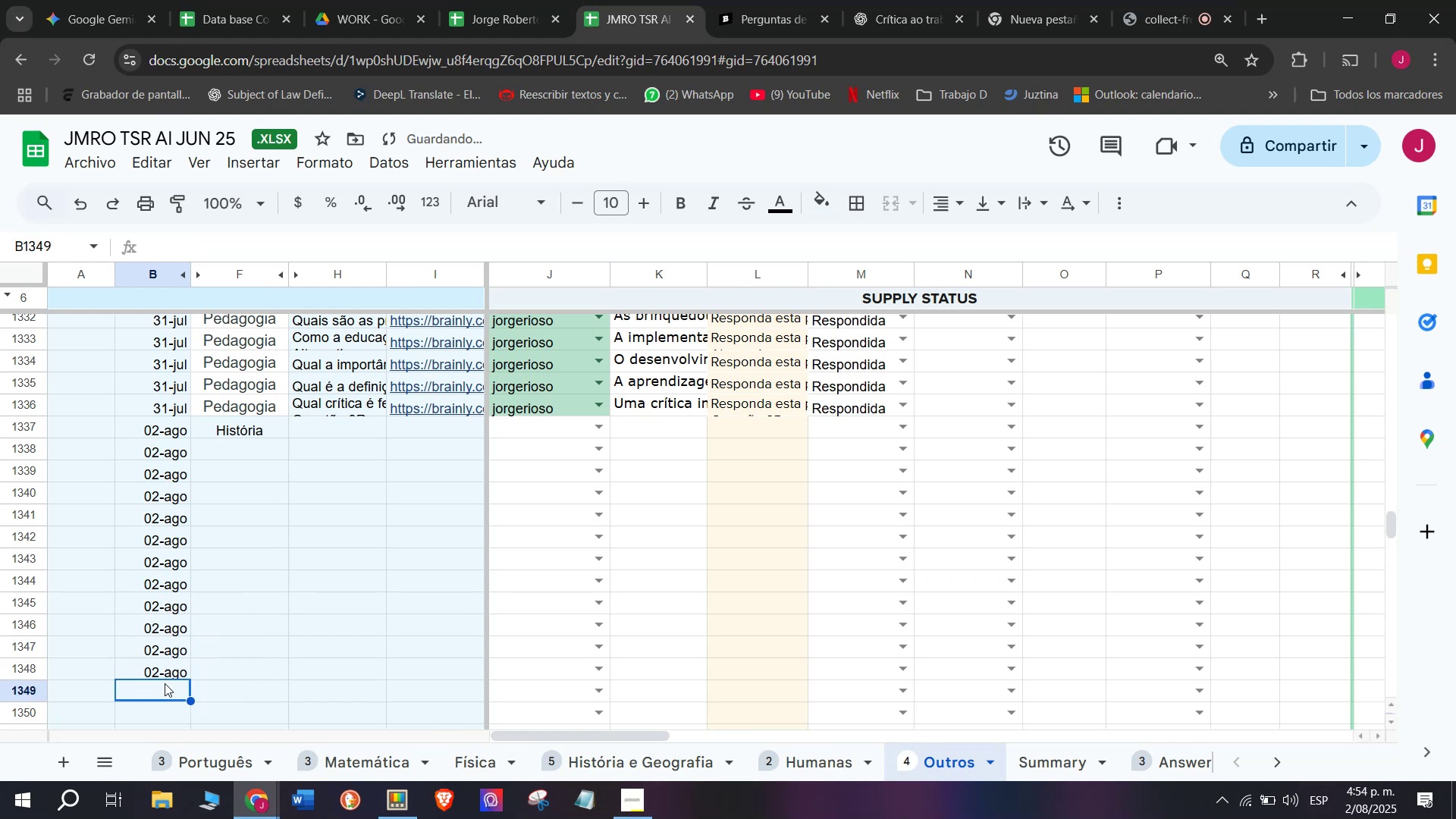 
key(Control+V)
 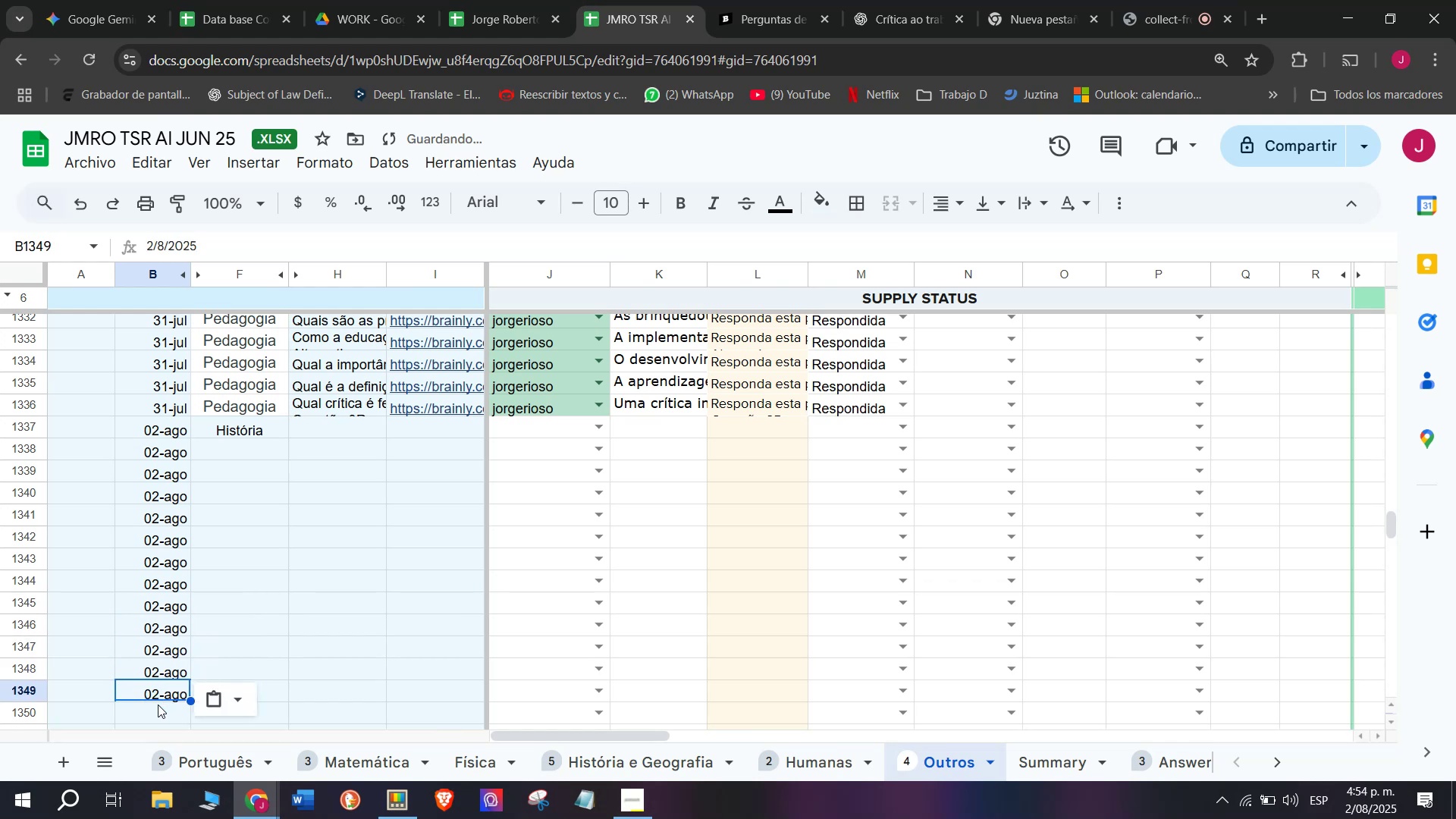 
left_click([158, 704])
 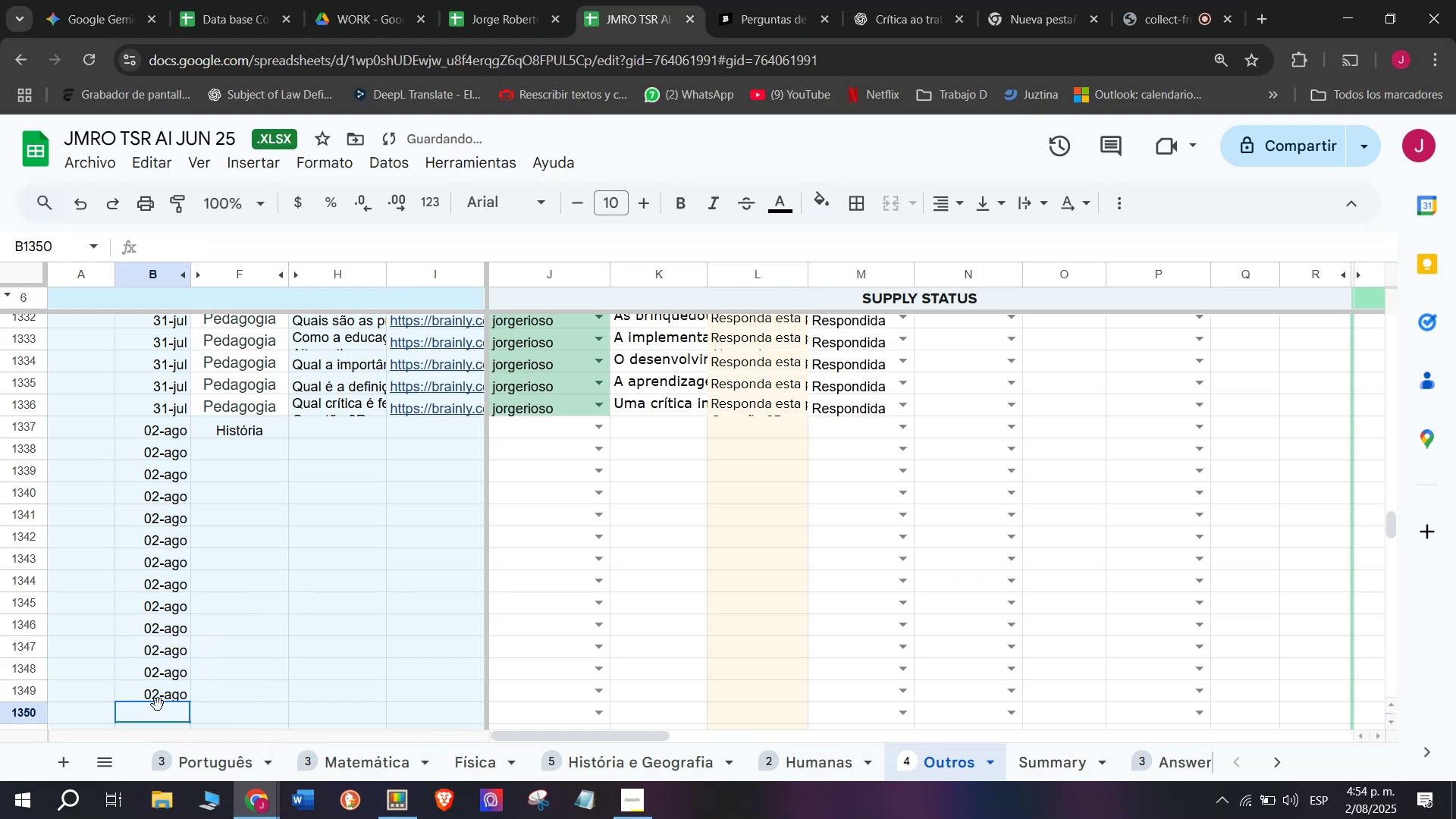 
key(Control+ControlLeft)
 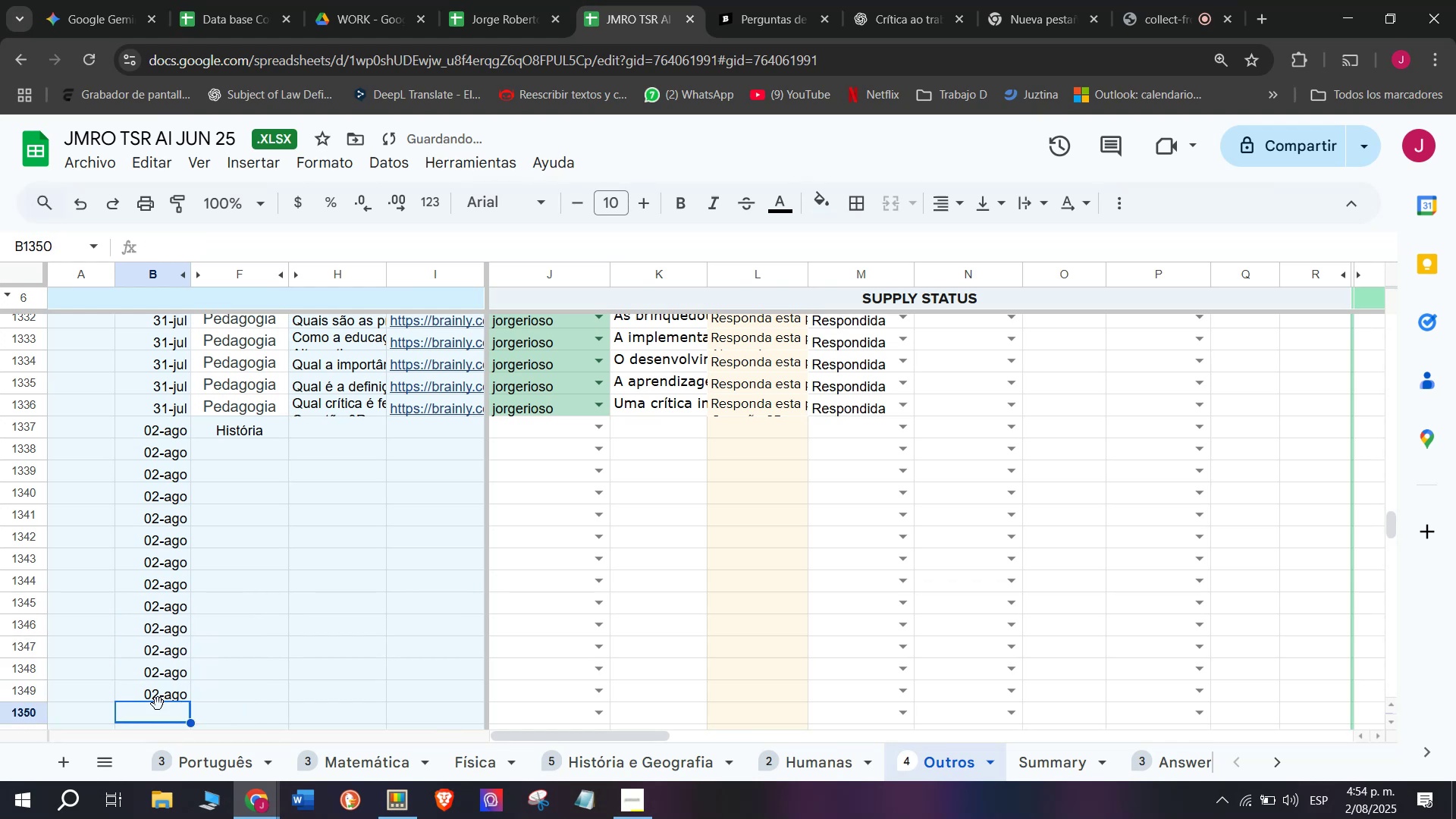 
key(Control+V)
 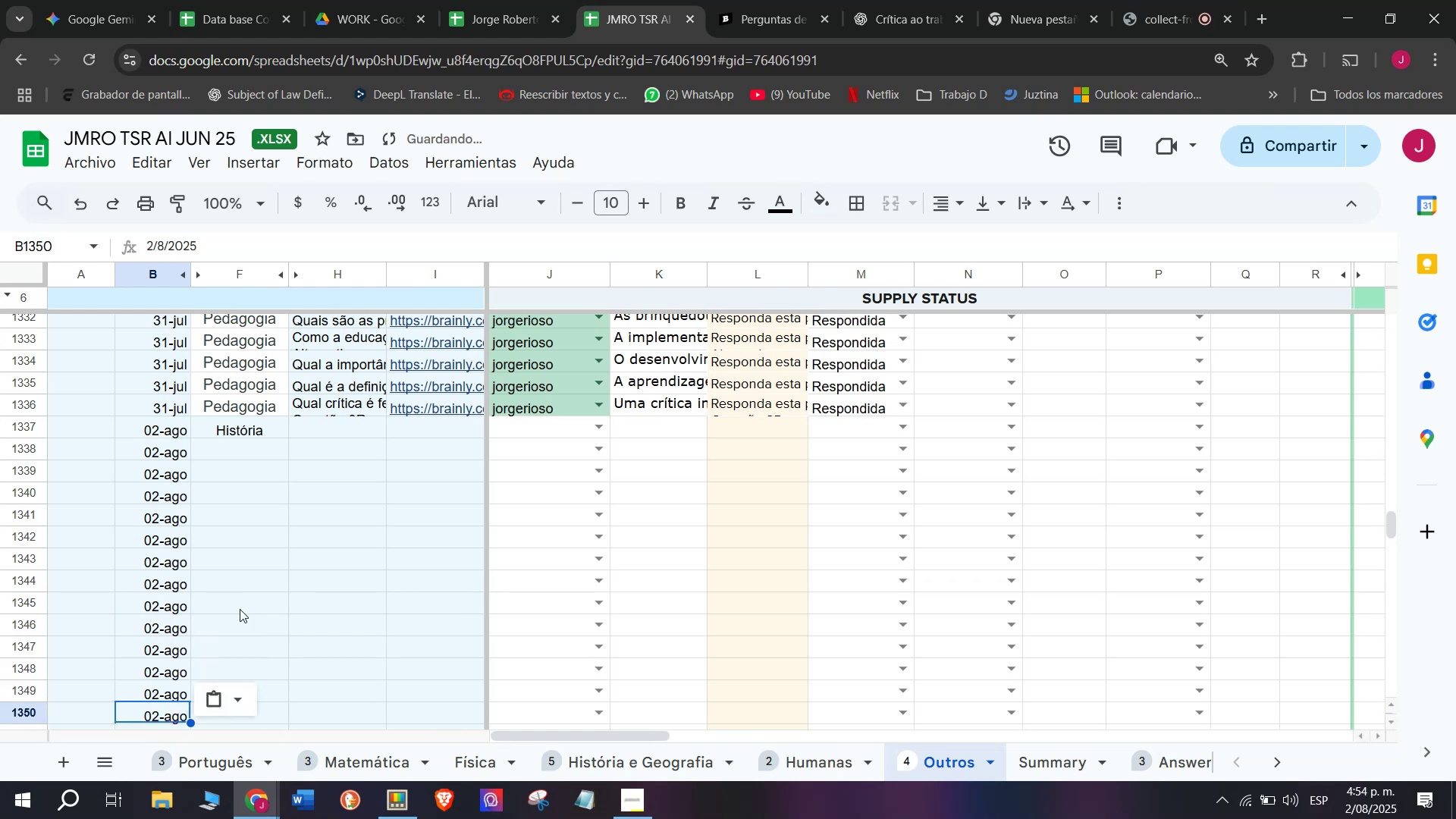 
scroll: coordinate [240, 609], scroll_direction: down, amount: 1.0
 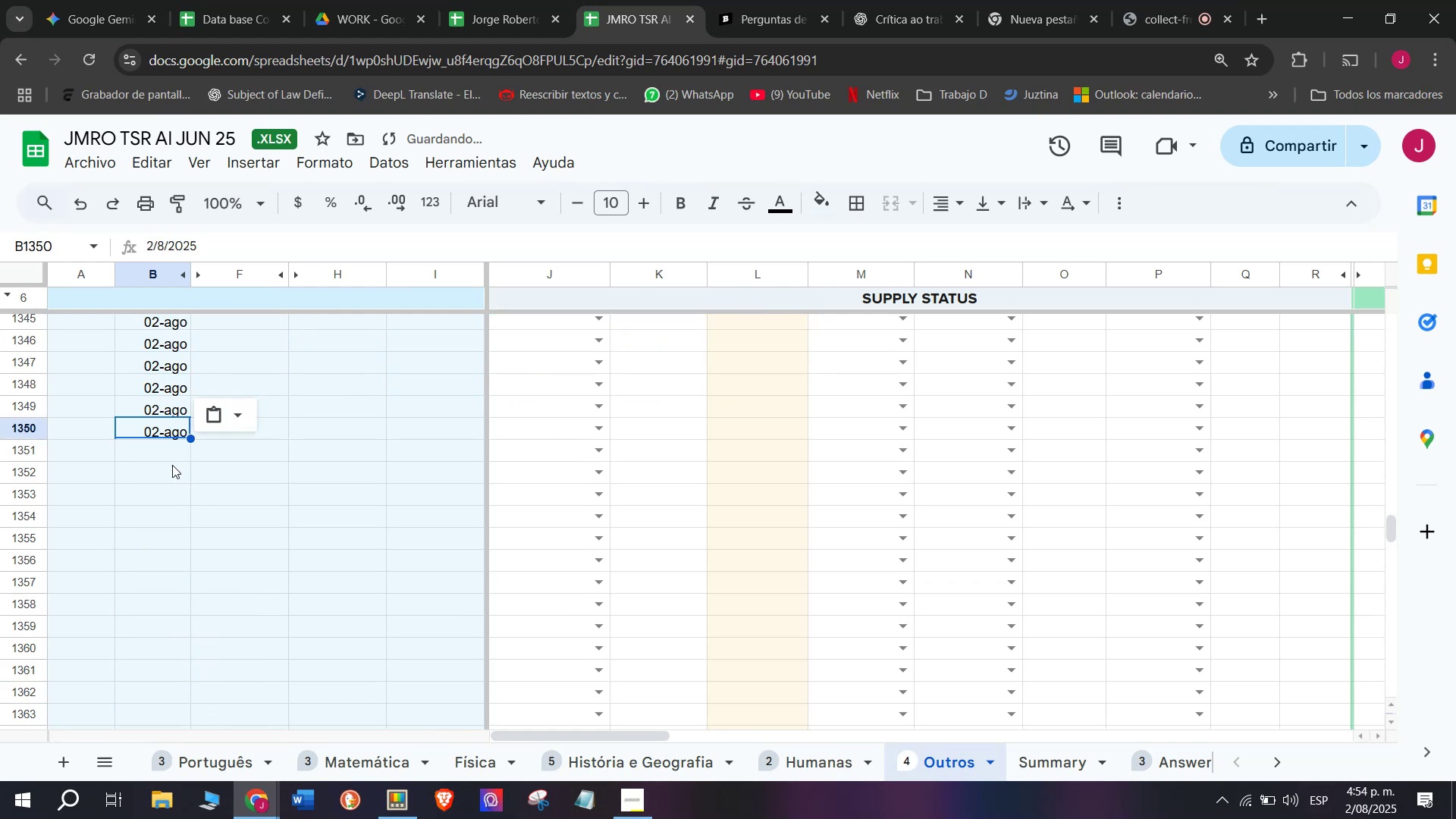 
left_click([166, 459])
 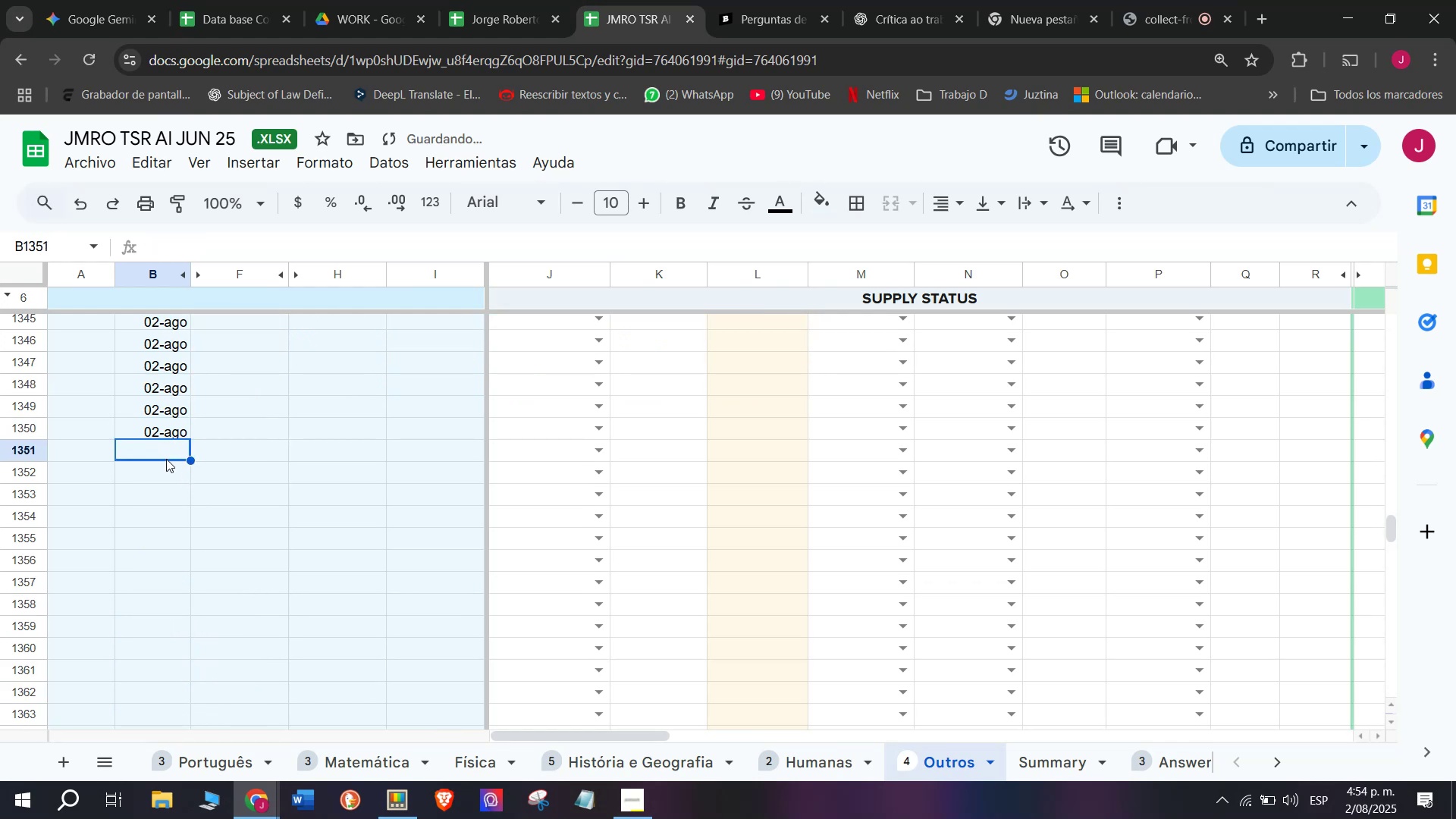 
key(Control+V)
 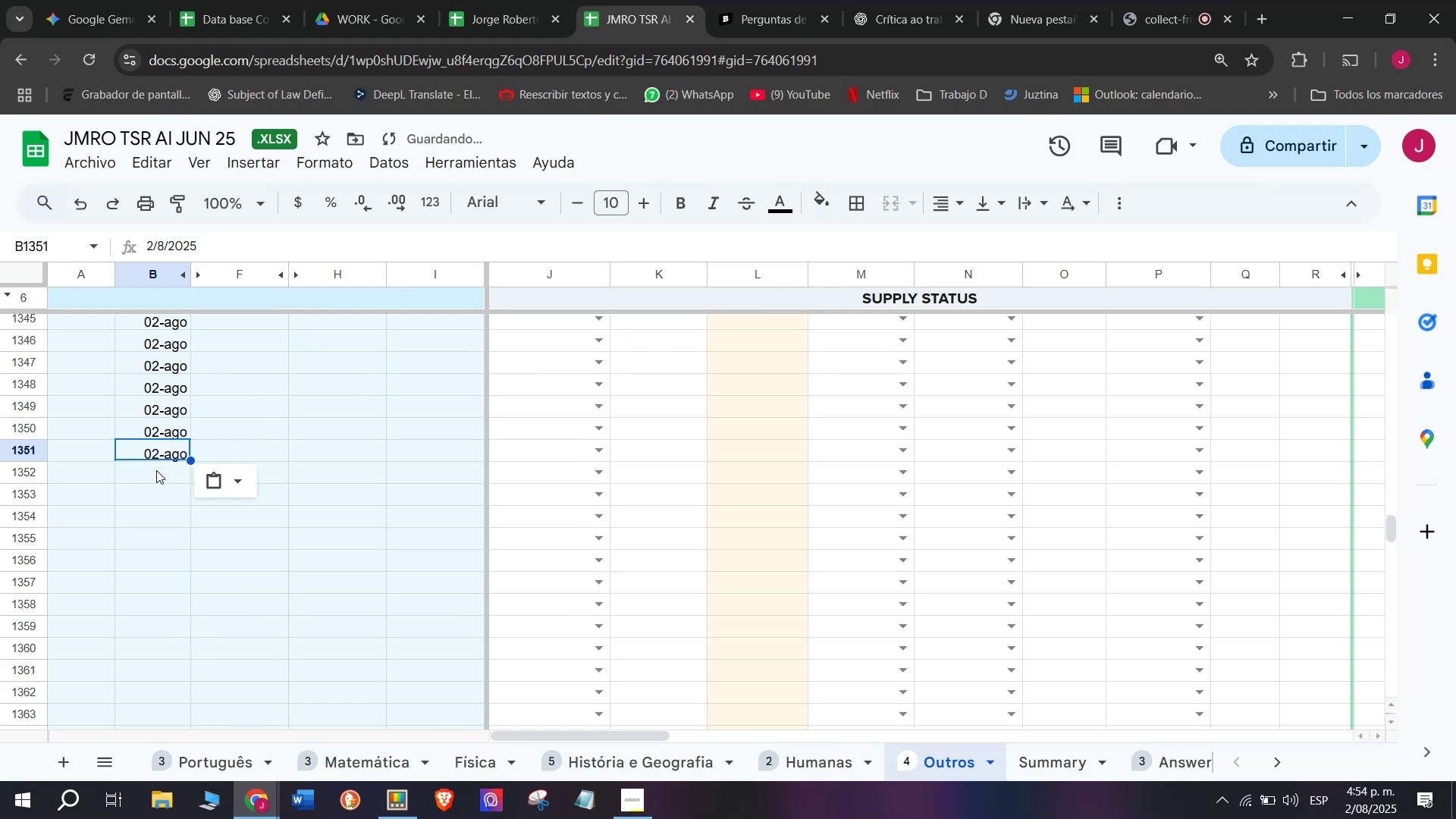 
left_click([155, 470])
 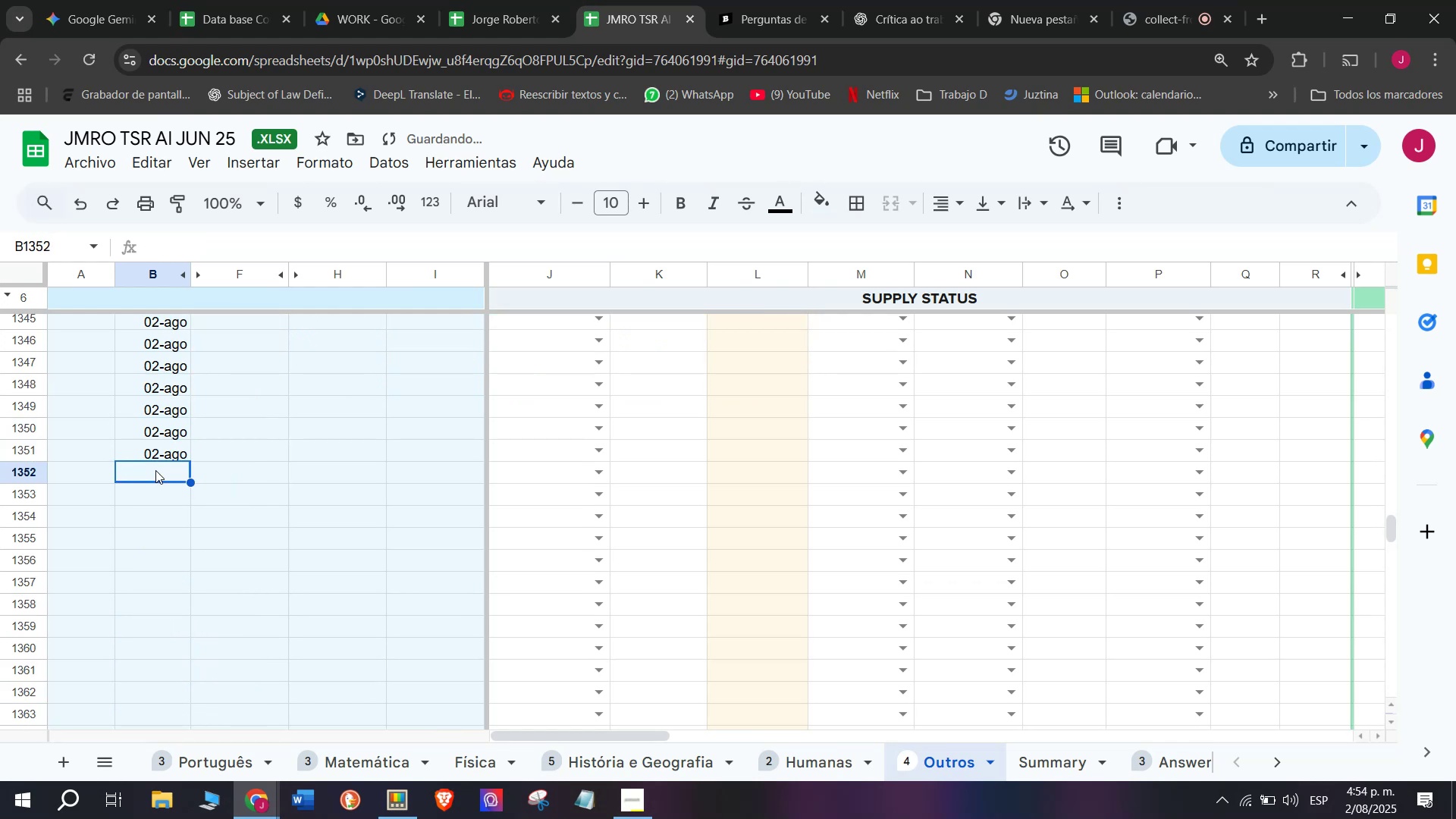 
key(Control+ControlLeft)
 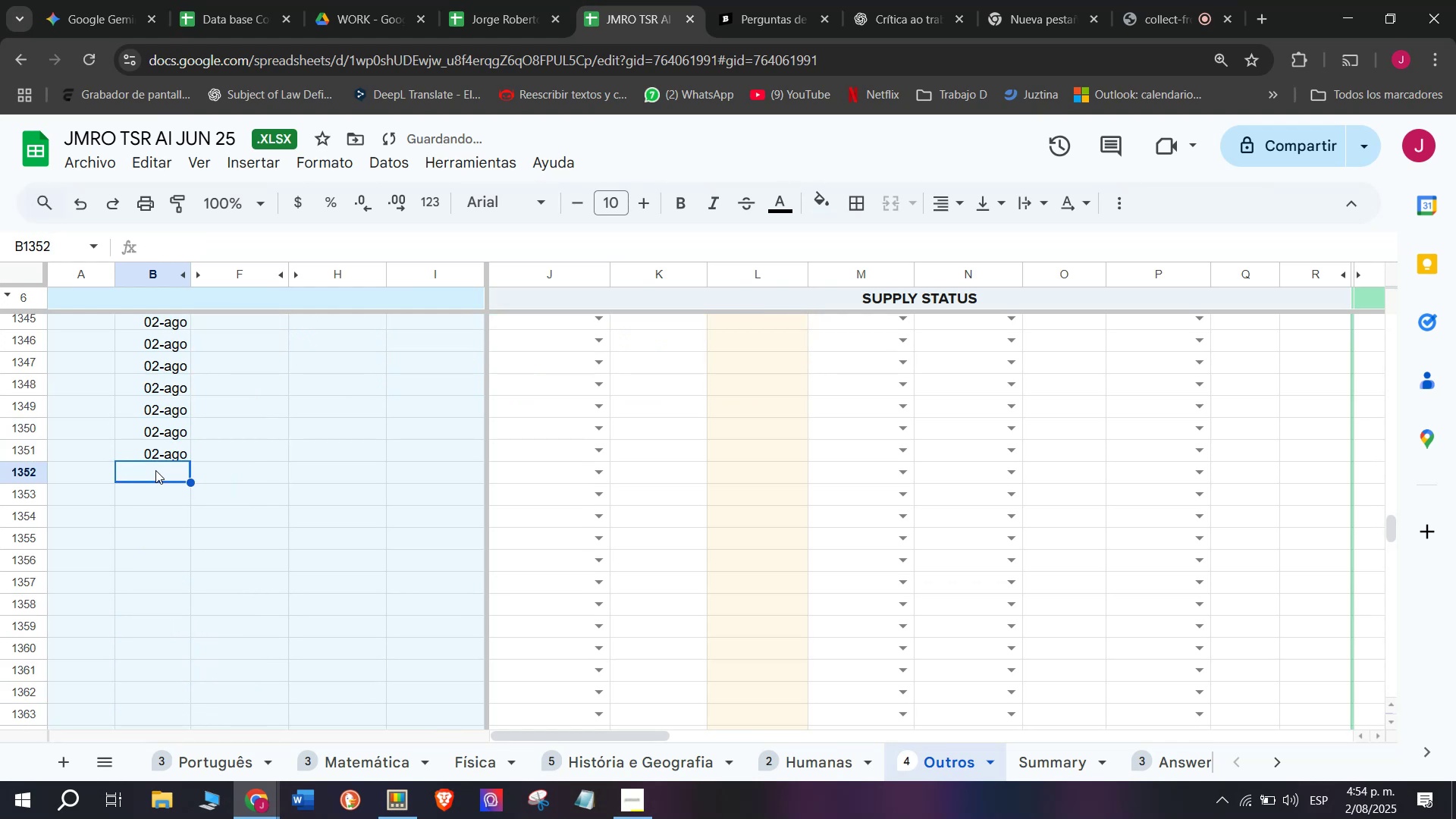 
key(Control+V)
 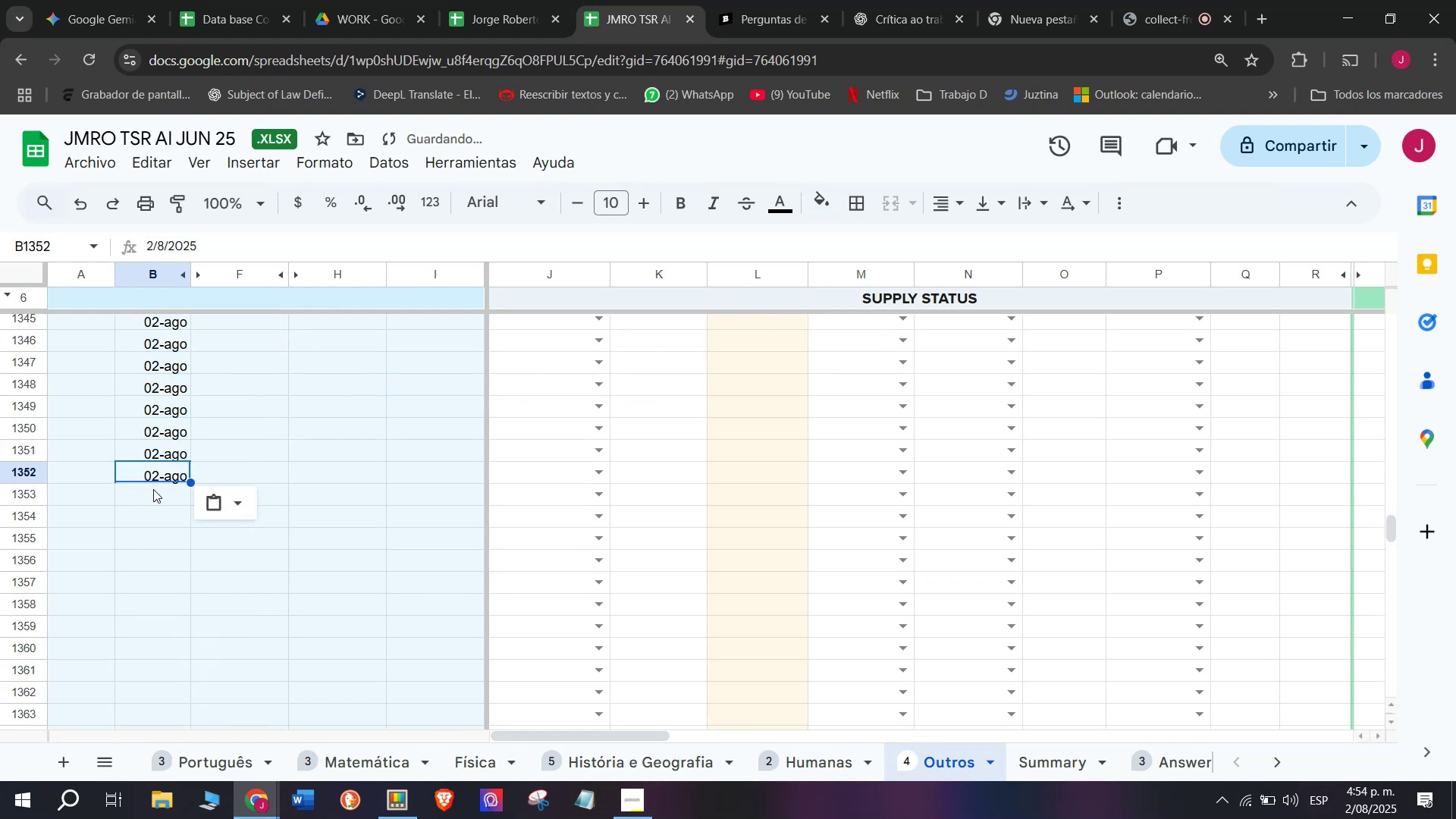 
left_click([153, 489])
 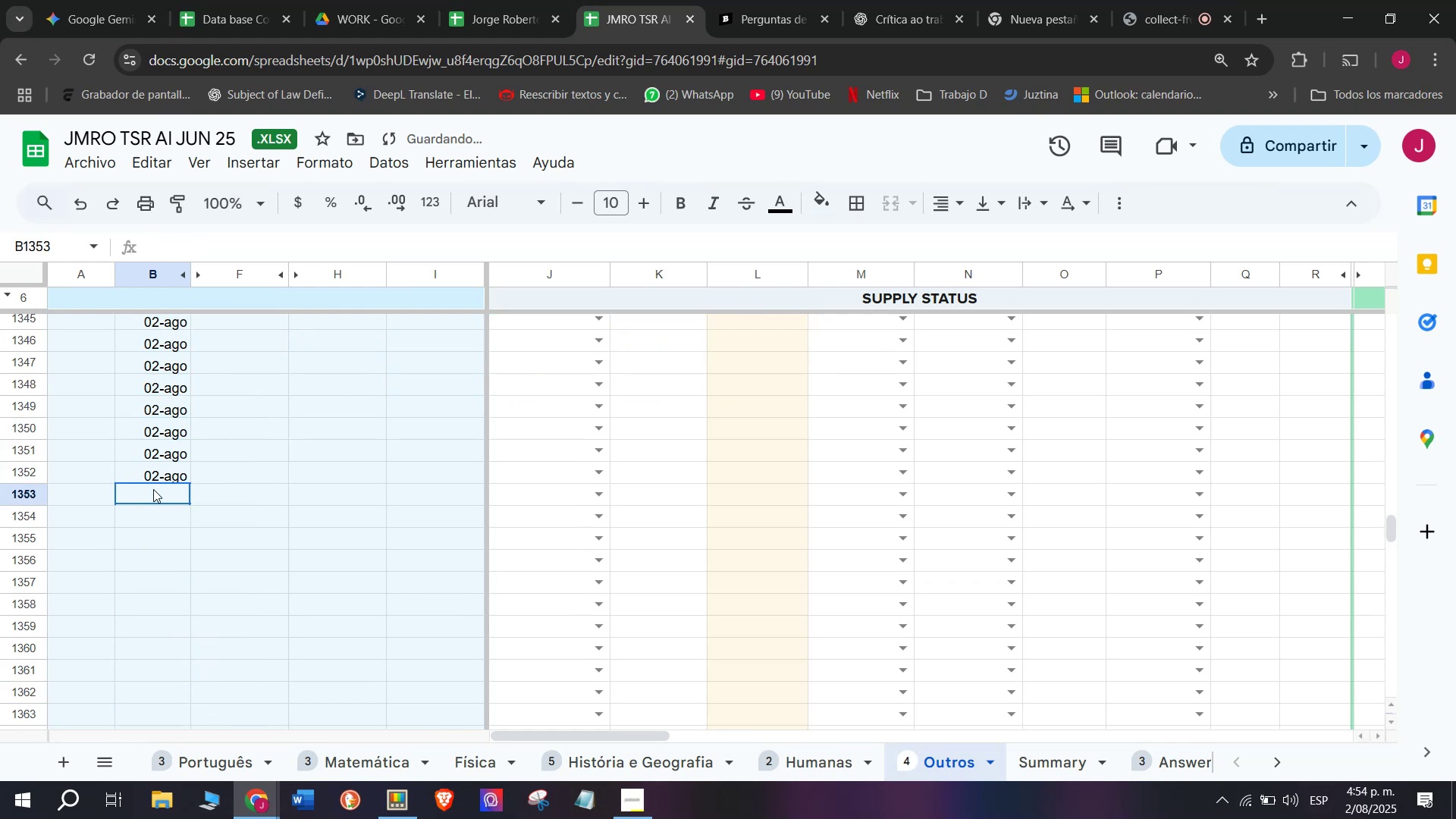 
key(Control+ControlLeft)
 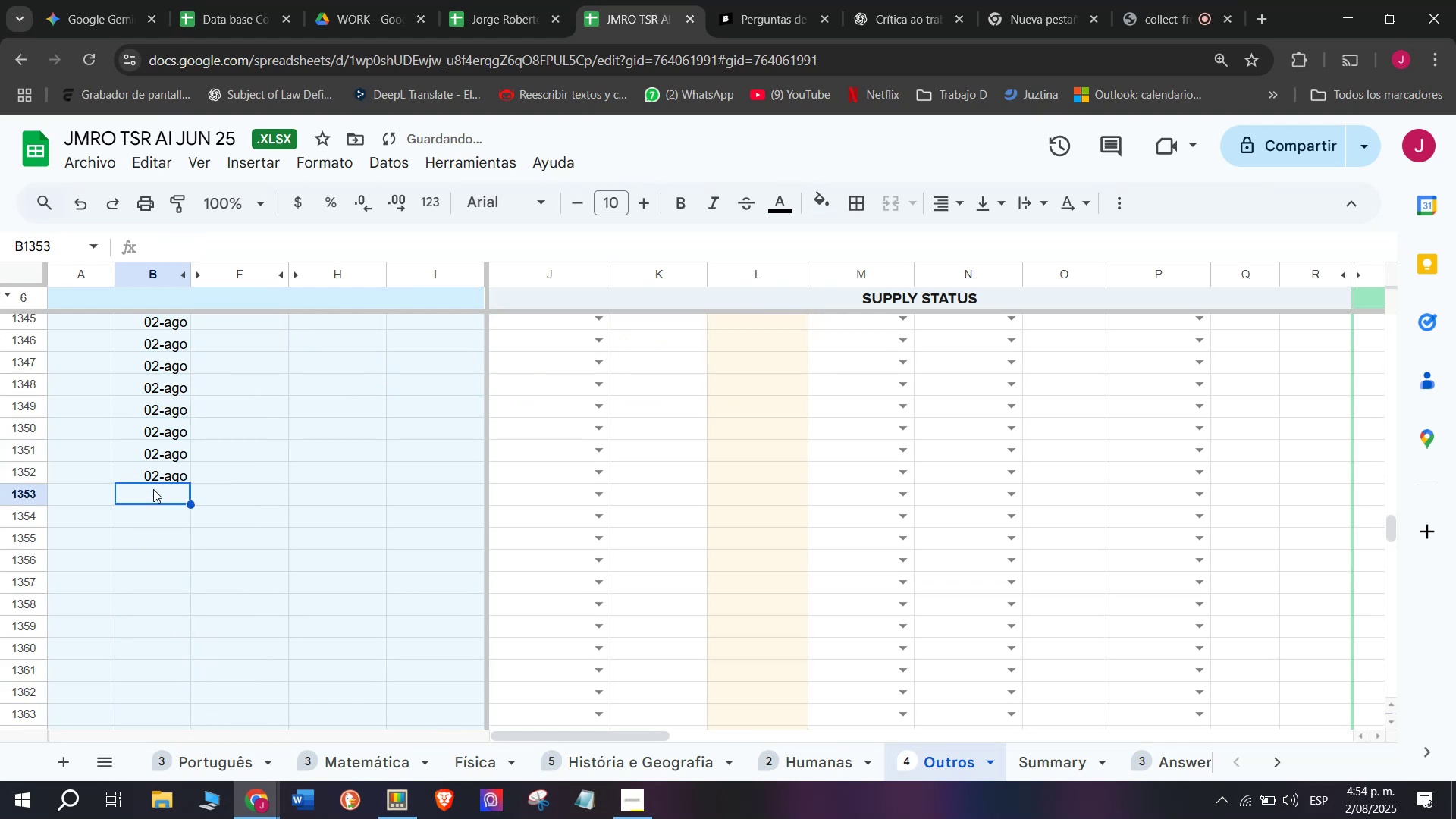 
key(Control+V)
 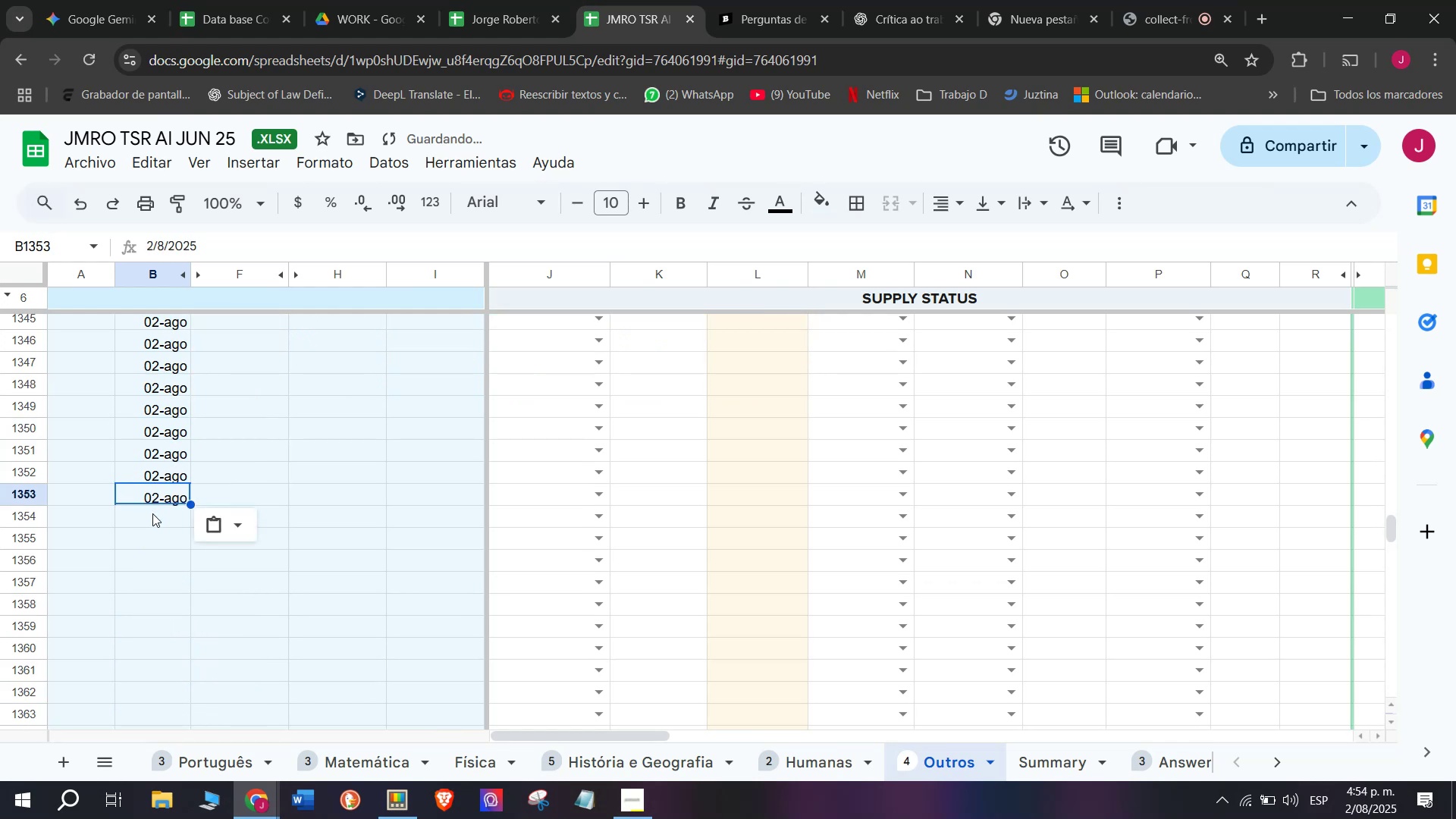 
left_click([152, 513])
 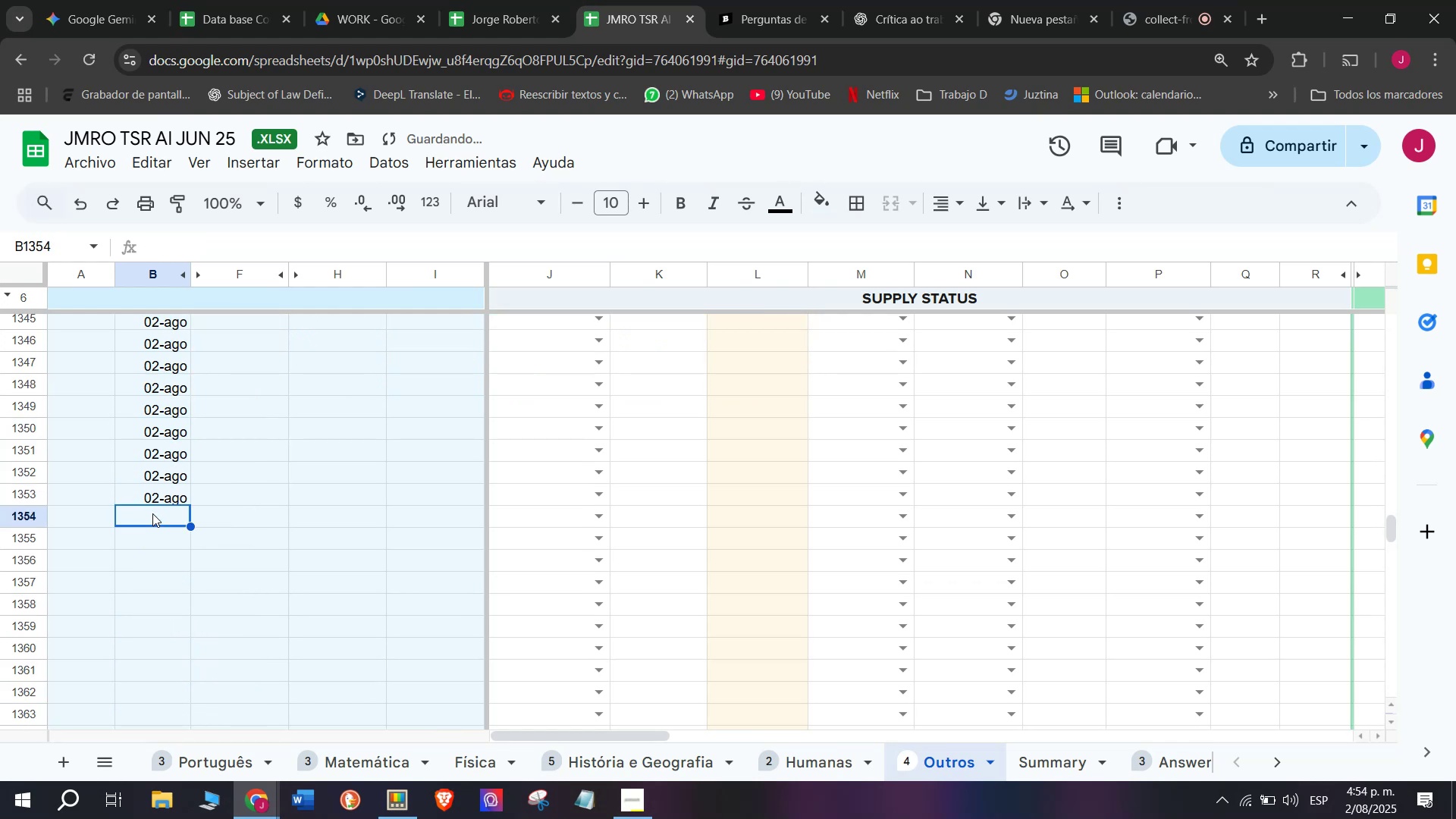 
key(Control+ControlLeft)
 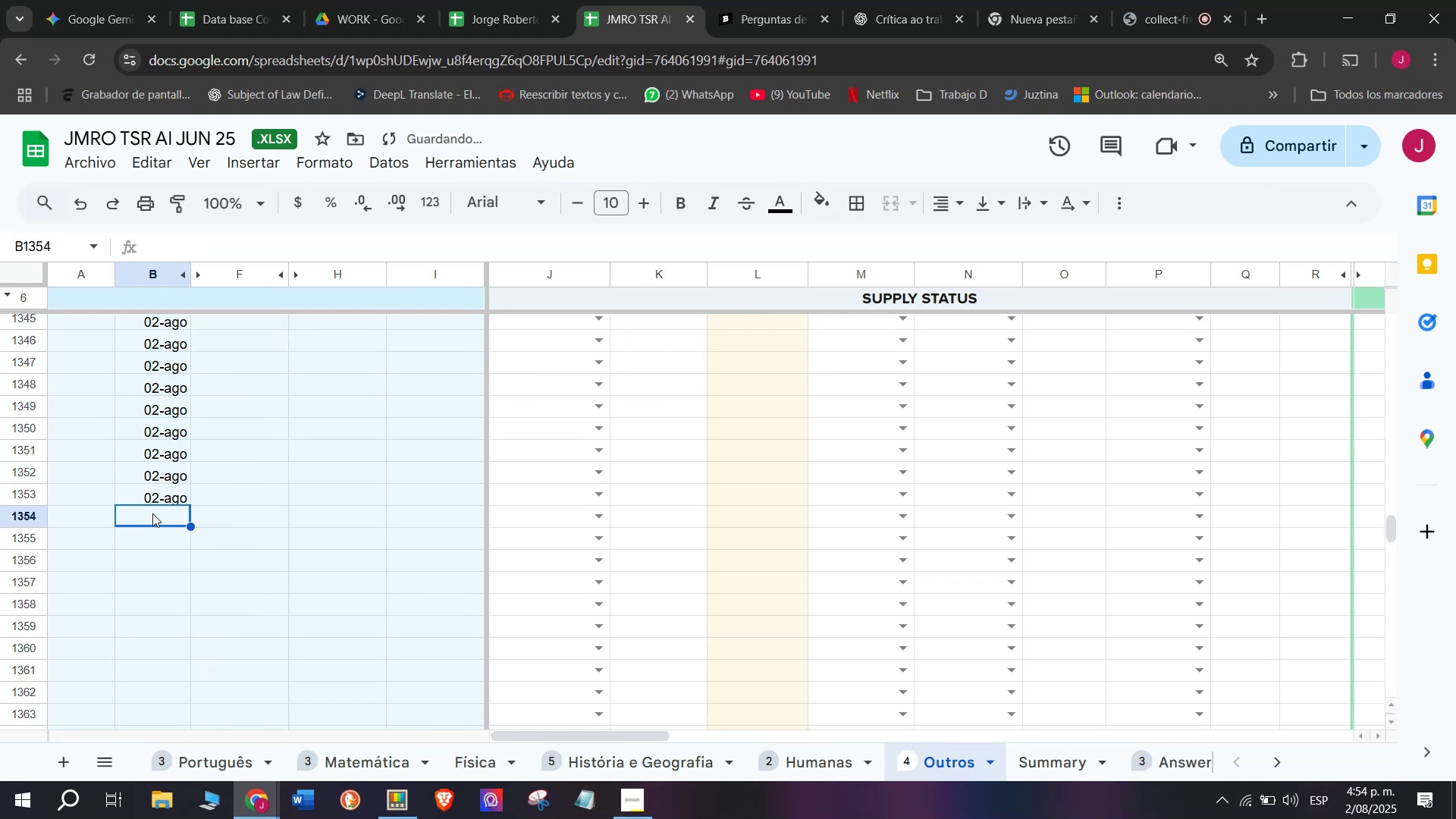 
key(Control+V)
 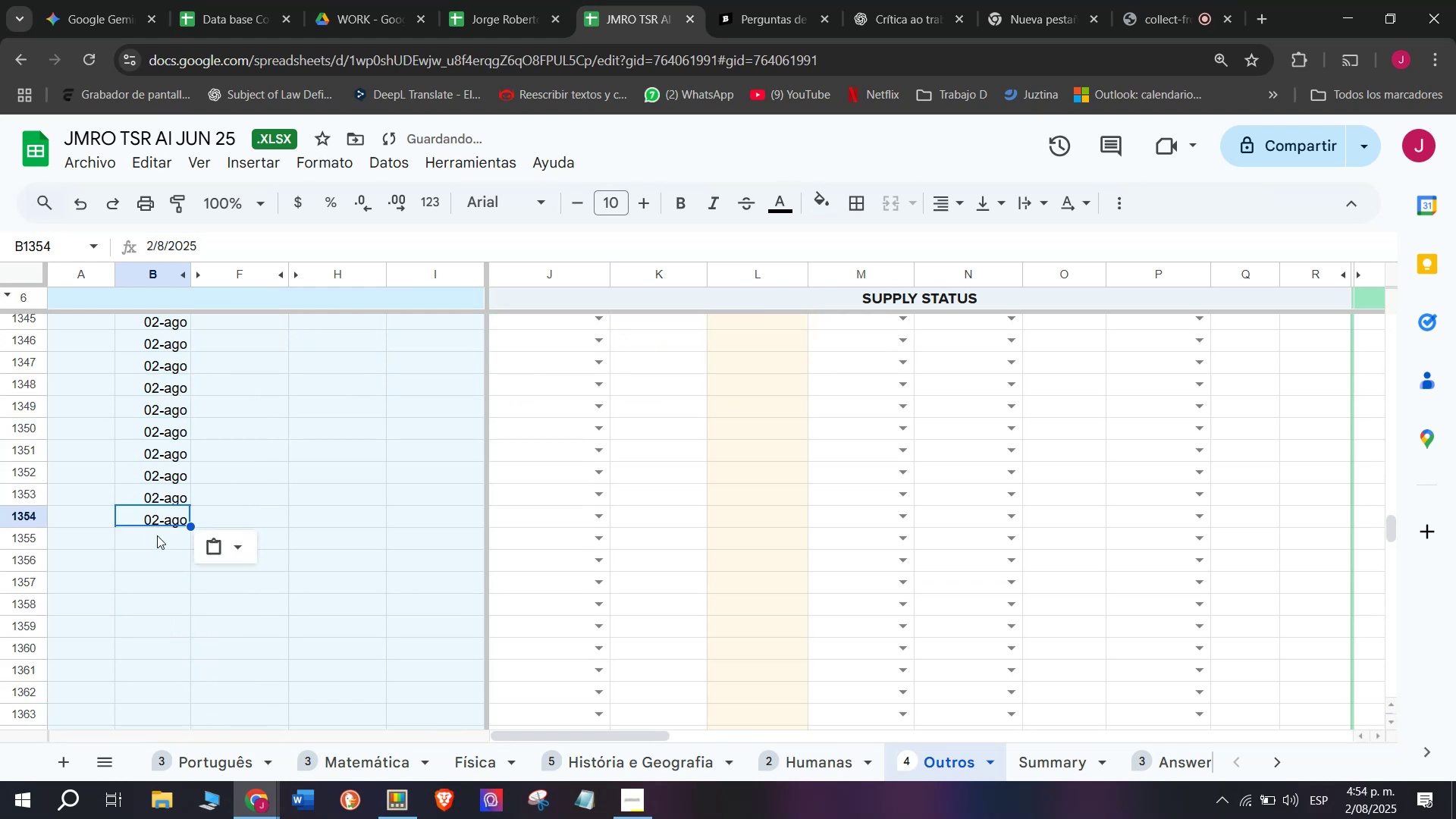 
left_click([157, 535])
 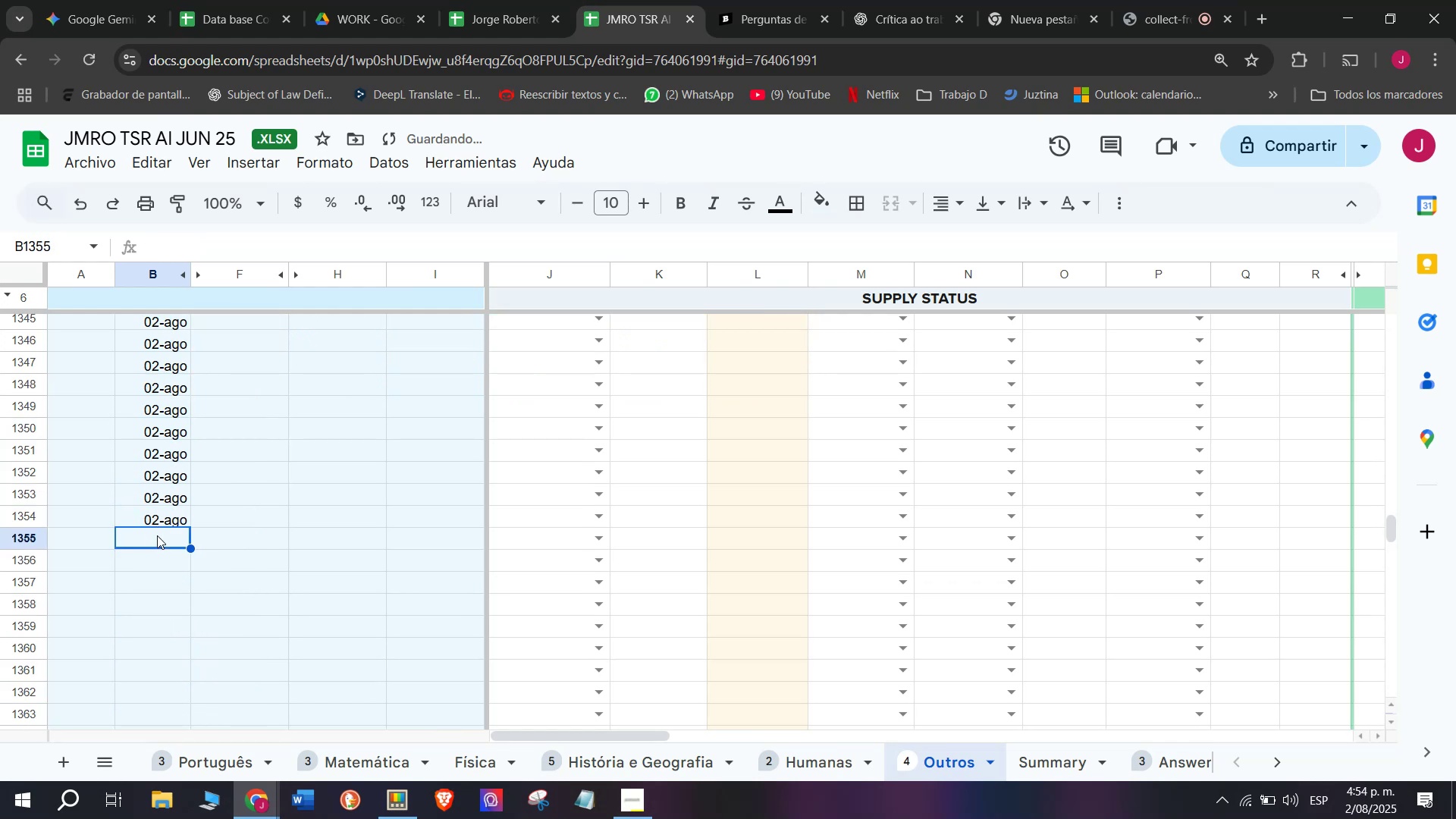 
key(Control+ControlLeft)
 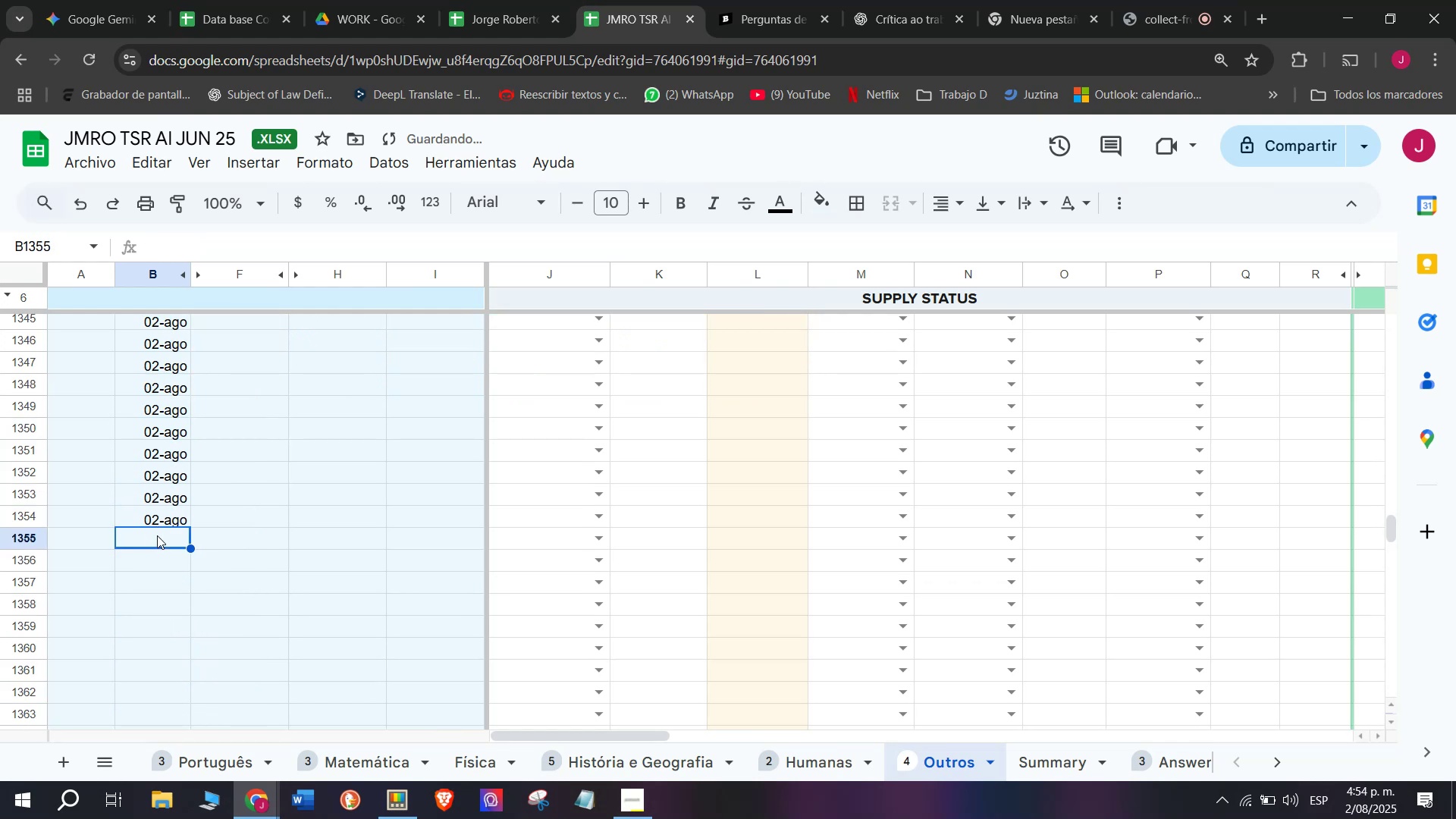 
key(Control+V)
 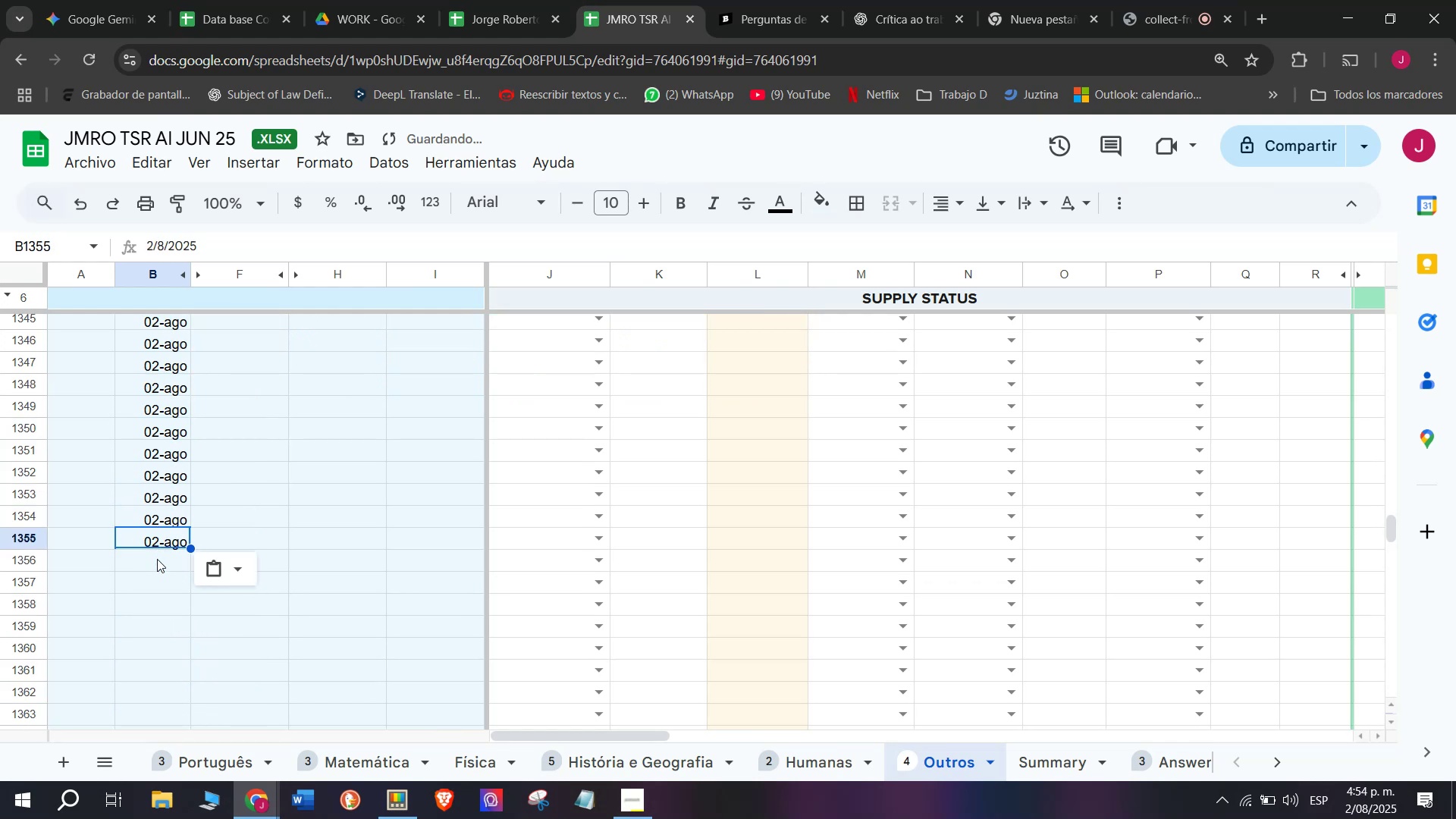 
left_click([157, 559])
 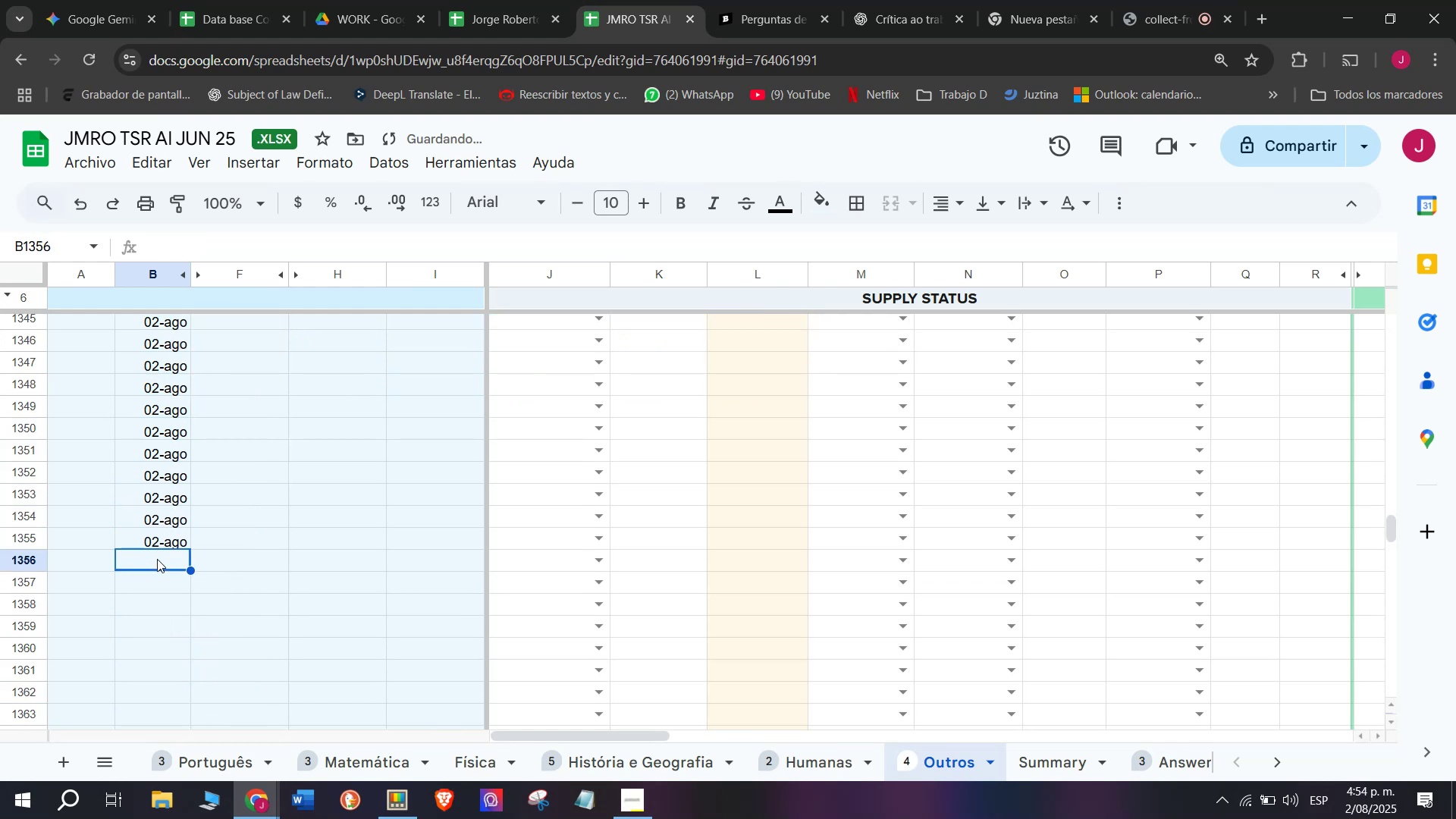 
key(Control+ControlLeft)
 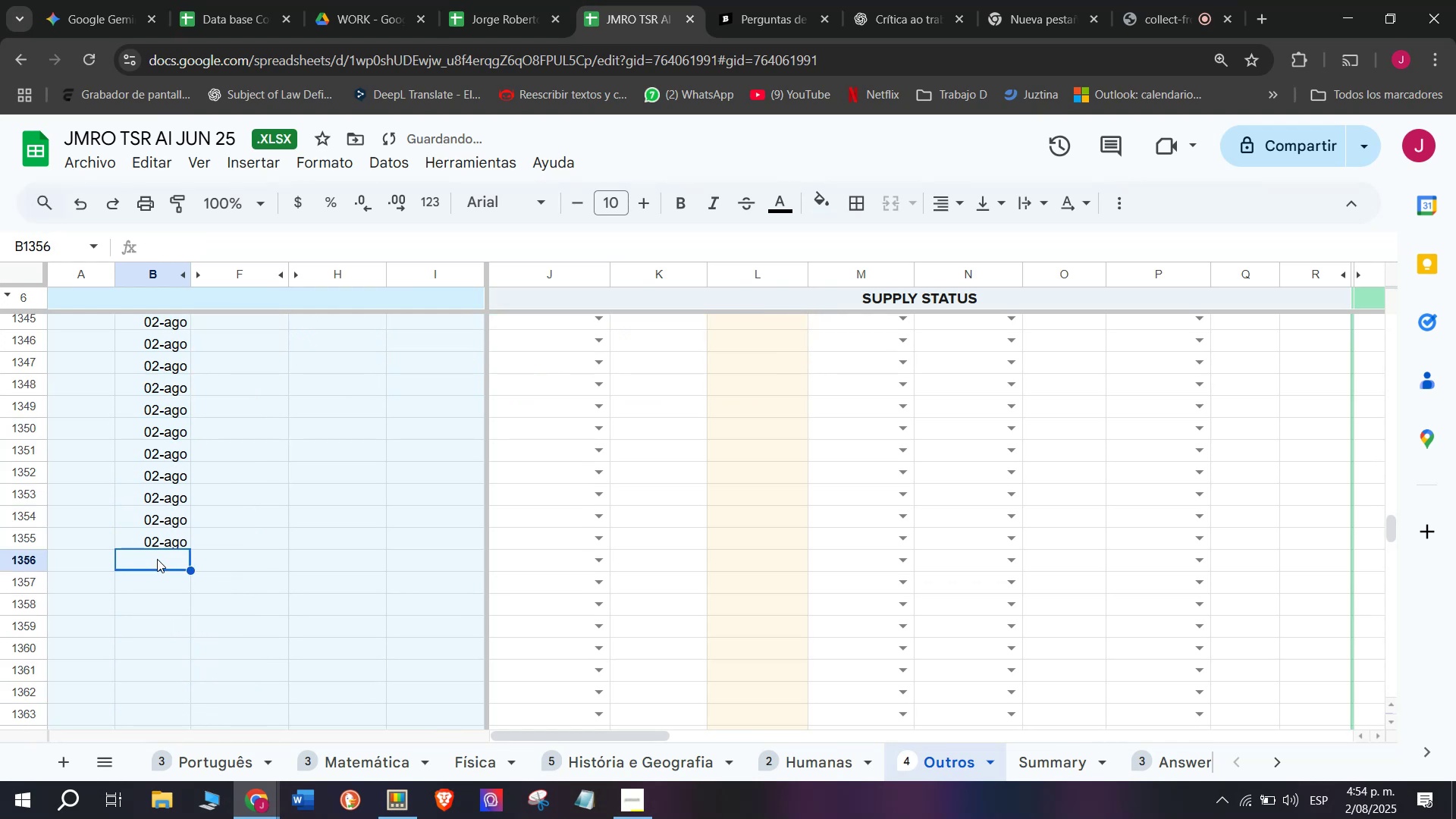 
key(Control+V)
 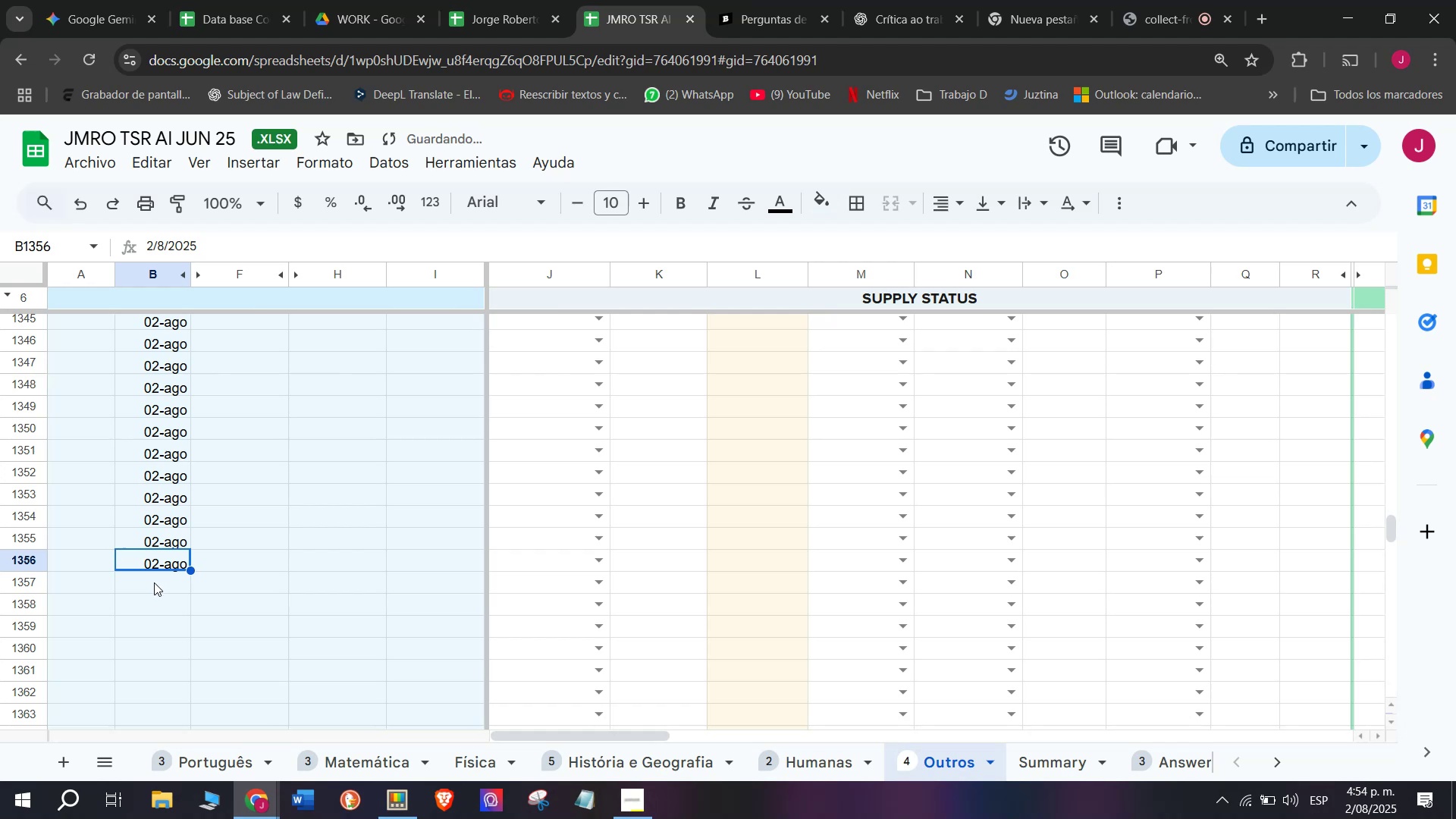 
double_click([154, 585])
 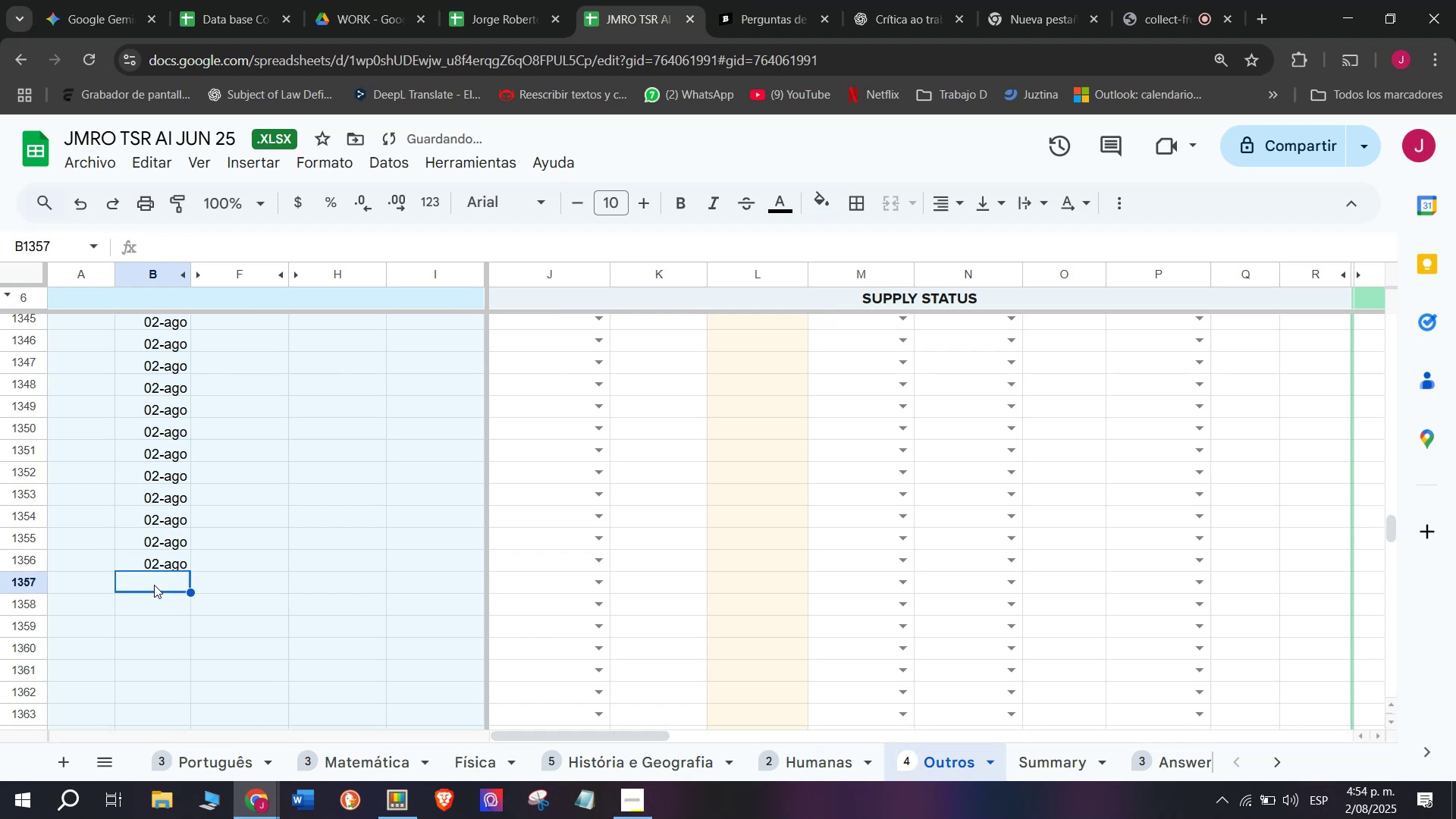 
key(Control+ControlLeft)
 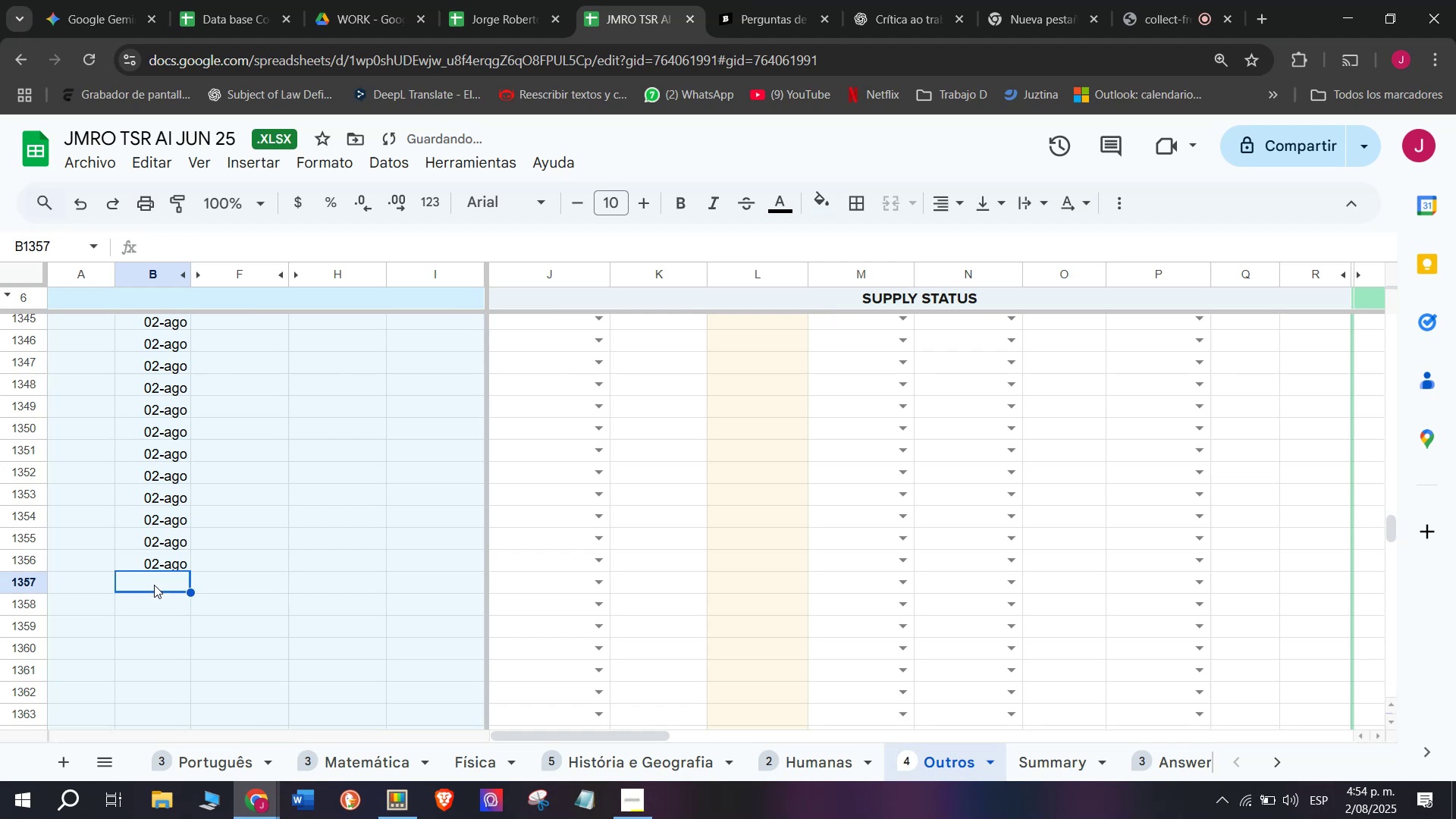 
key(Control+V)
 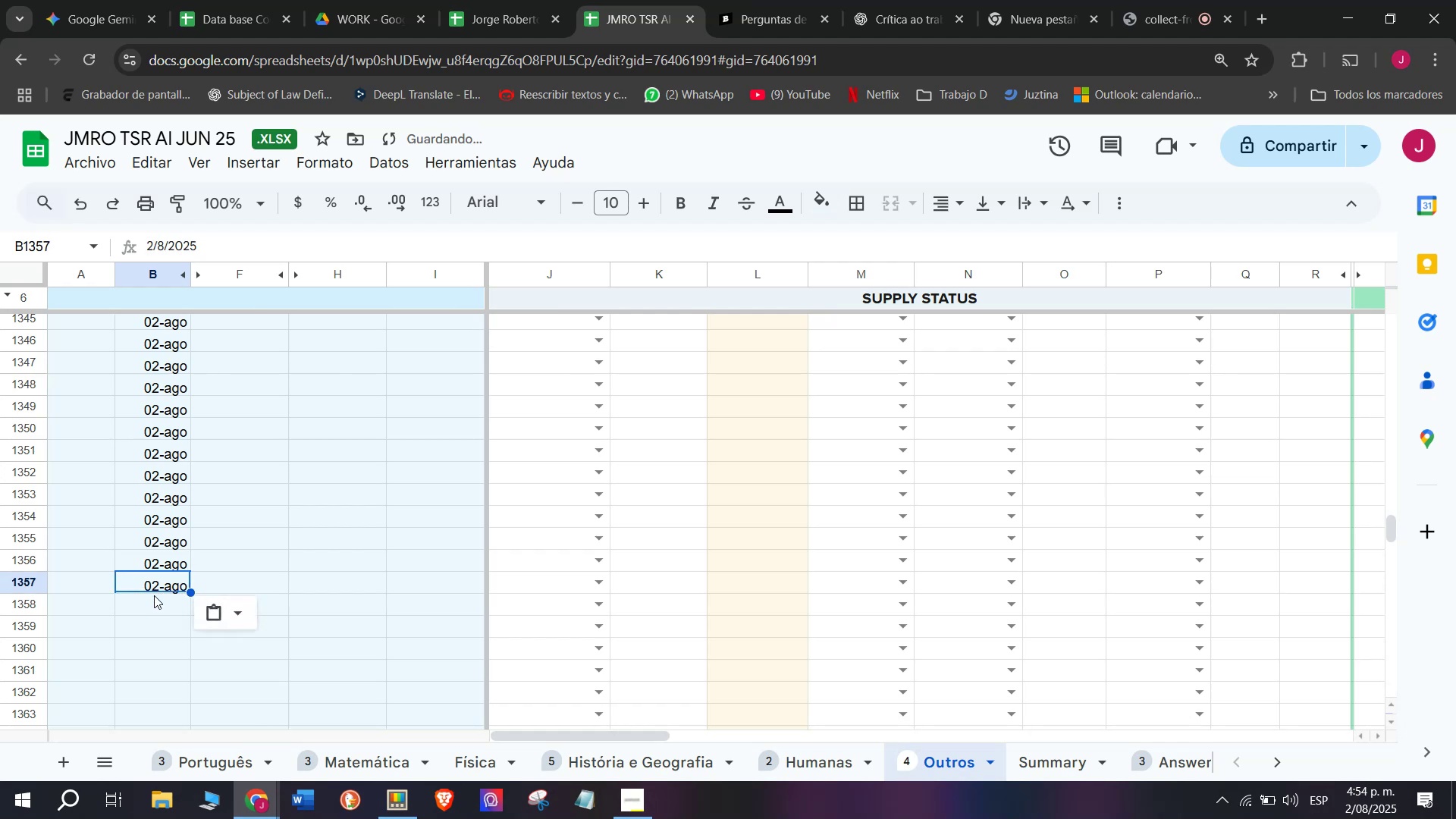 
left_click([154, 597])
 